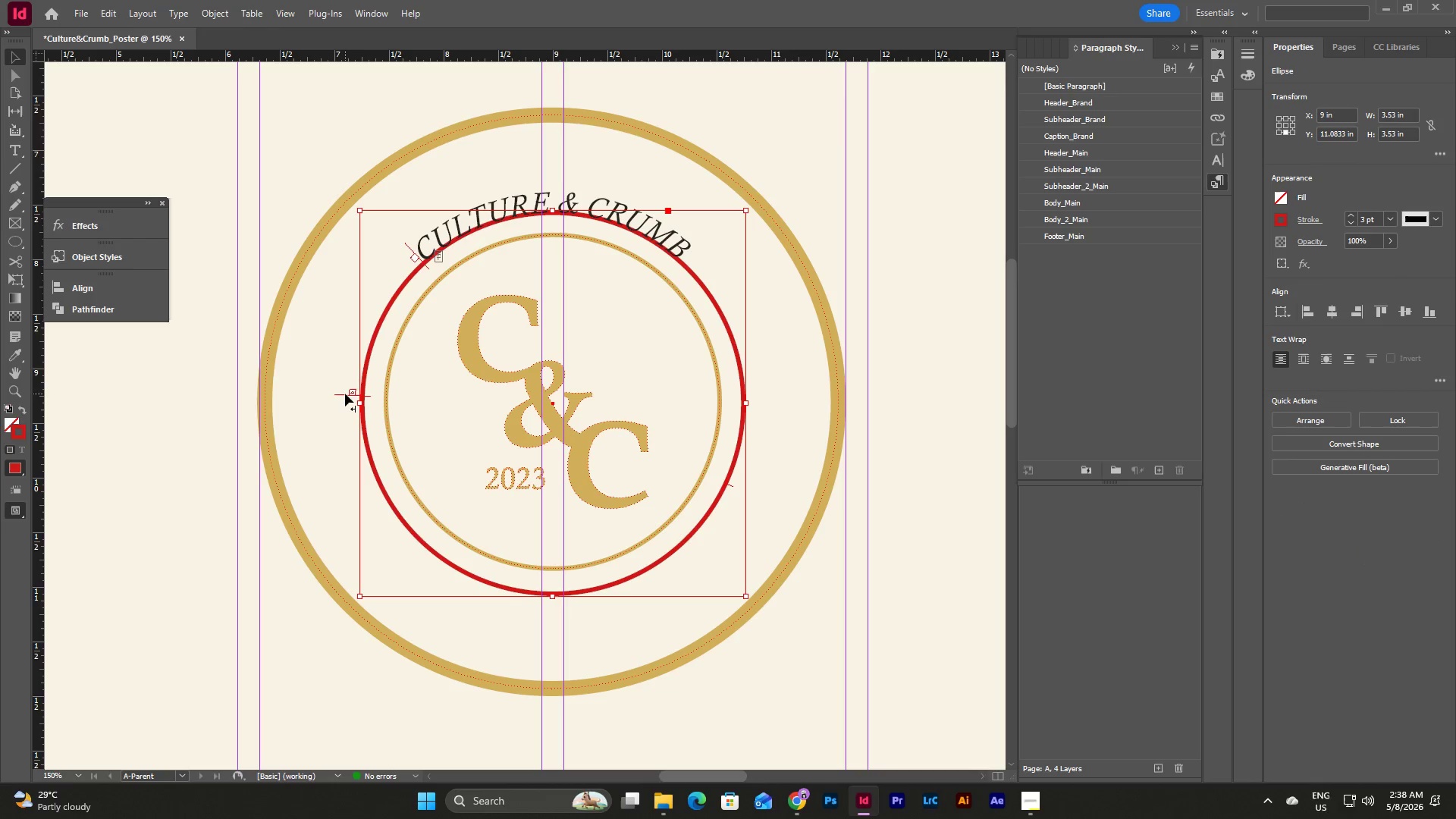 
left_click_drag(start_coordinate=[344, 394], to_coordinate=[339, 403])
 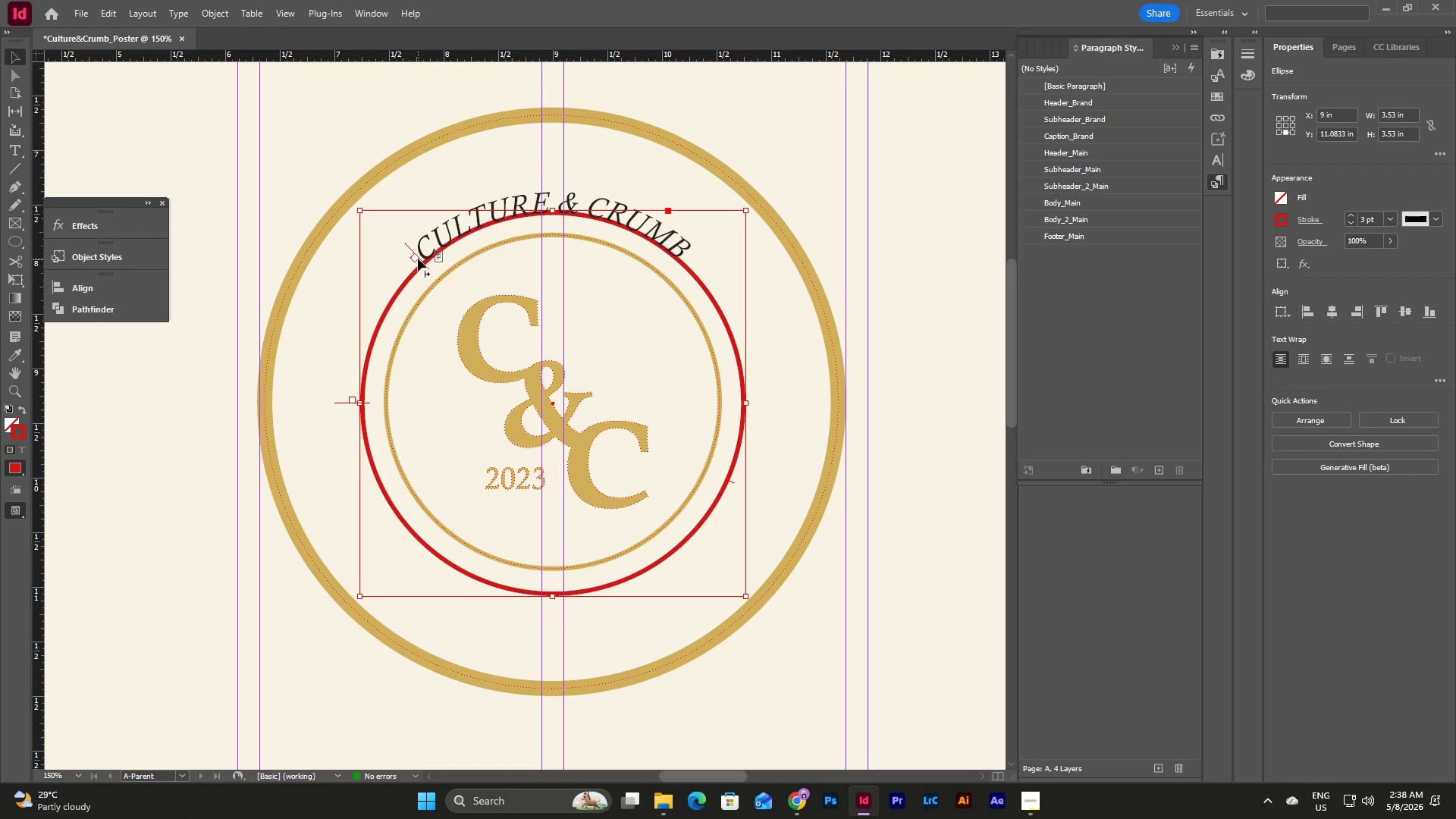 
left_click_drag(start_coordinate=[417, 256], to_coordinate=[764, 401])
 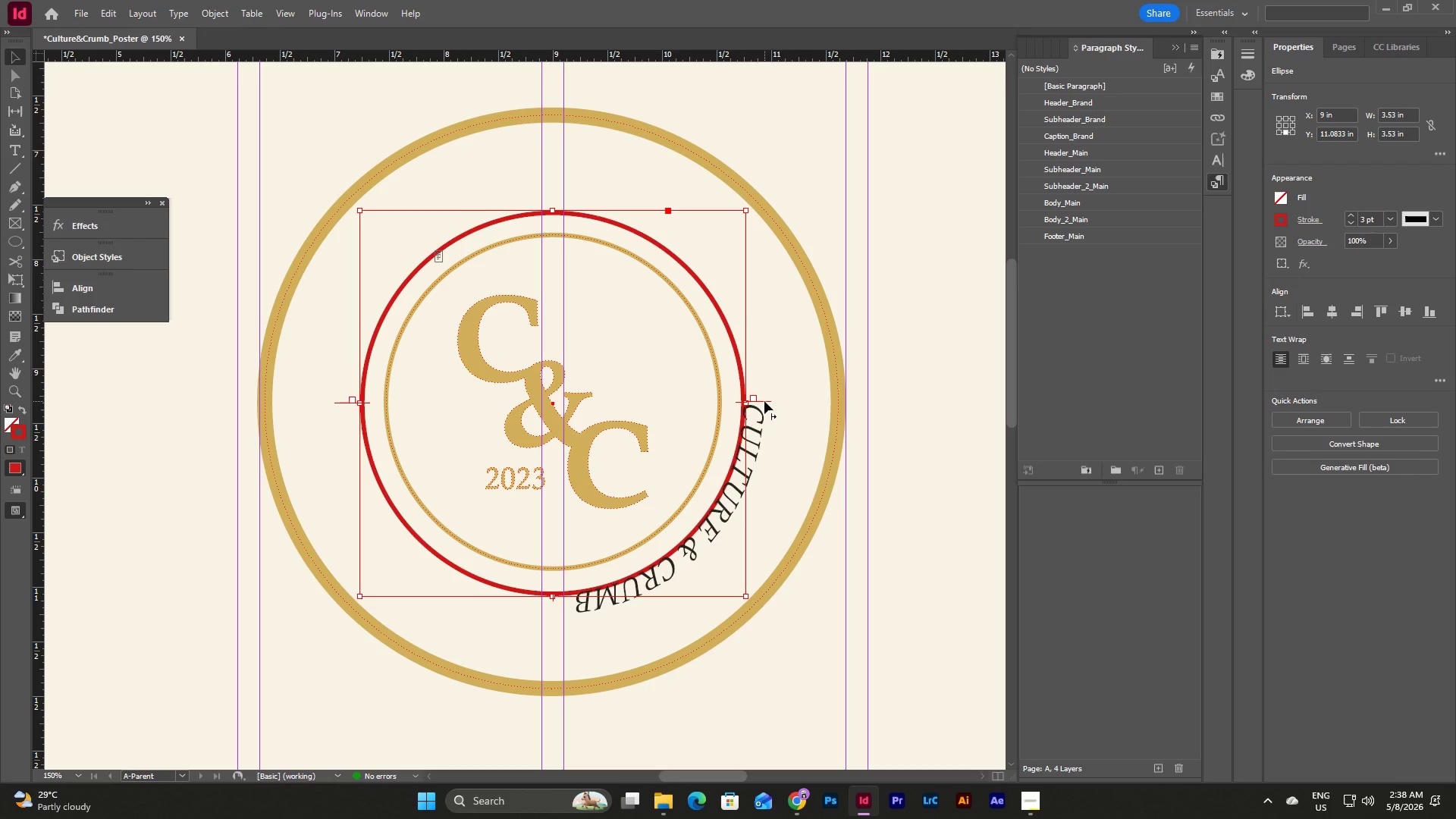 
left_click_drag(start_coordinate=[764, 401], to_coordinate=[355, 386])
 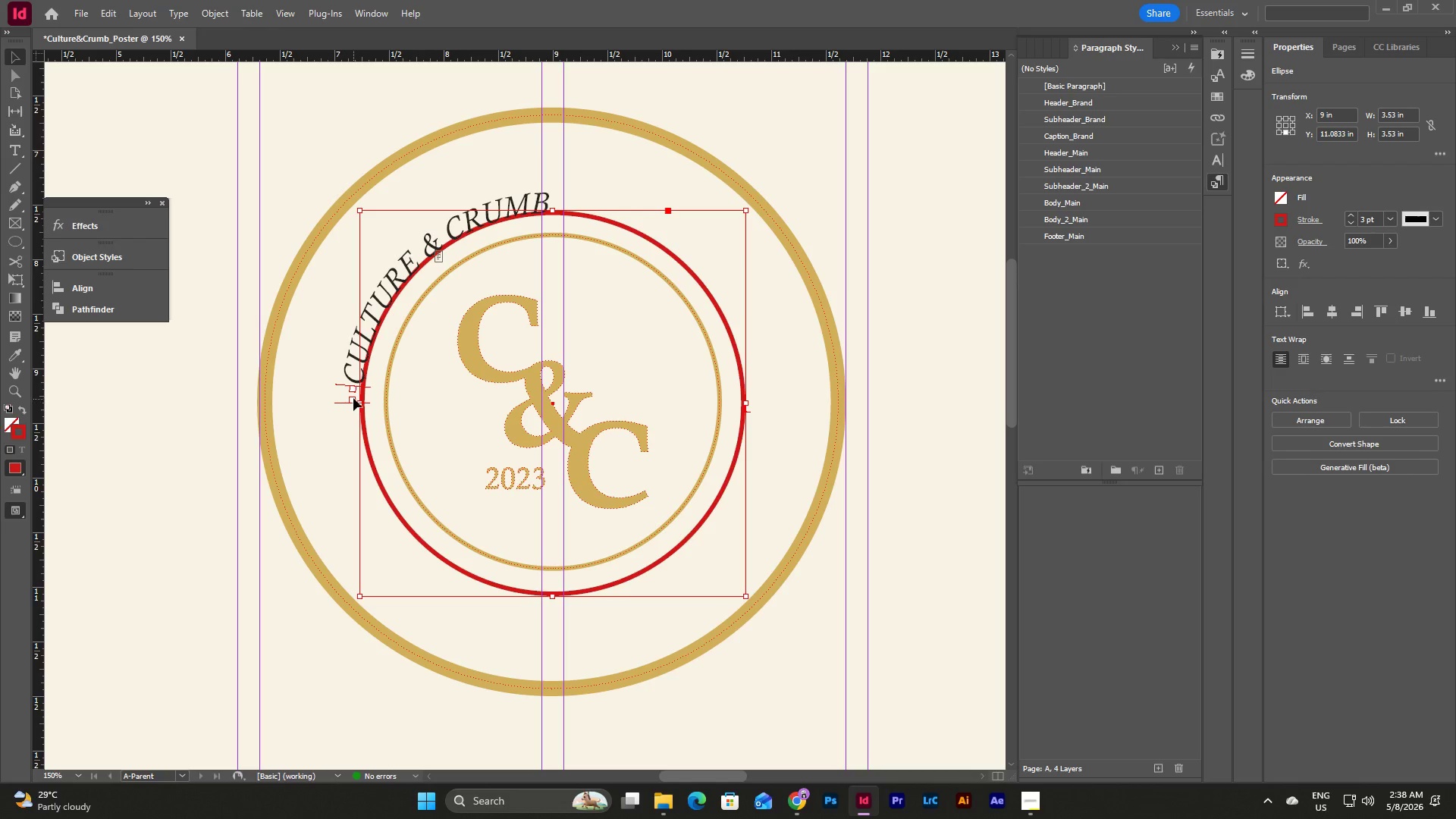 
left_click_drag(start_coordinate=[353, 397], to_coordinate=[350, 422])
 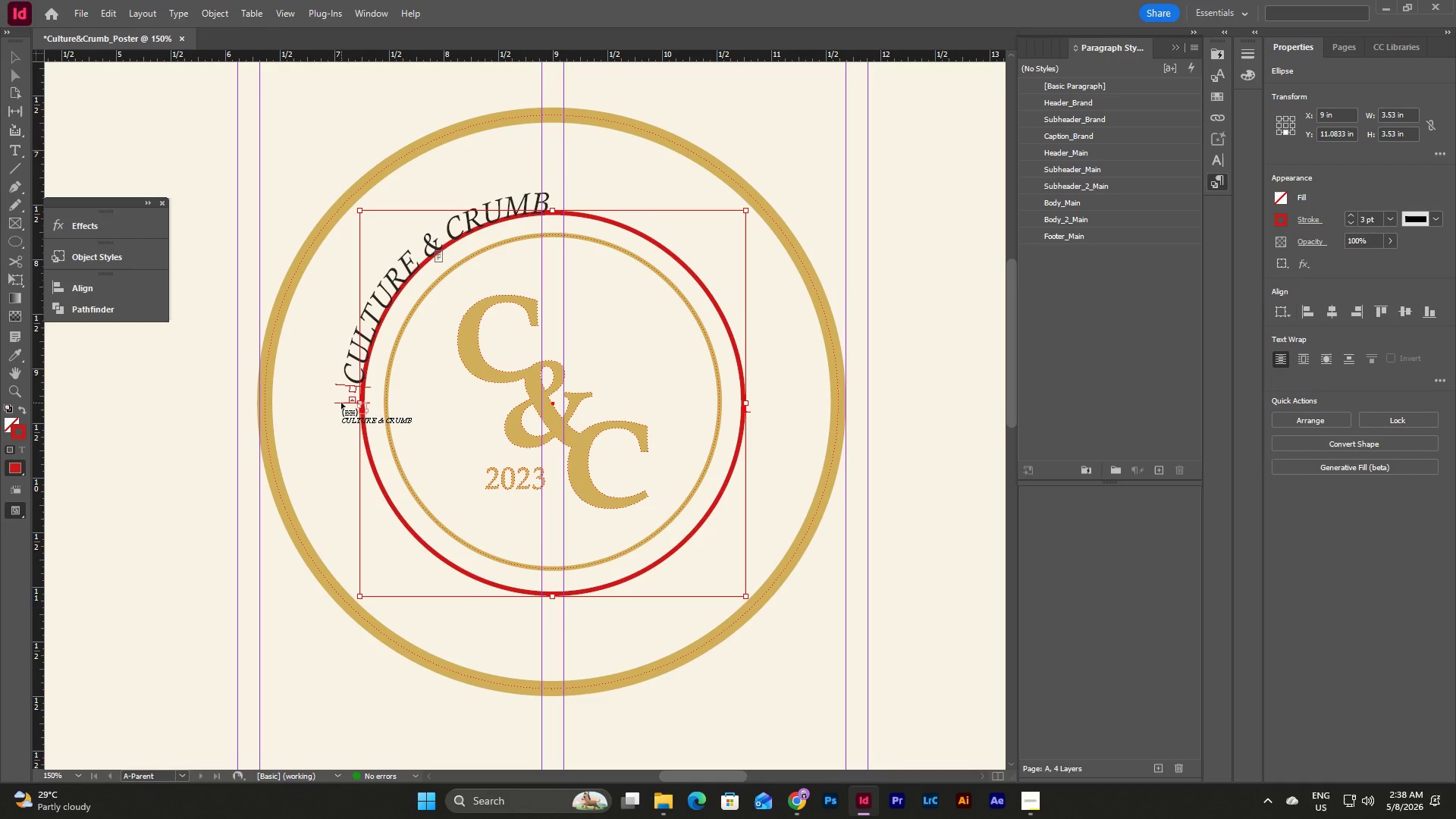 
key(Escape)
 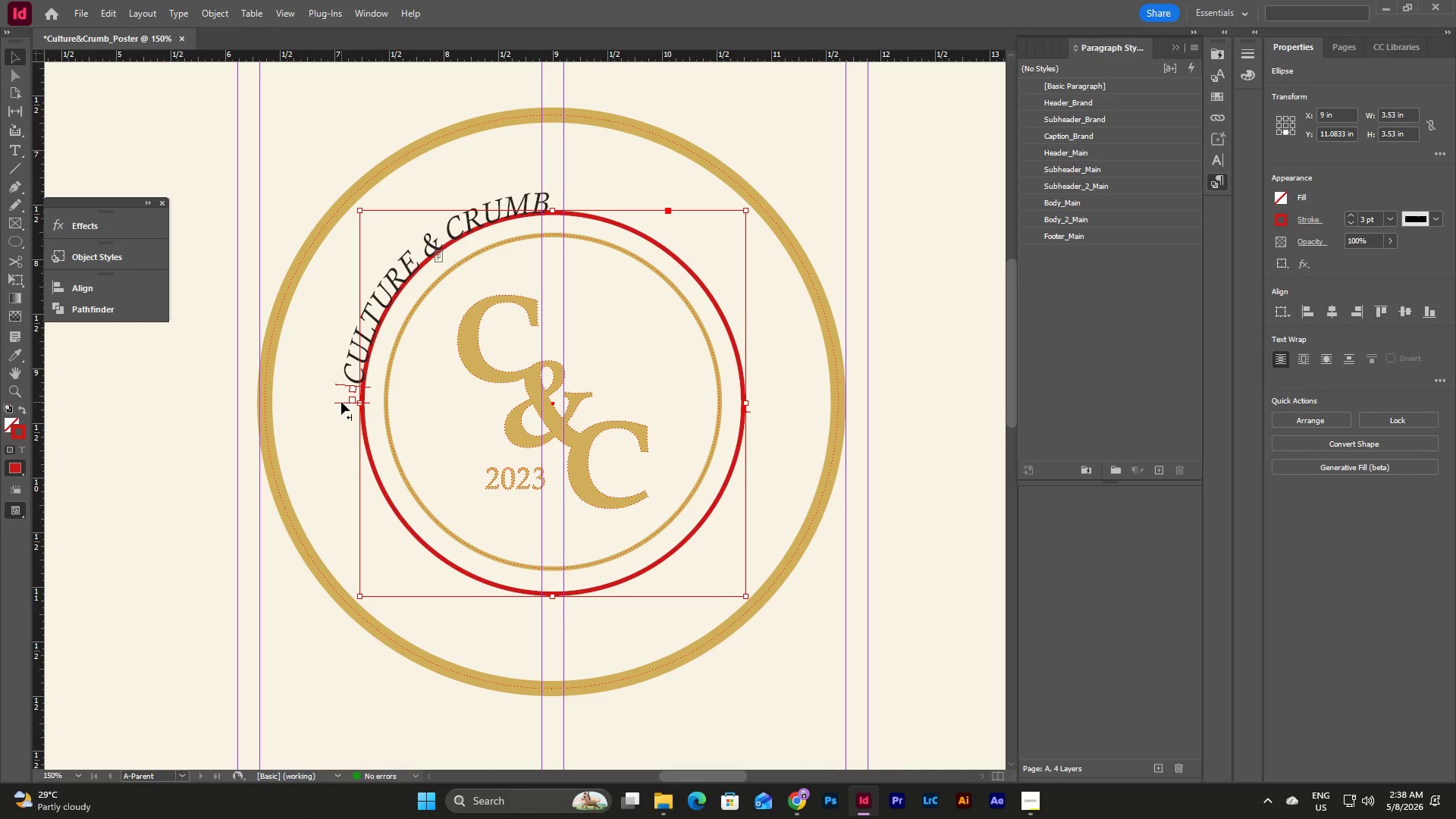 
left_click_drag(start_coordinate=[341, 402], to_coordinate=[761, 403])
 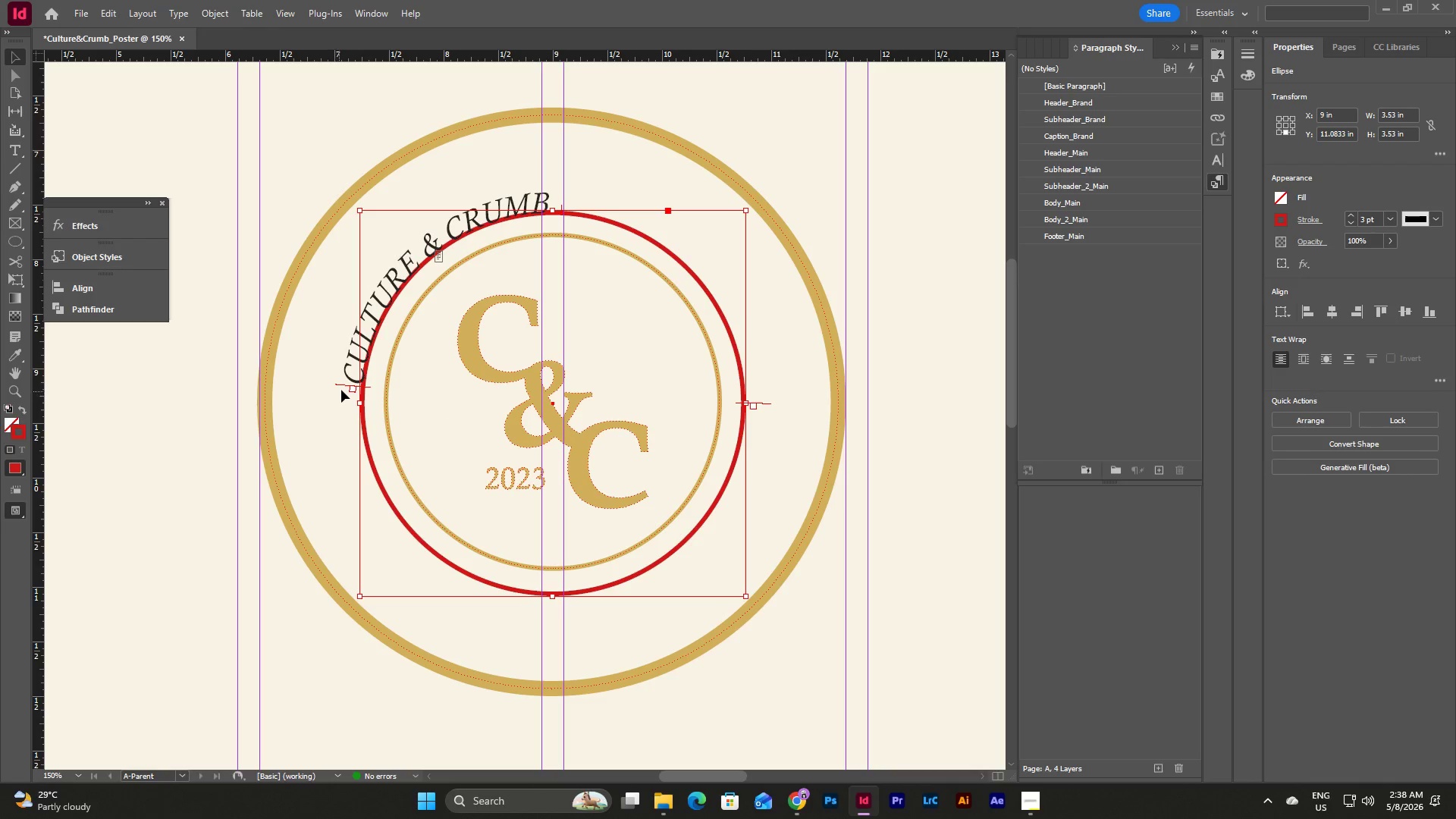 
left_click_drag(start_coordinate=[341, 384], to_coordinate=[341, 403])
 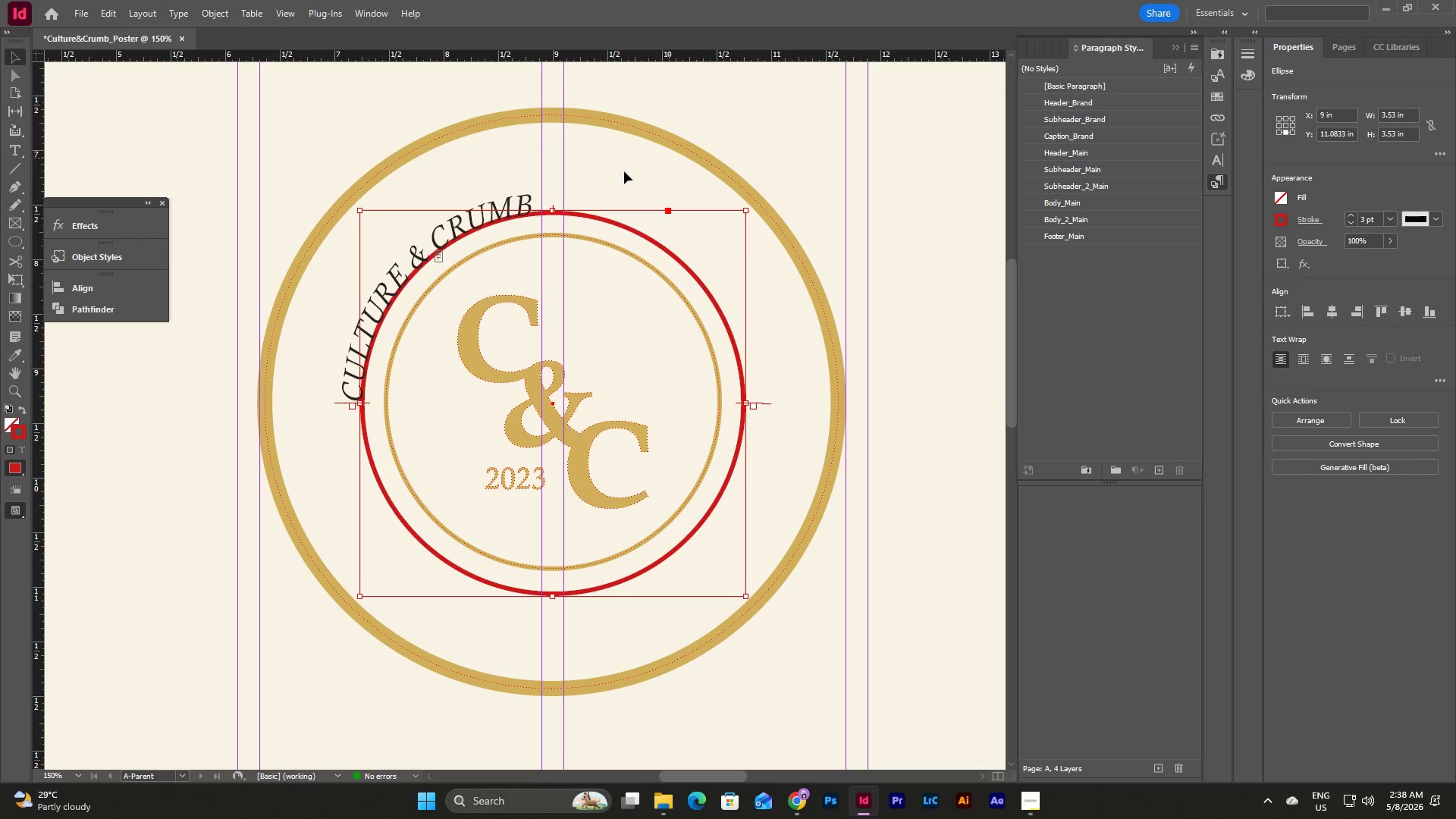 
double_click([525, 201])
 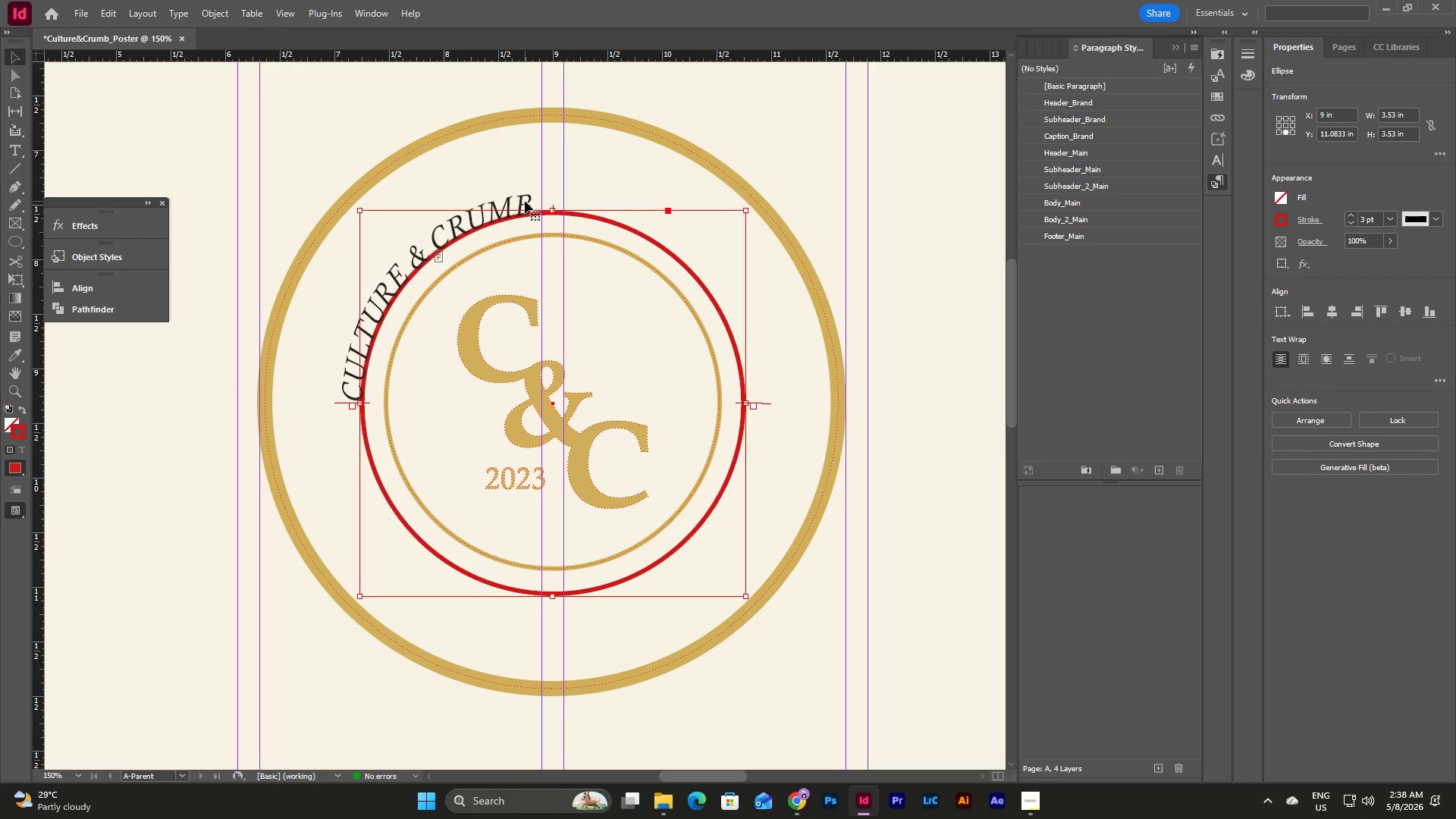 
triple_click([525, 201])
 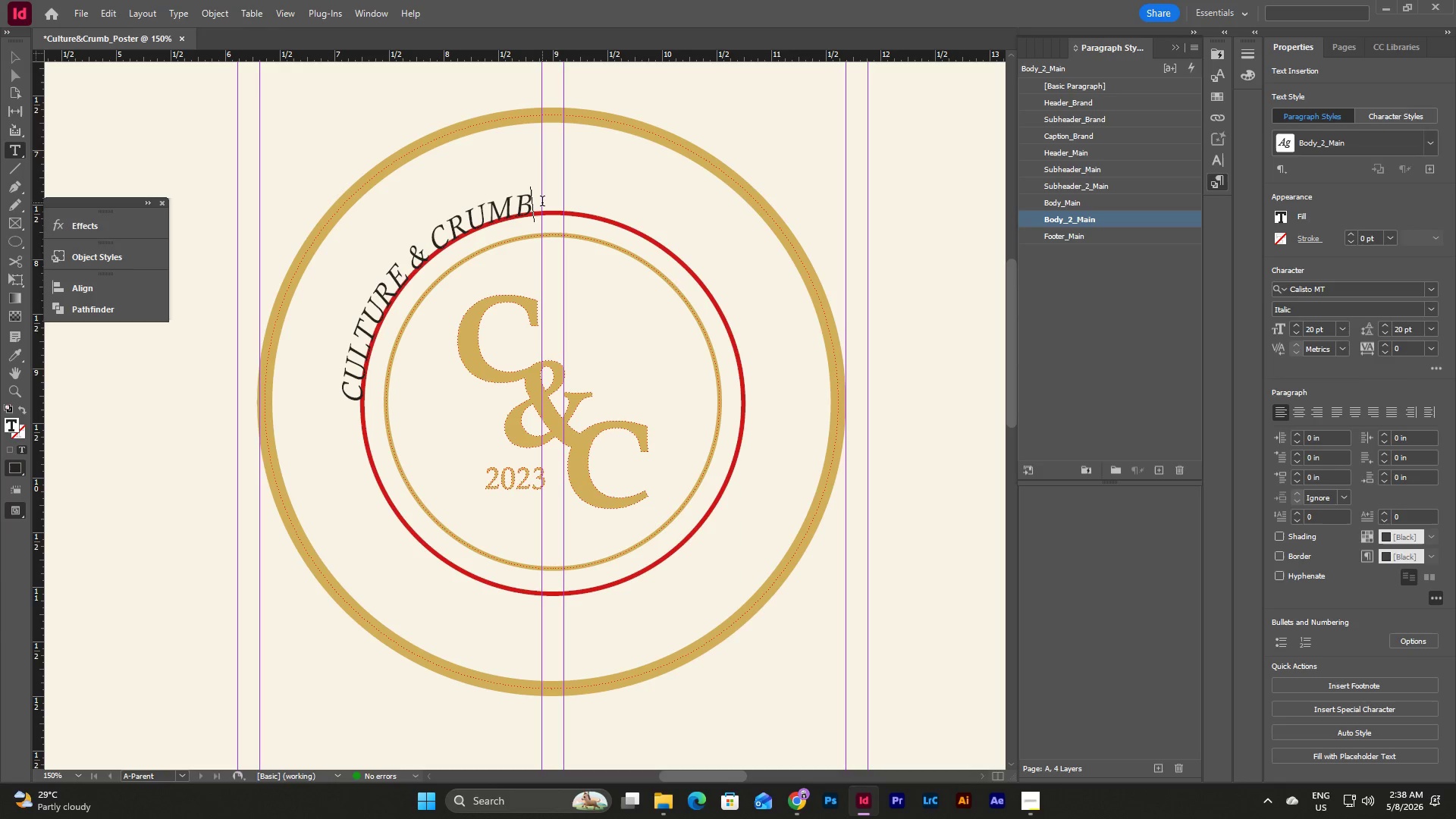 
left_click_drag(start_coordinate=[542, 202], to_coordinate=[268, 368])
 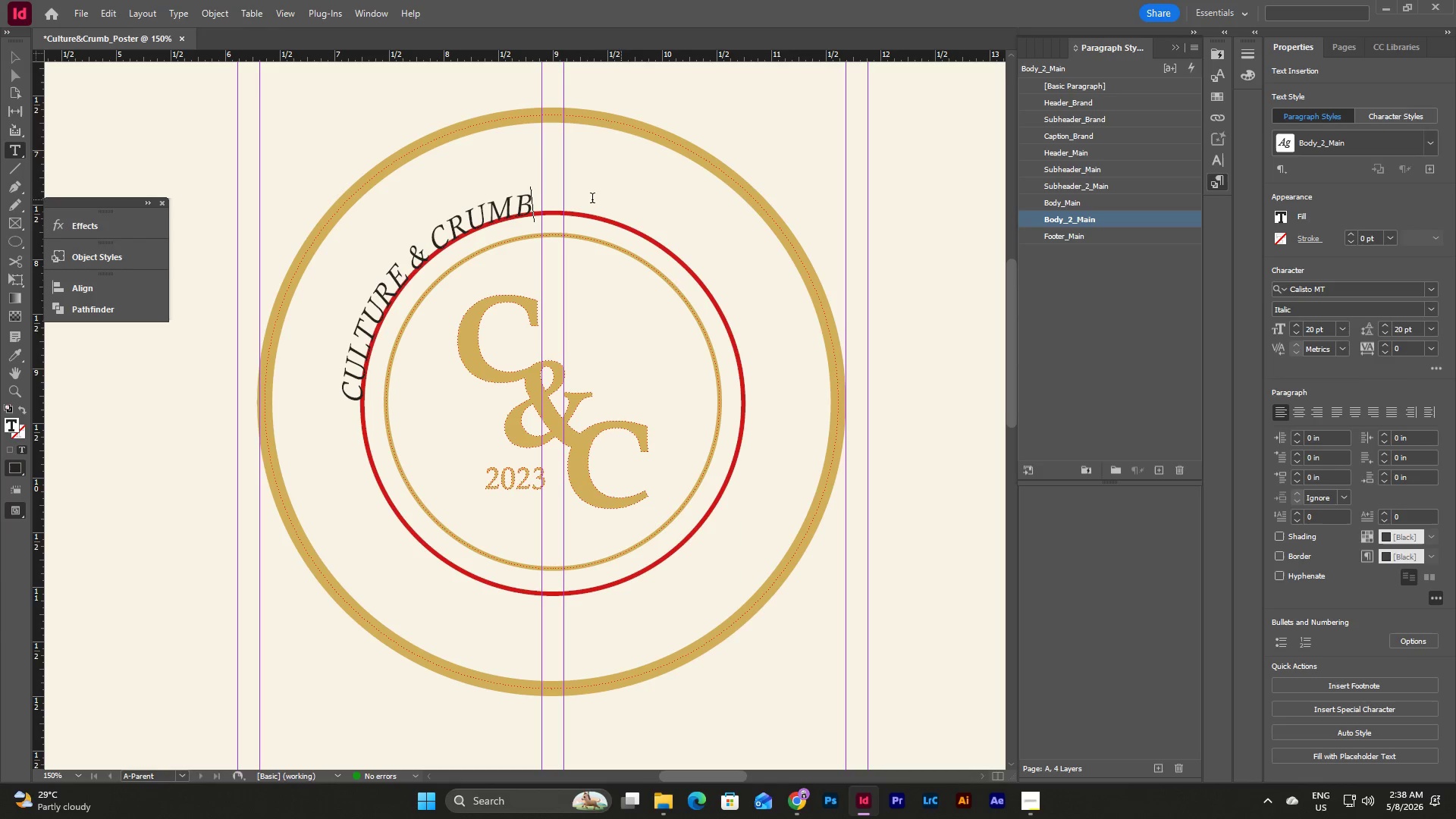 
left_click_drag(start_coordinate=[533, 199], to_coordinate=[339, 366])
 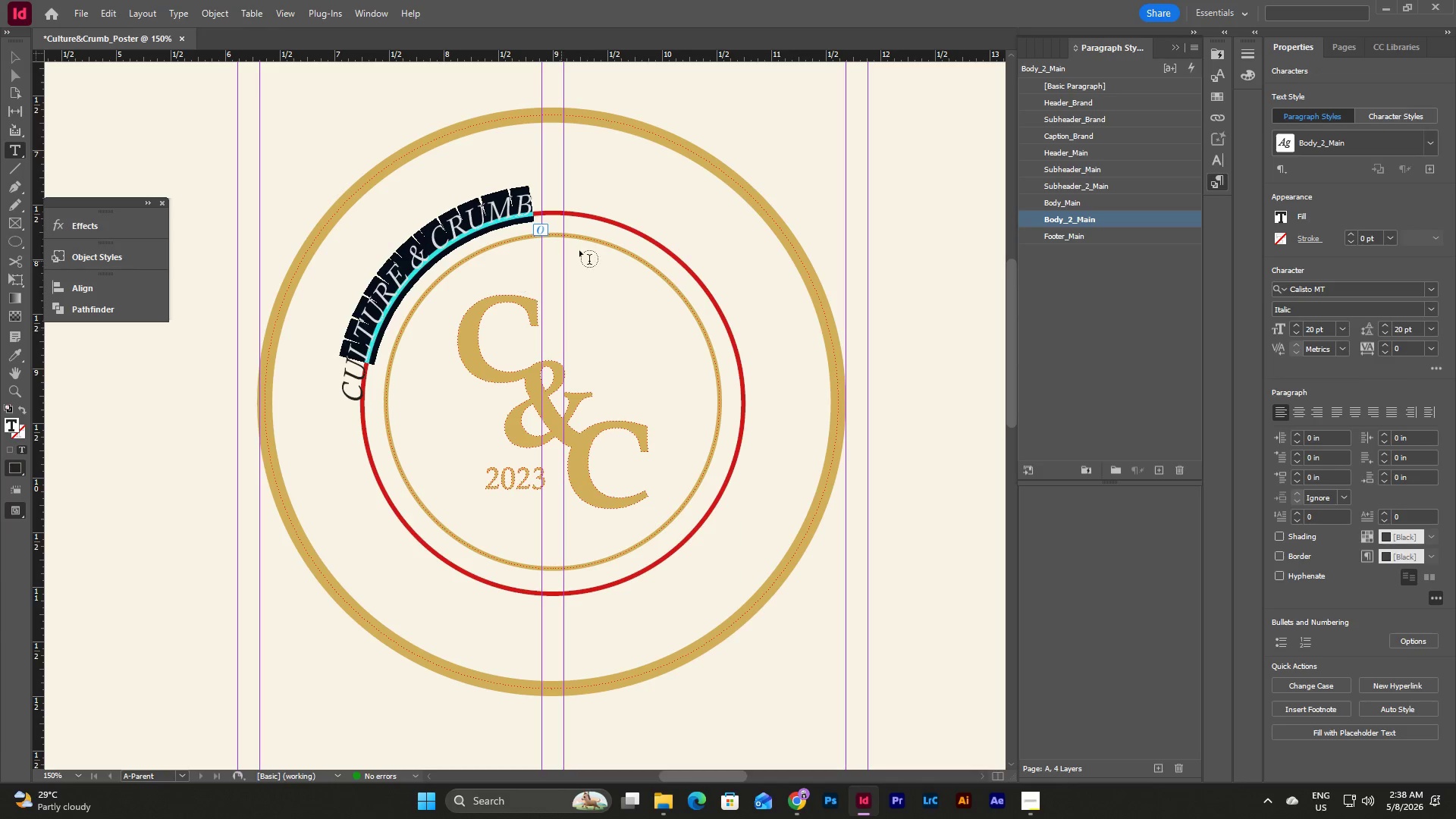 
left_click([582, 236])
 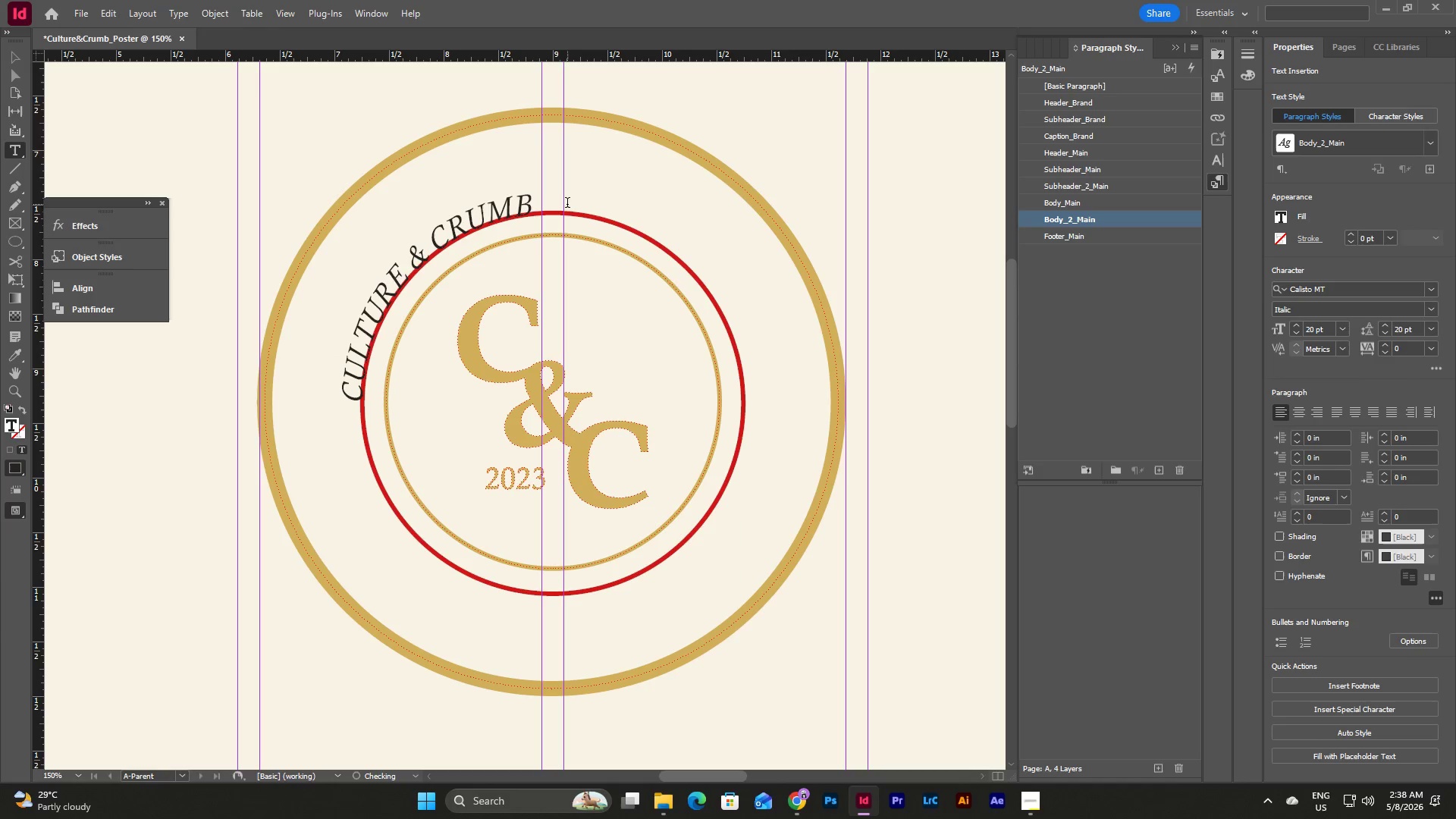 
left_click_drag(start_coordinate=[567, 204], to_coordinate=[356, 401])
 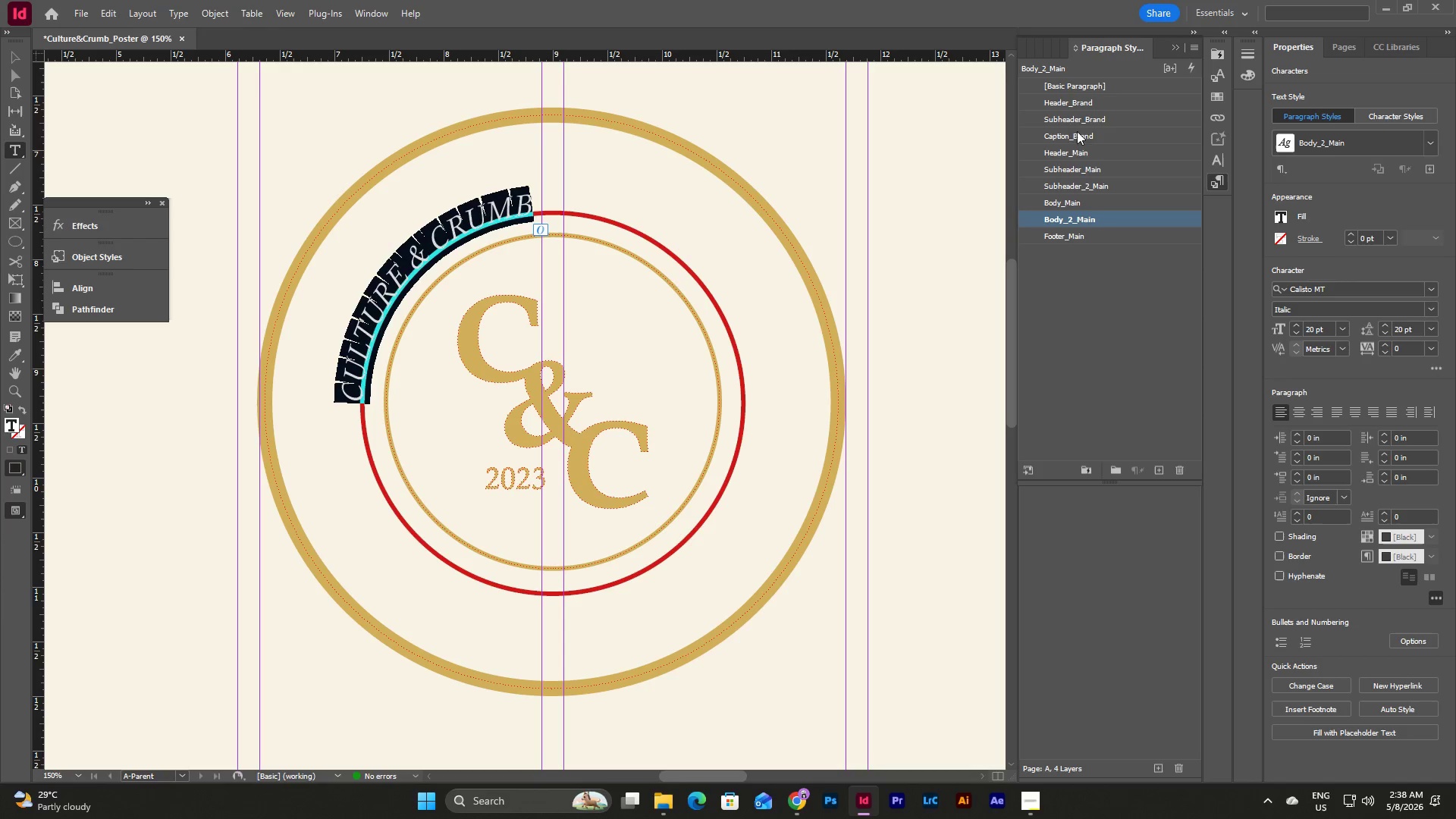 
left_click([1082, 105])
 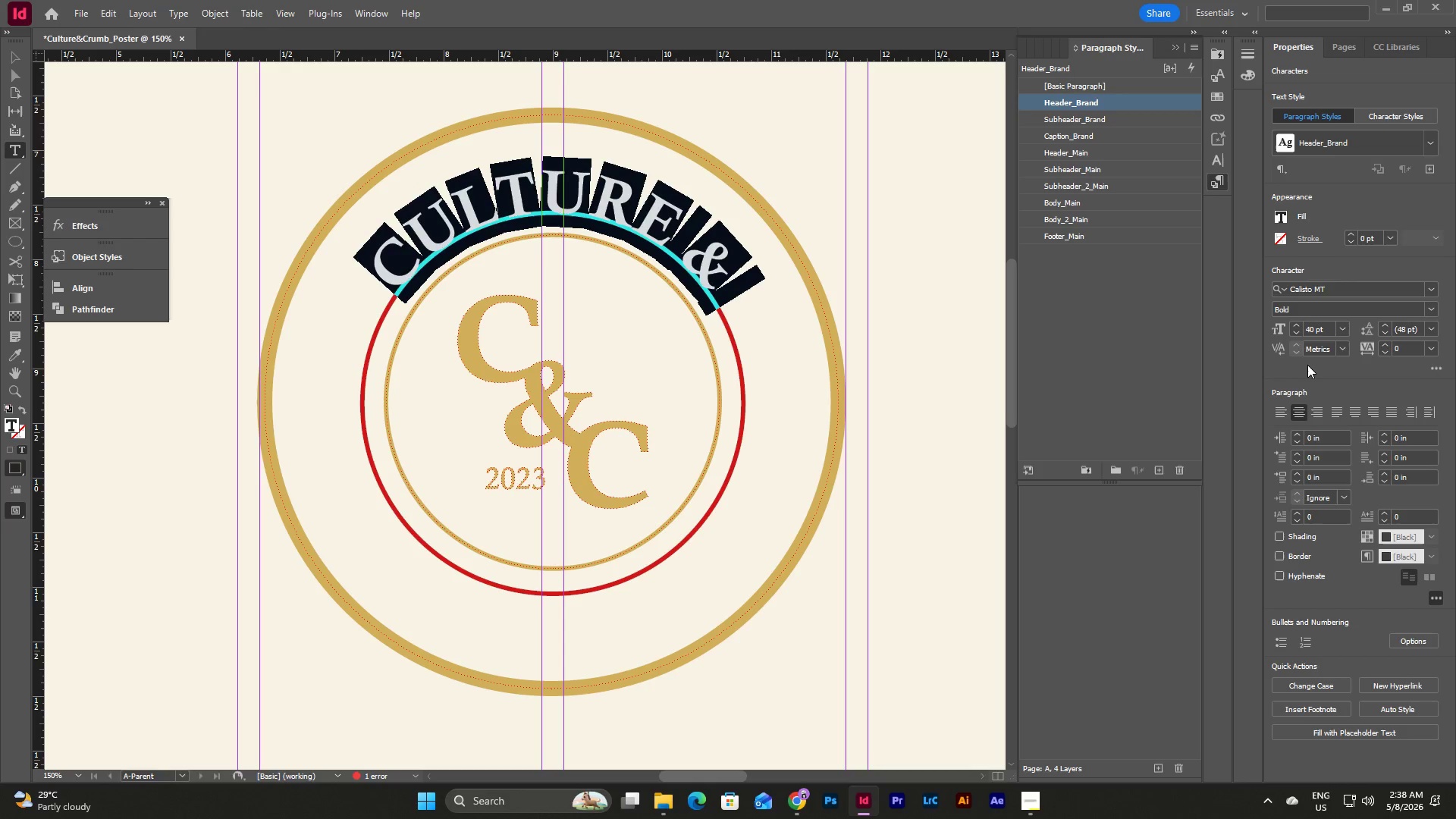 
double_click([1295, 333])
 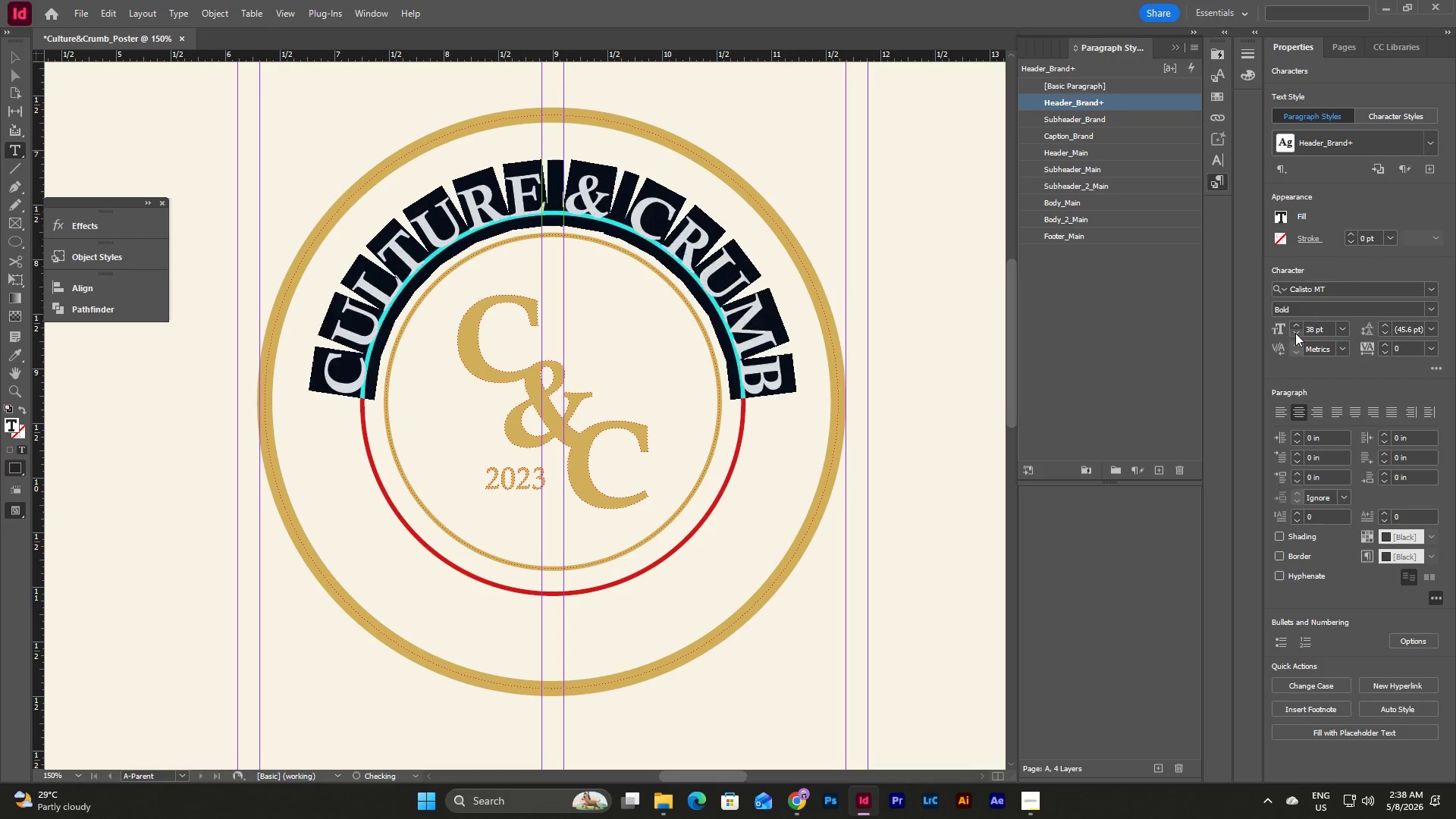 
triple_click([1295, 333])
 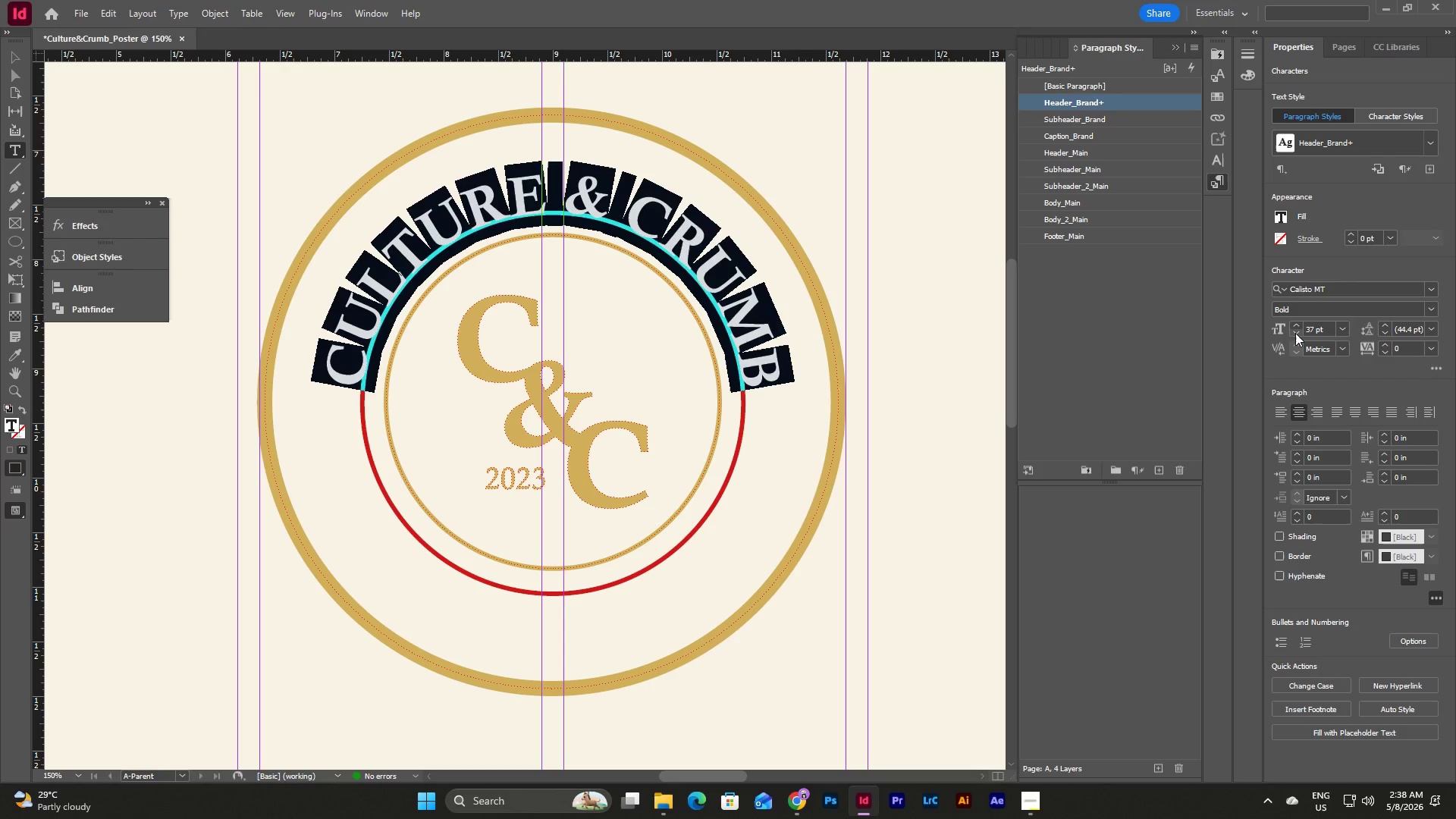 
key(Escape)
 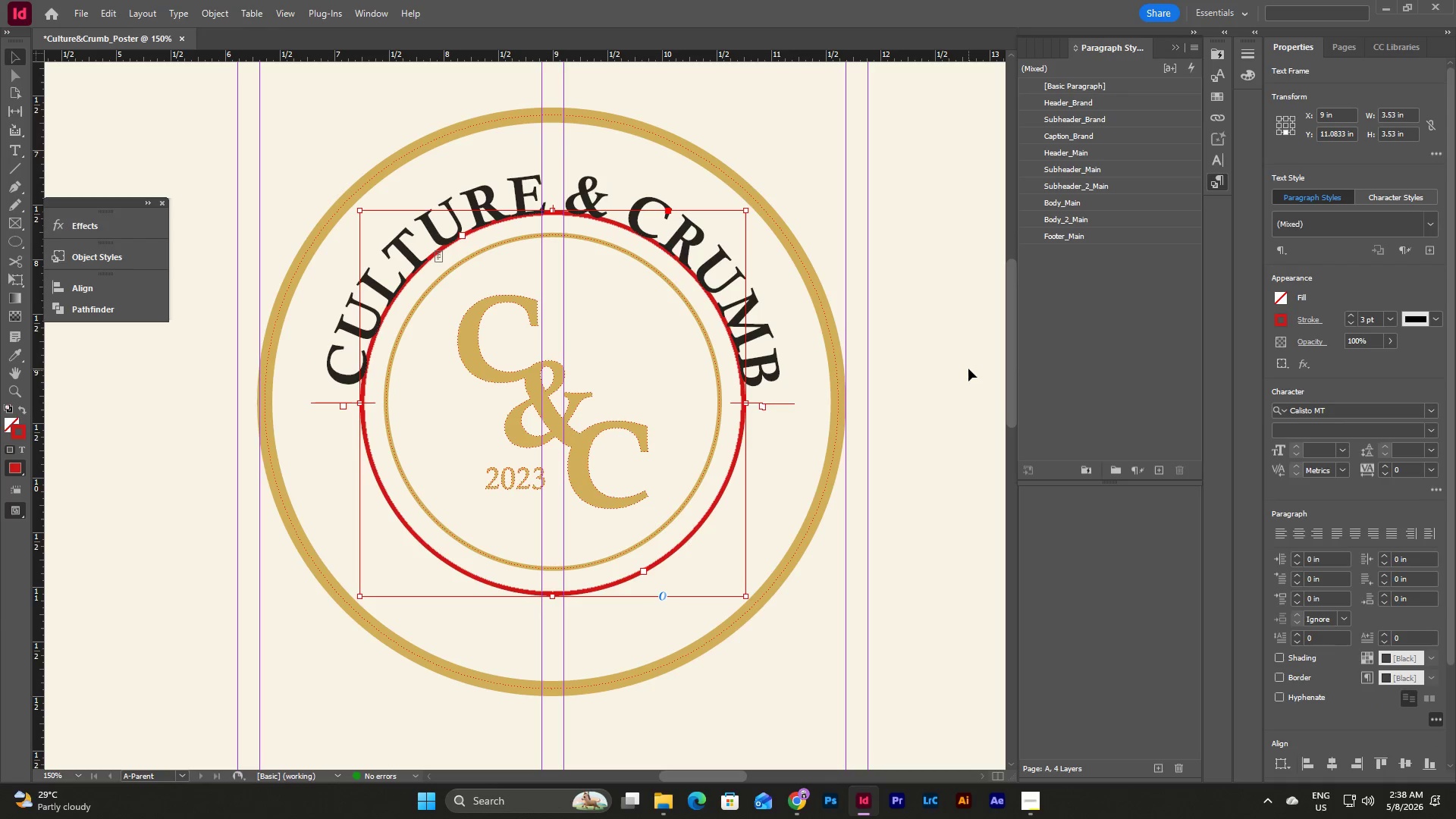 
key(Escape)
 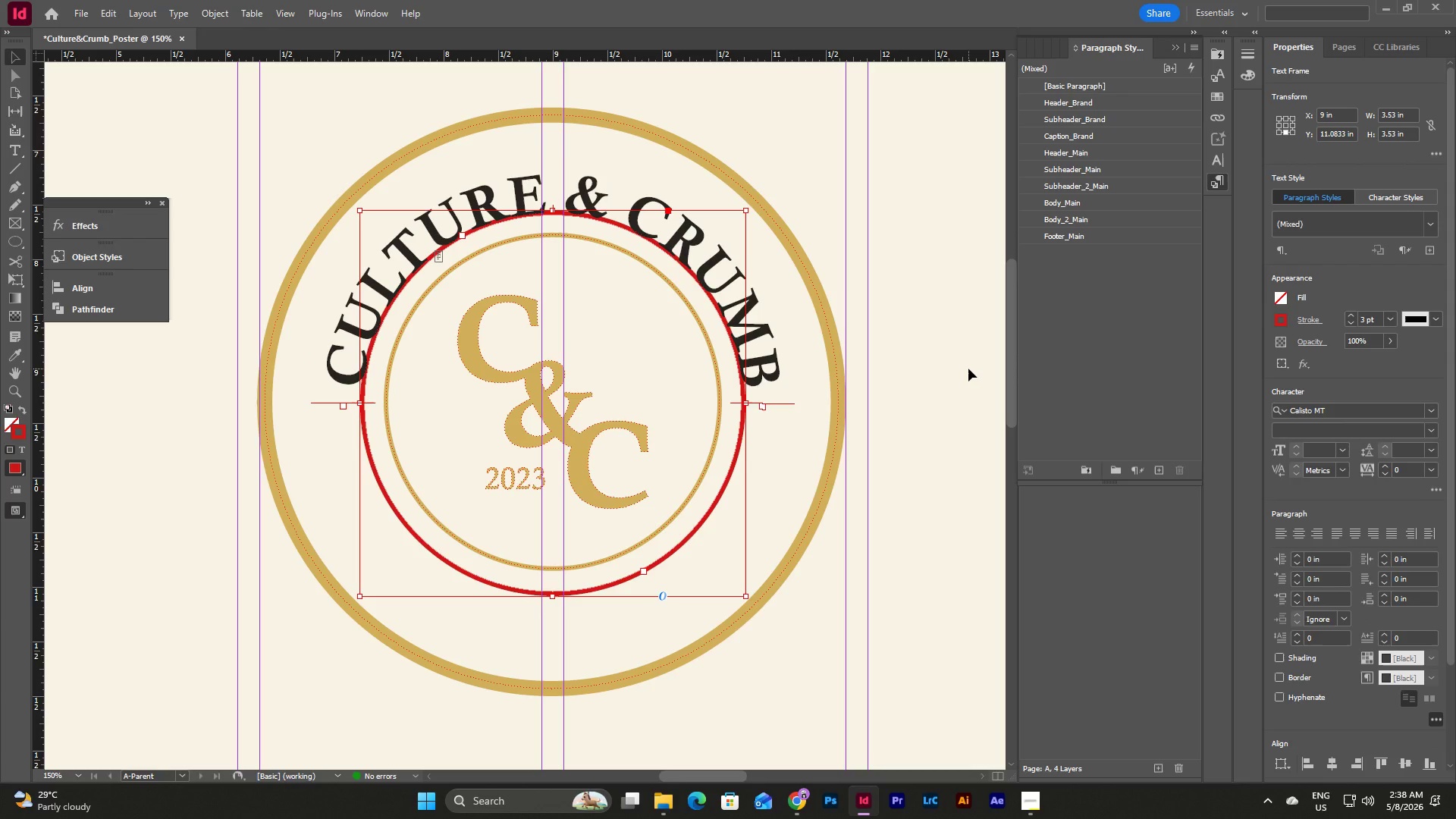 
left_click([968, 369])
 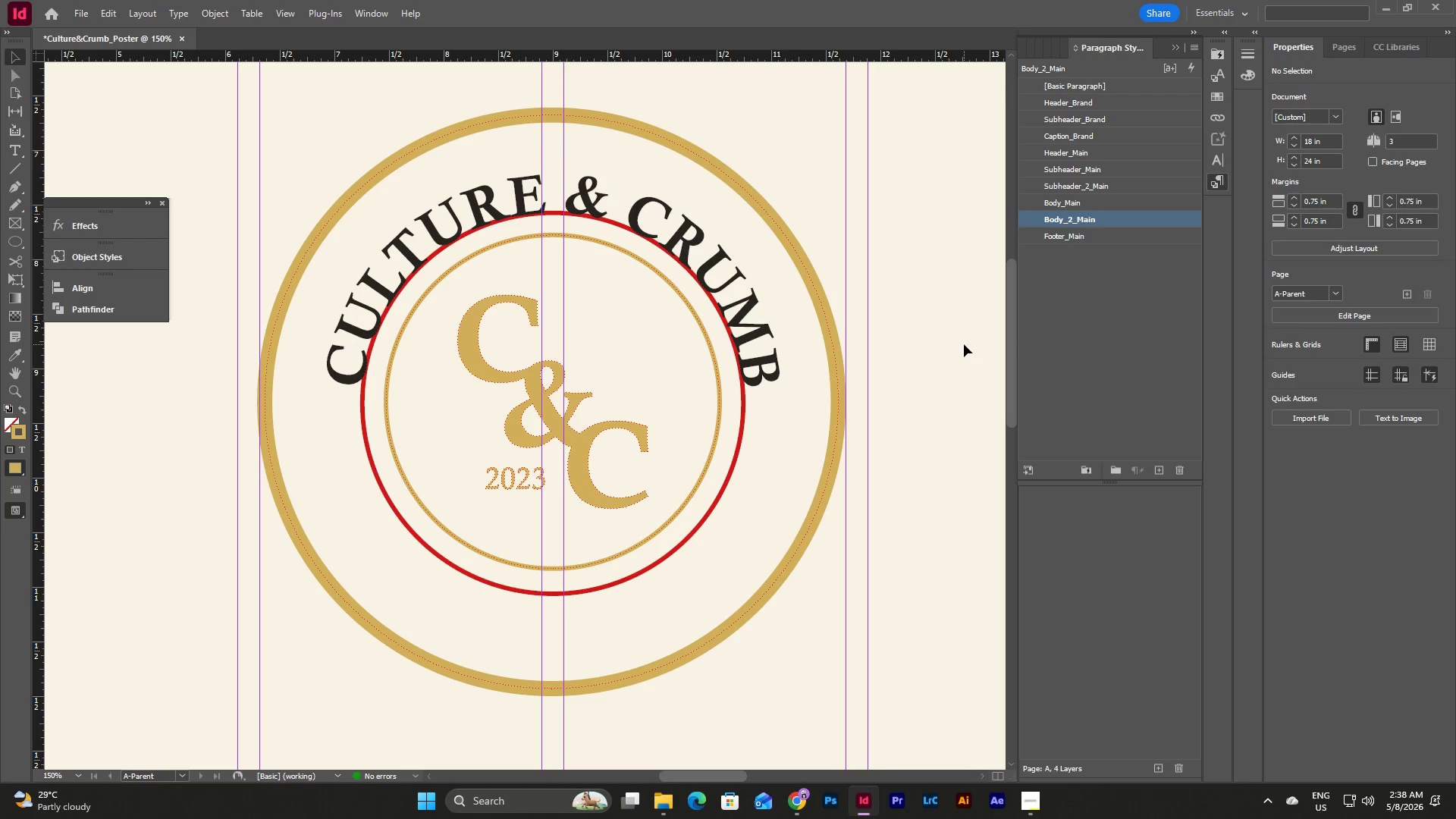 
type(ww)
 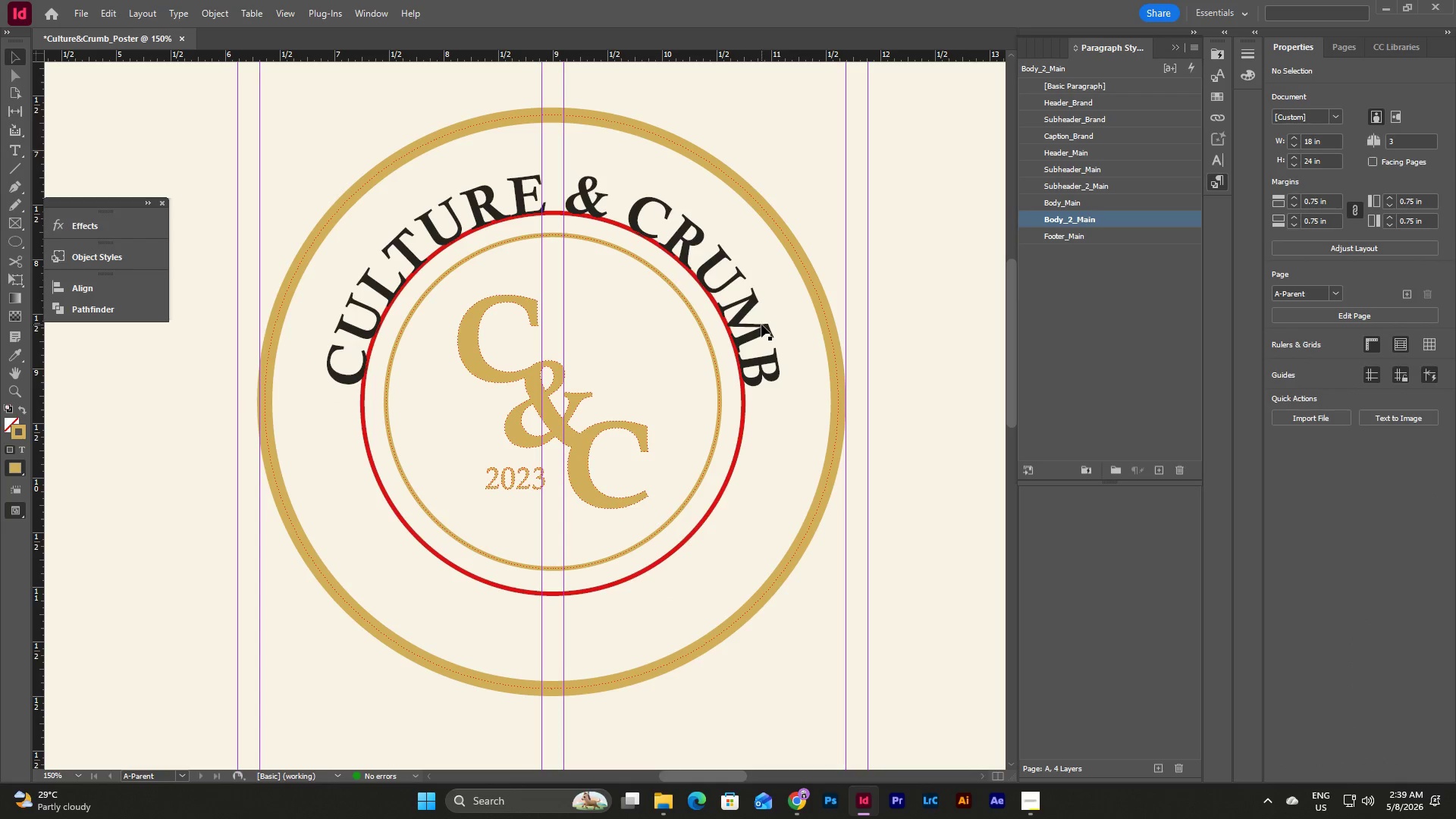 
left_click([761, 325])
 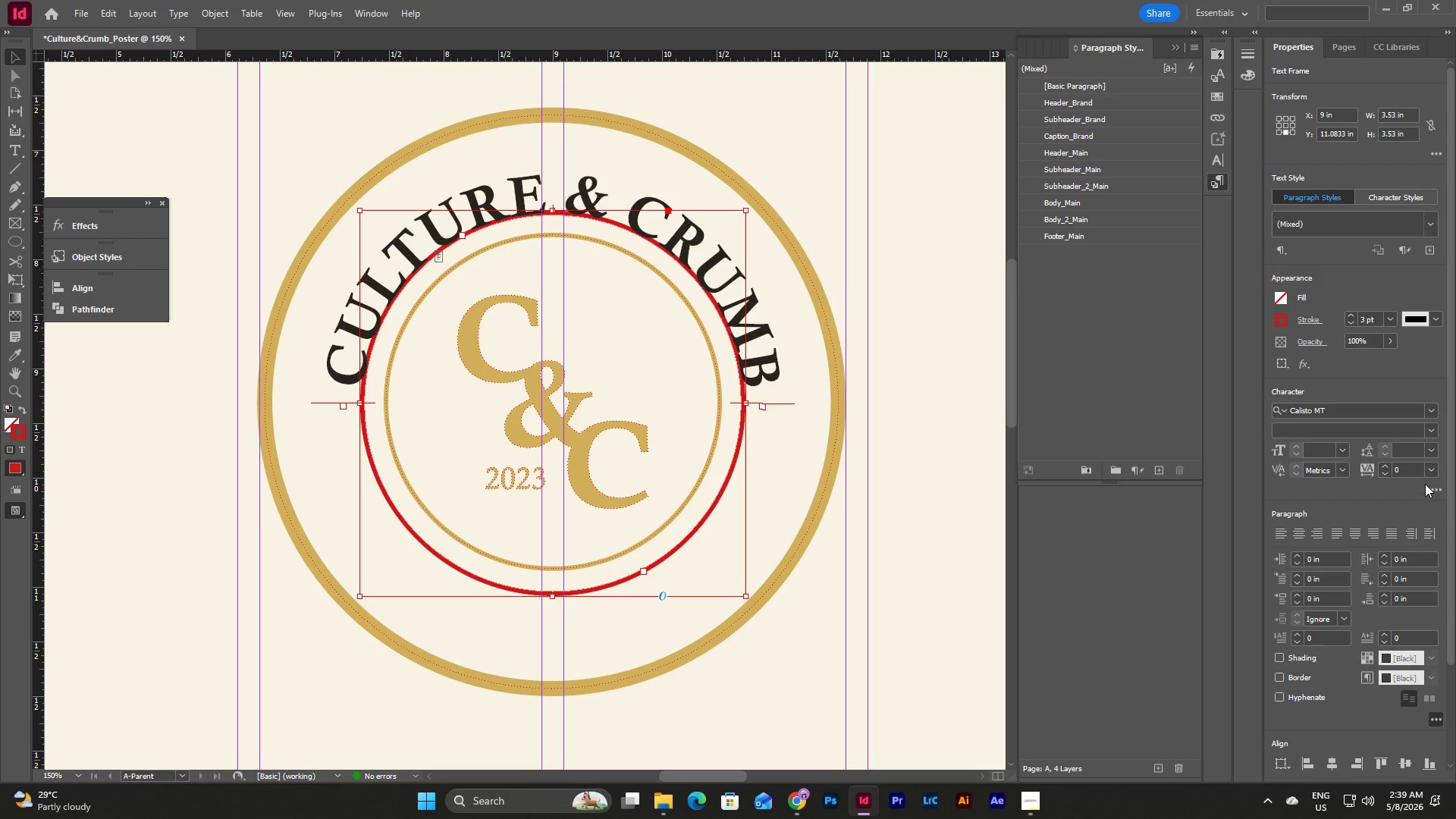 
left_click([1433, 469])
 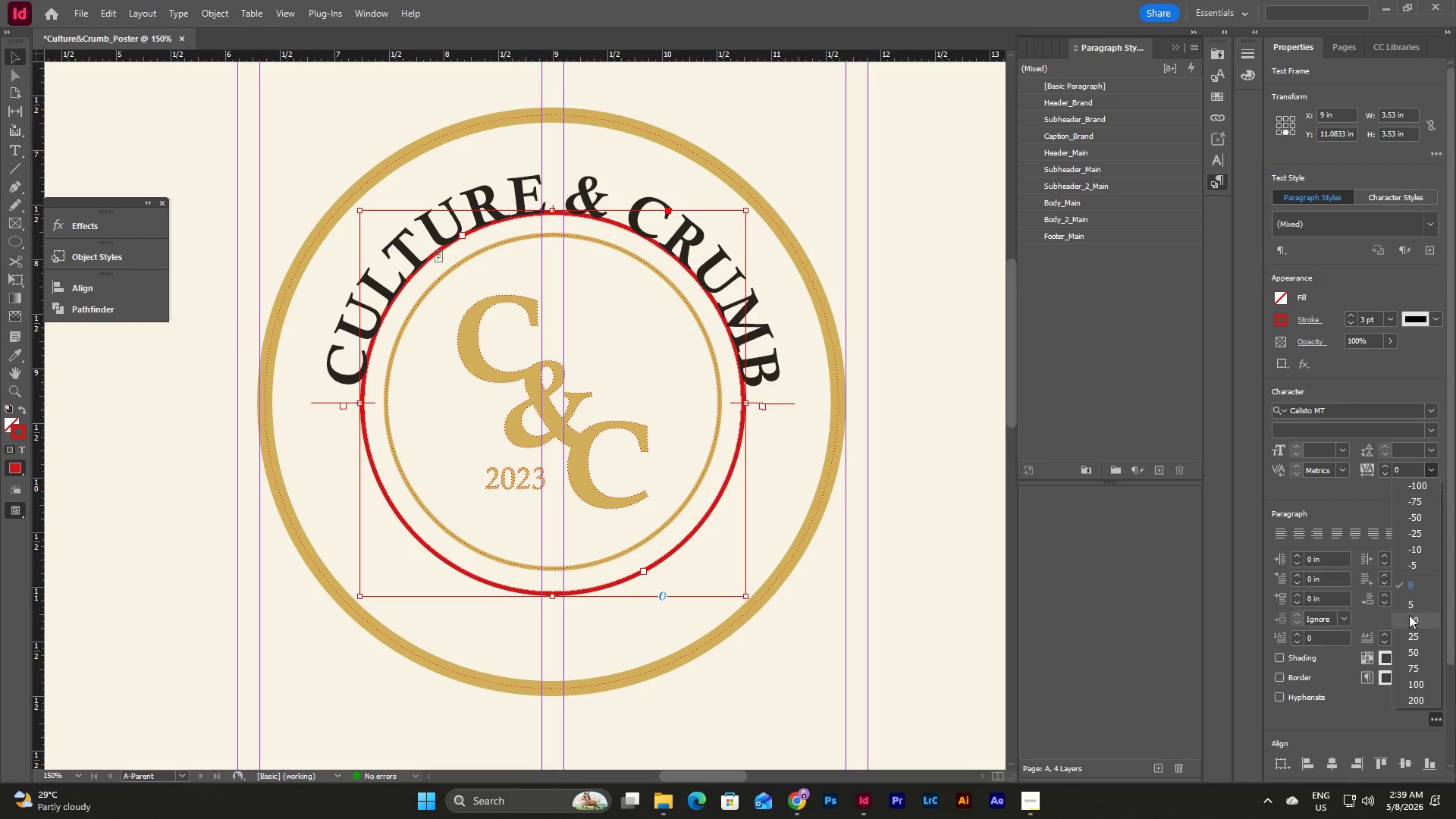 
left_click([1409, 604])
 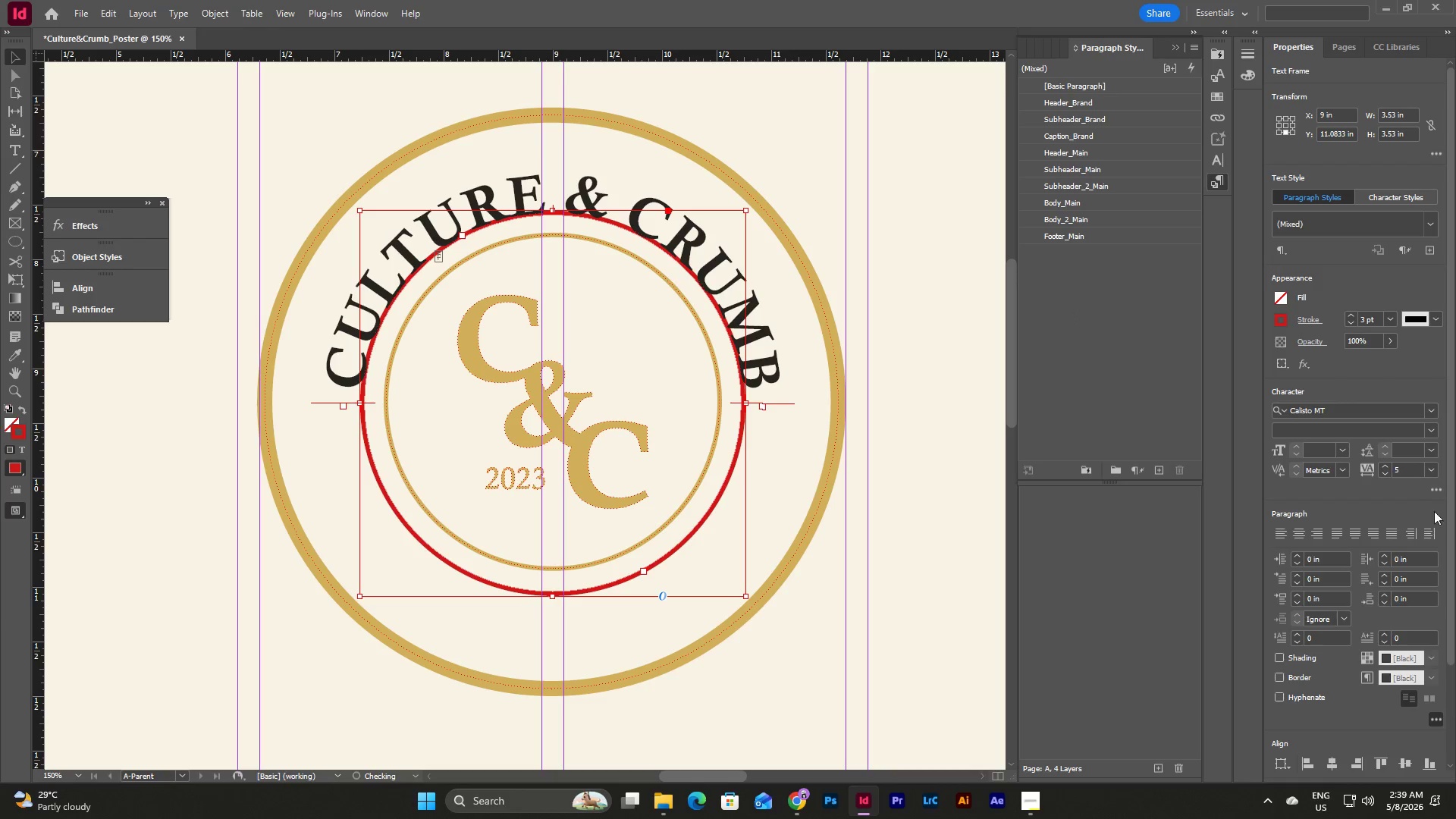 
left_click([1436, 474])
 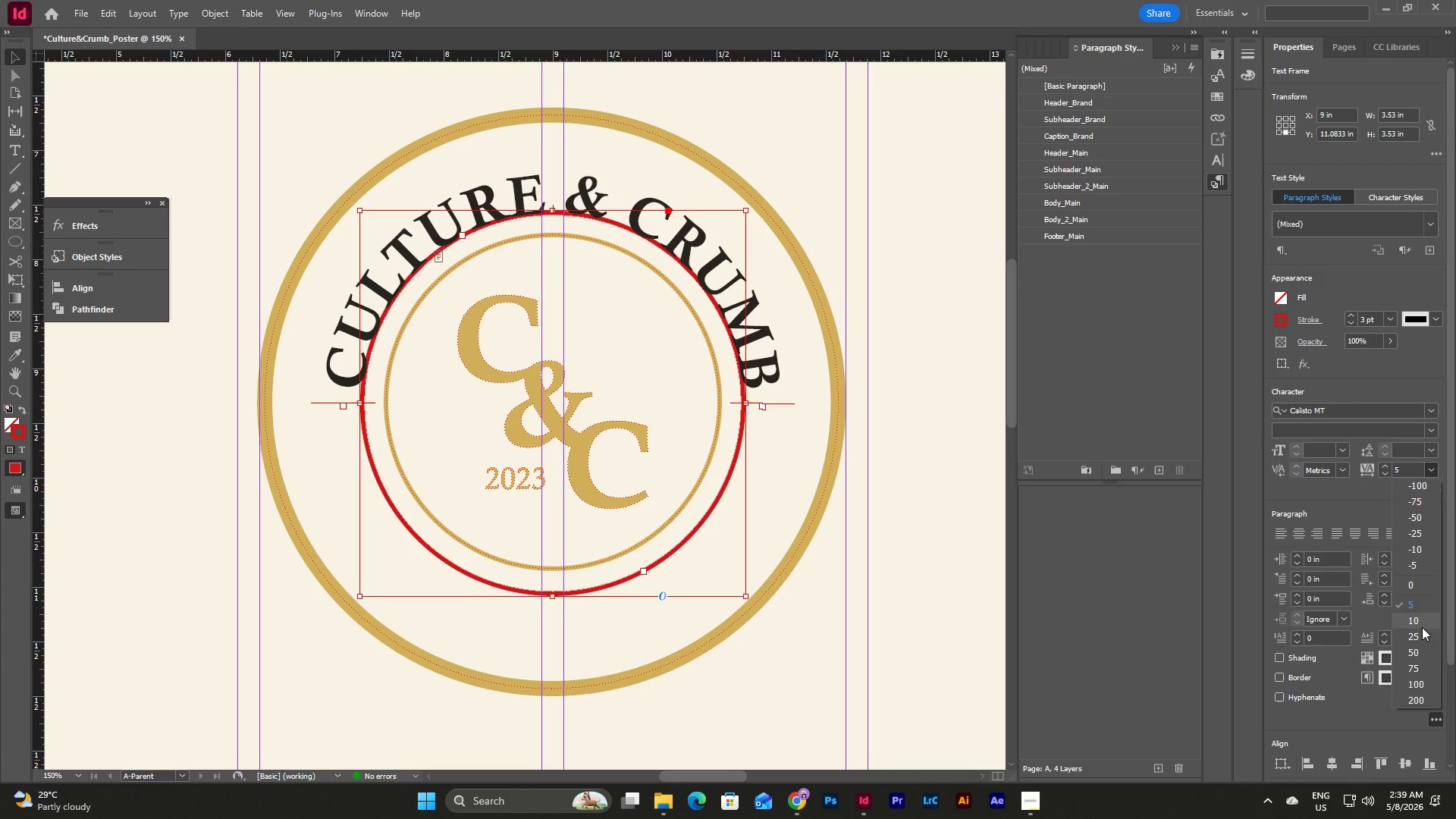 
left_click([1422, 636])
 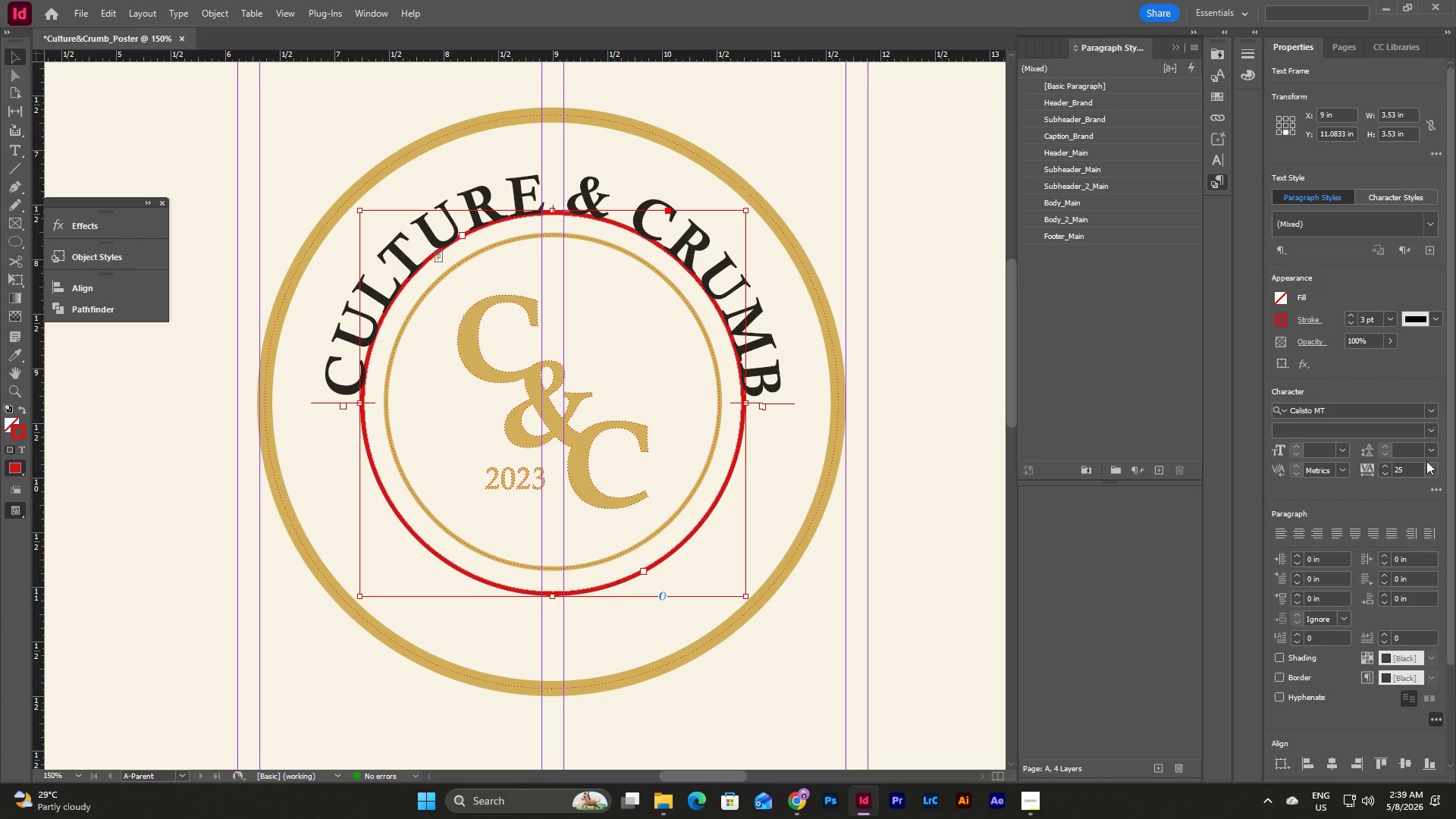 
left_click([1435, 468])
 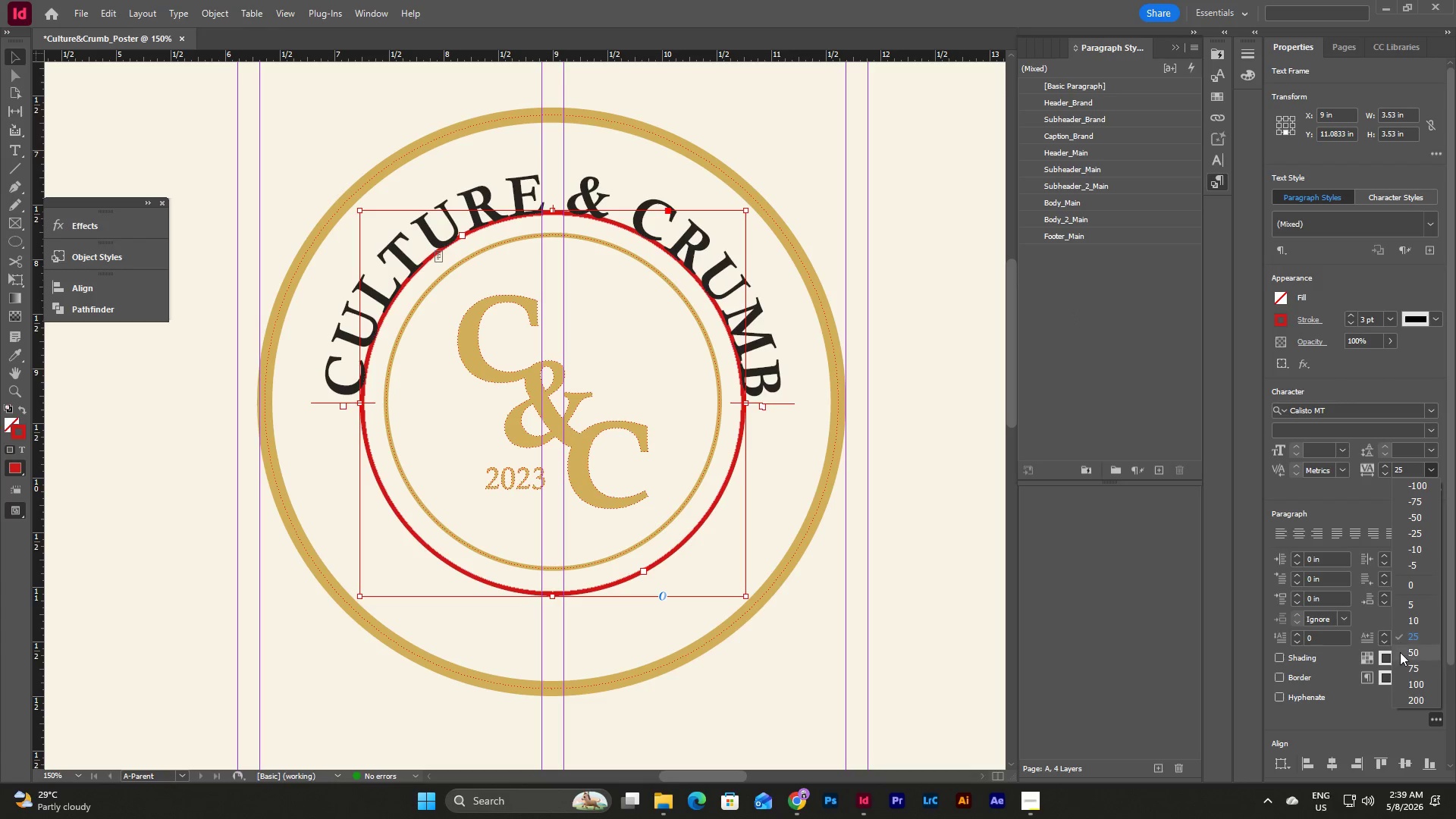 
left_click([1400, 654])
 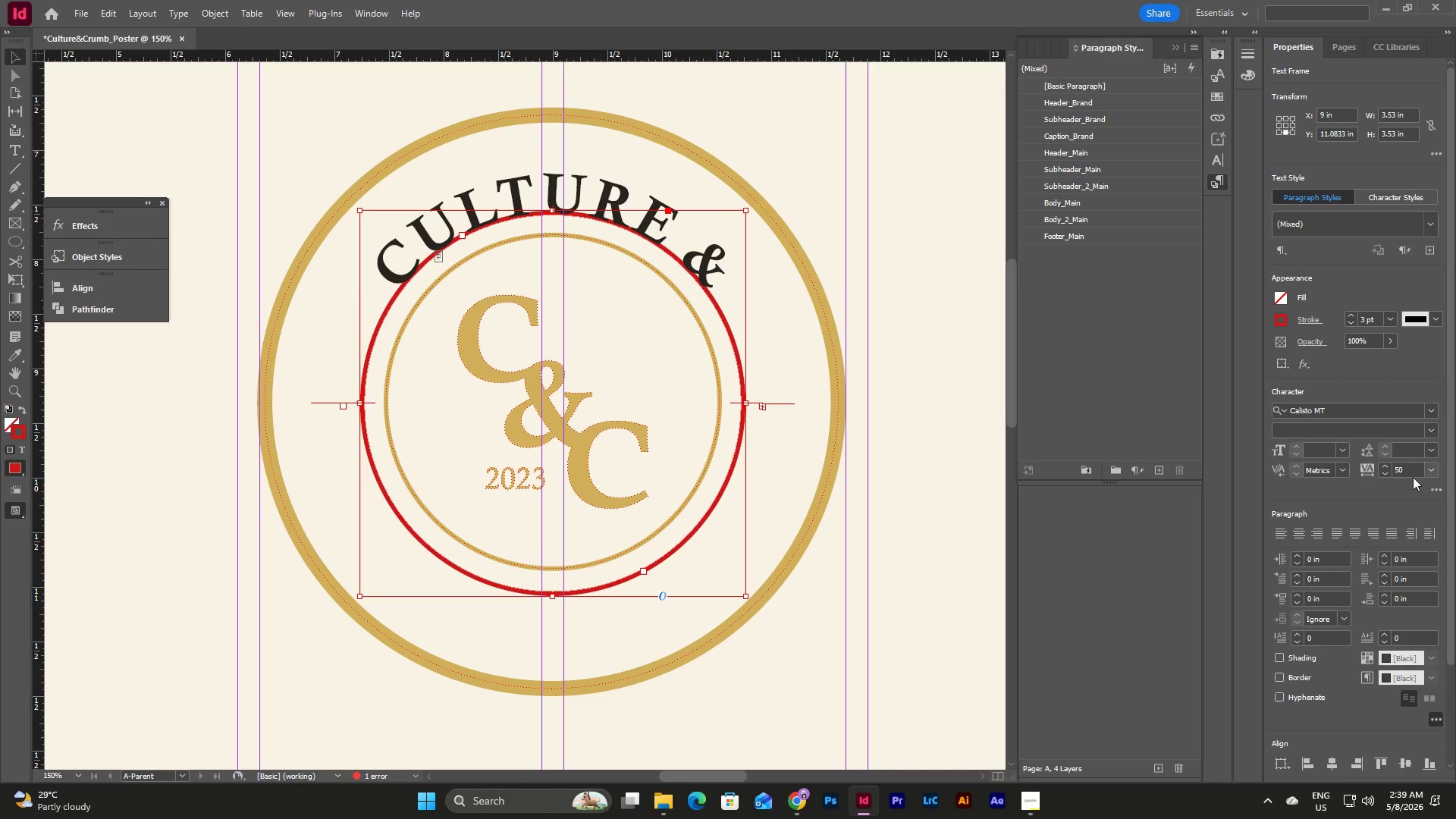 
left_click([1385, 473])
 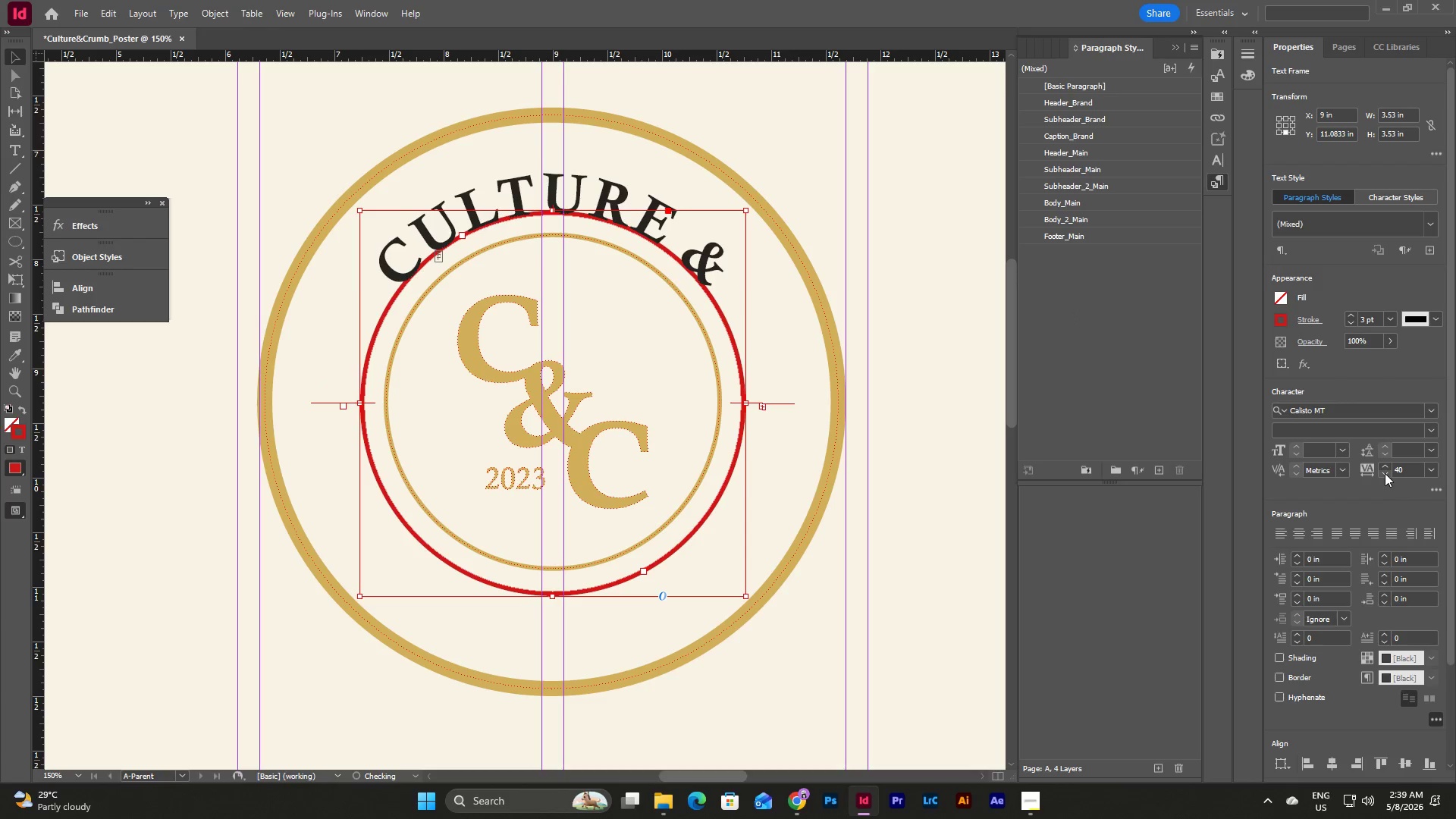 
double_click([1385, 473])
 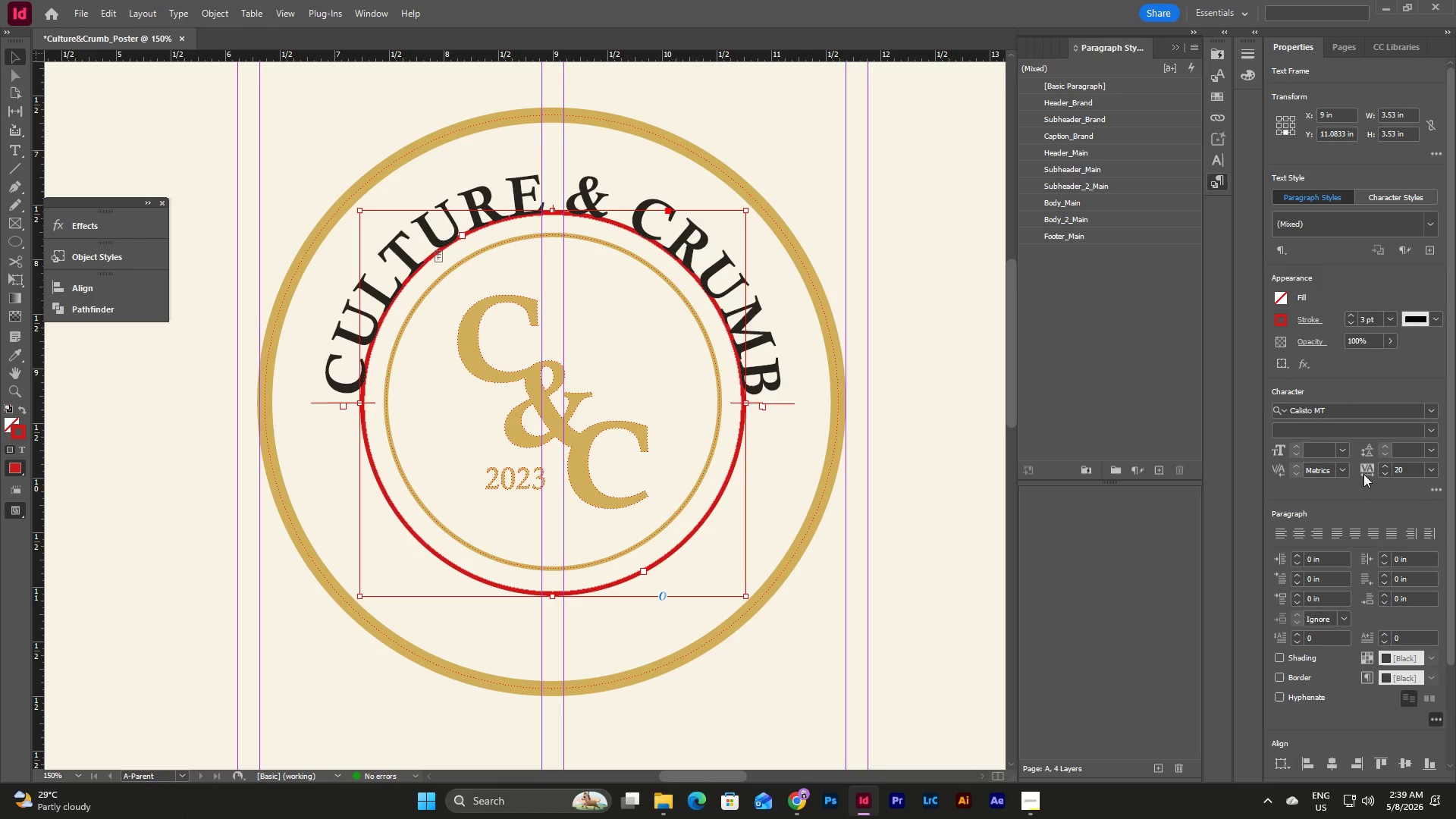 
left_click([1380, 473])
 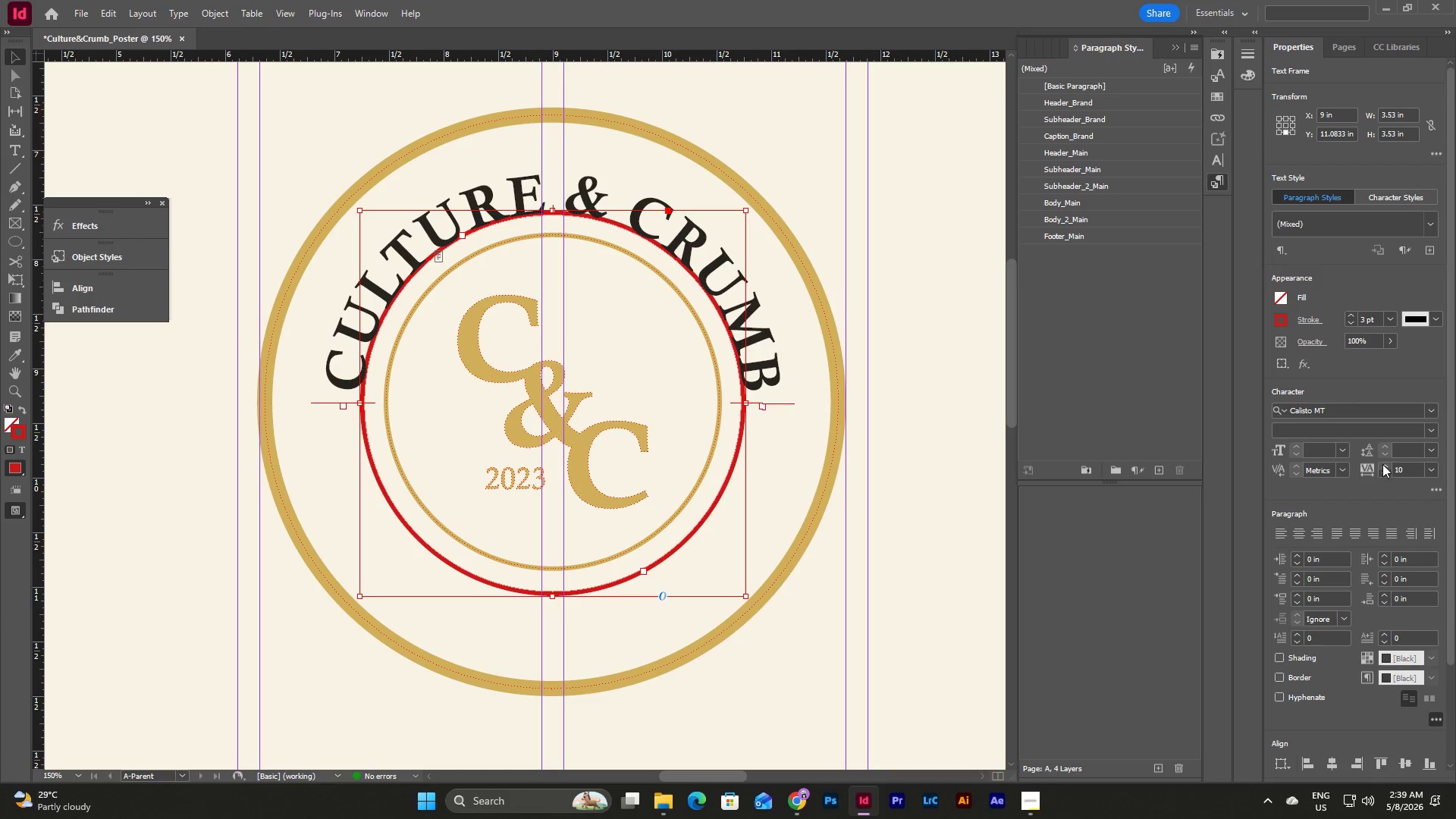 
double_click([1382, 464])
 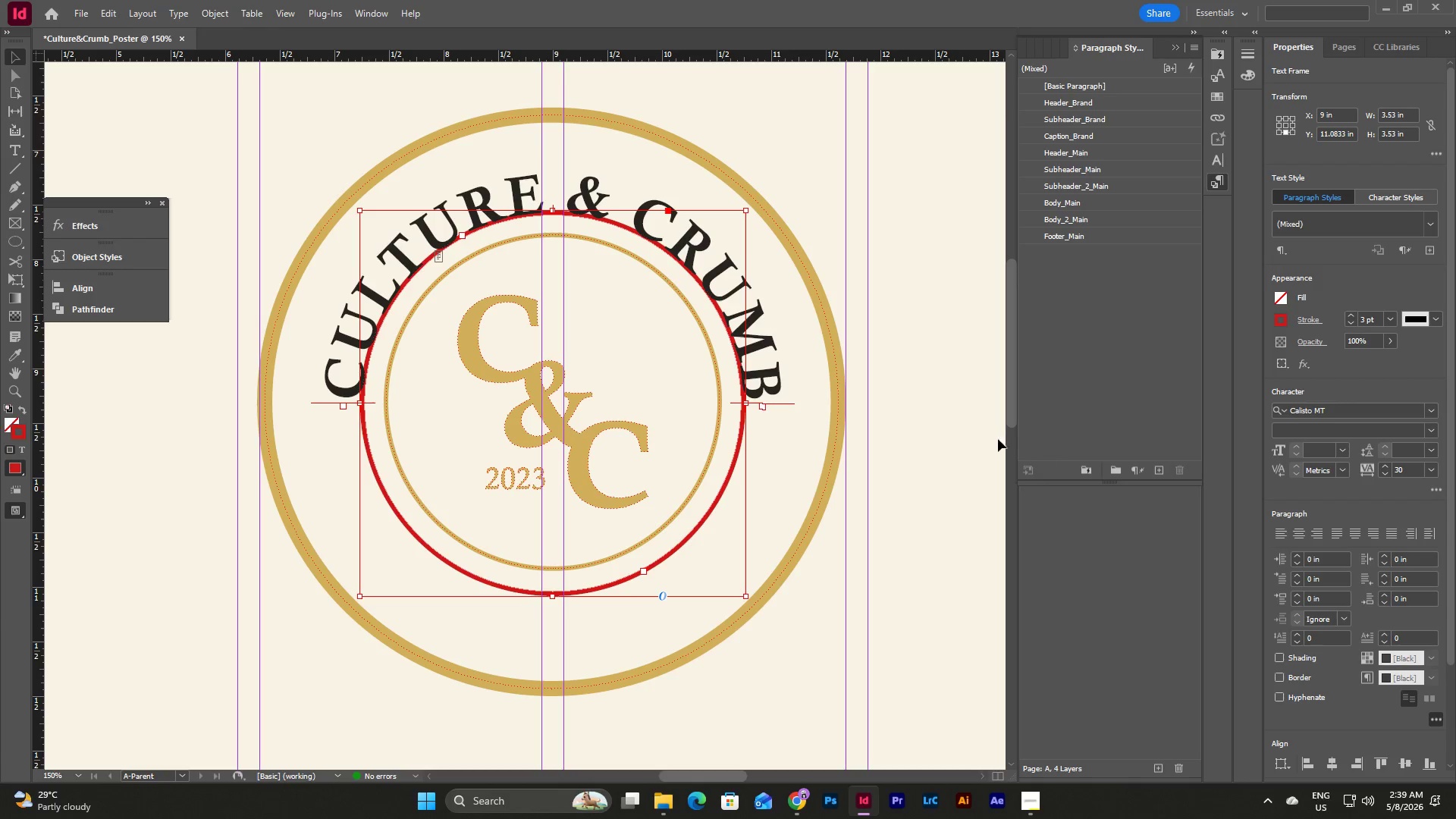 
left_click([954, 372])
 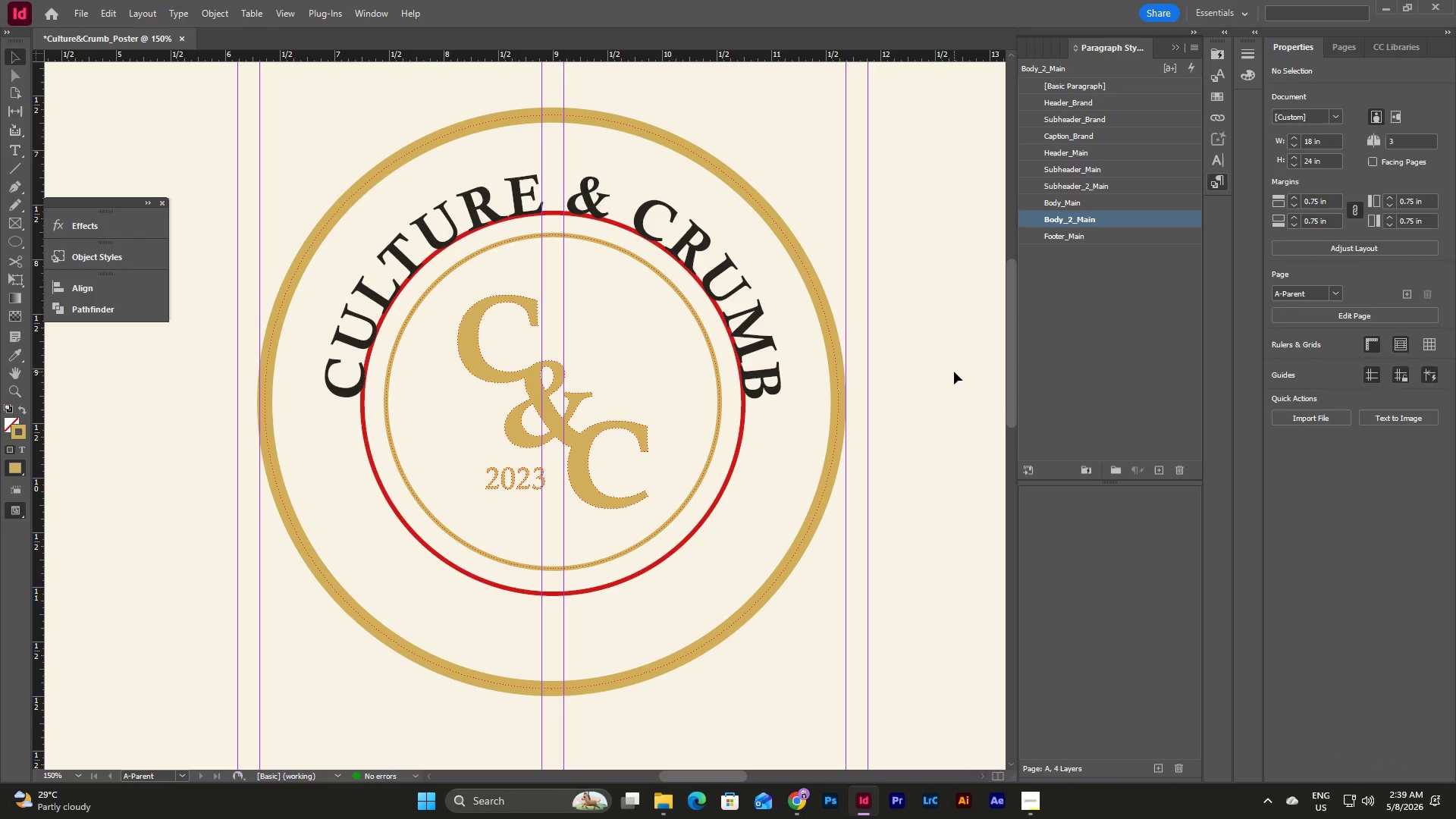 
type(wwww)
 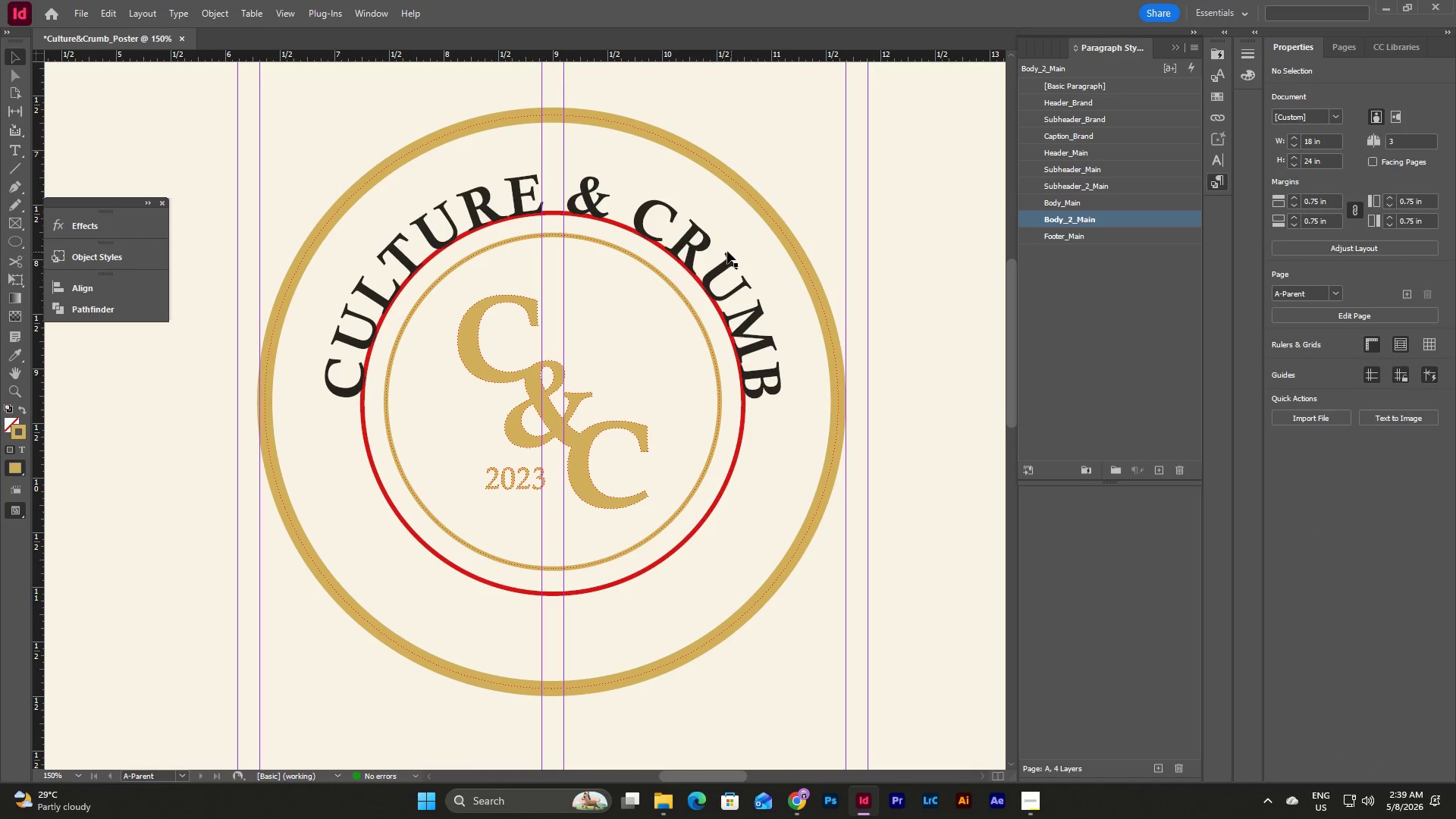 
left_click([716, 248])
 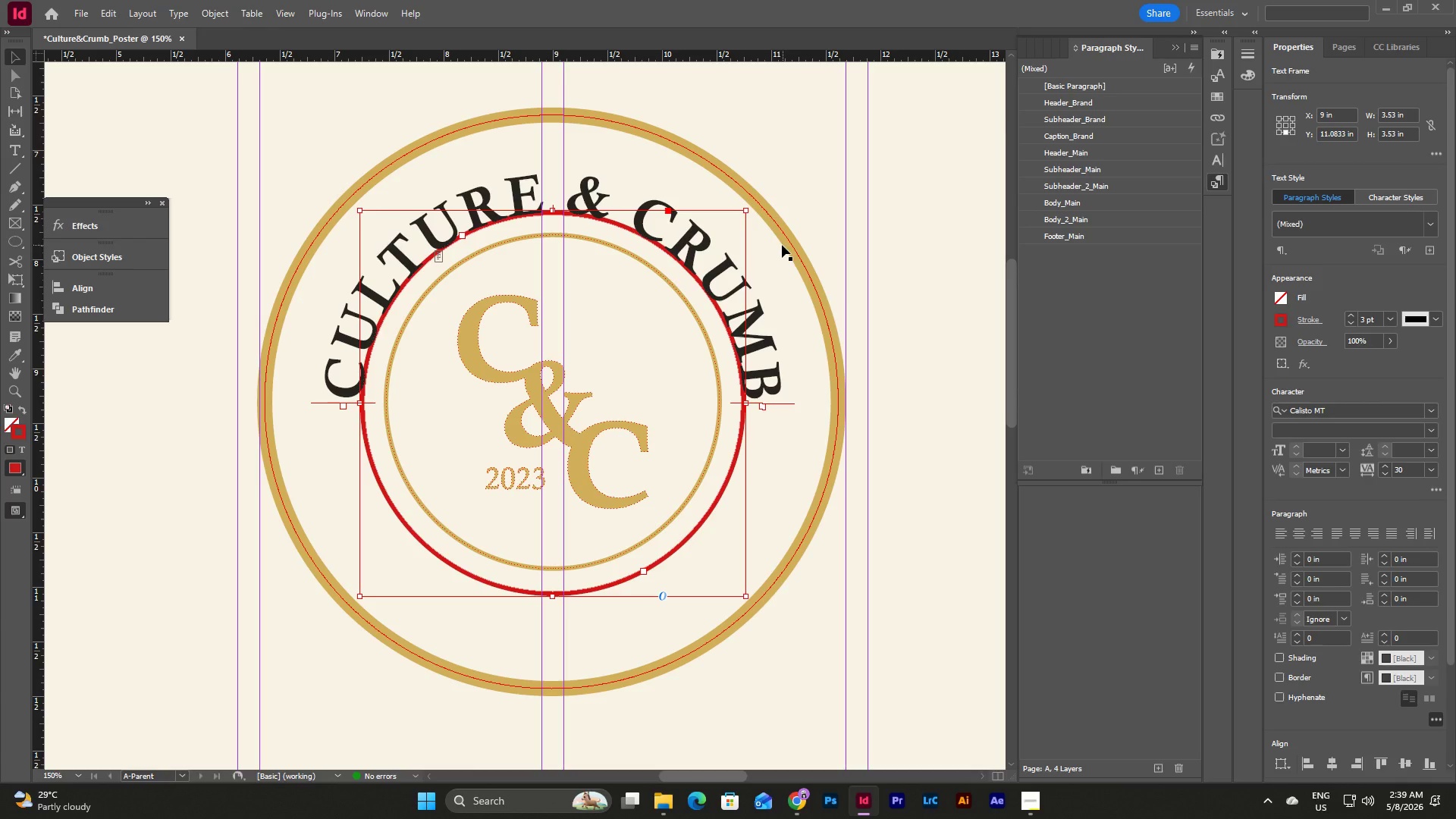 
hold_key(key=ShiftLeft, duration=1.25)
left_click_drag(start_coordinate=[748, 212], to_coordinate=[758, 211])
 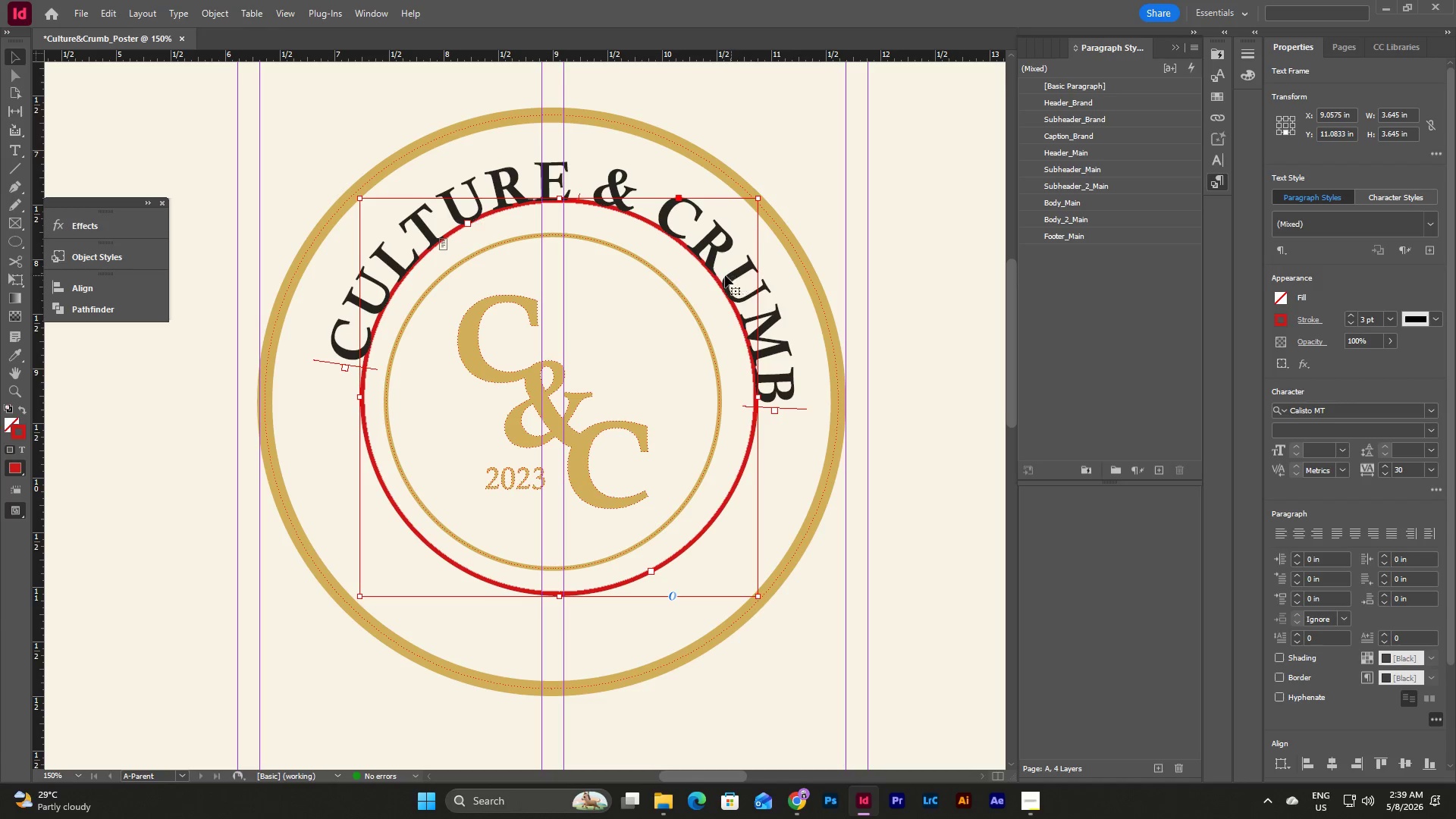 
left_click_drag(start_coordinate=[707, 266], to_coordinate=[699, 271])
 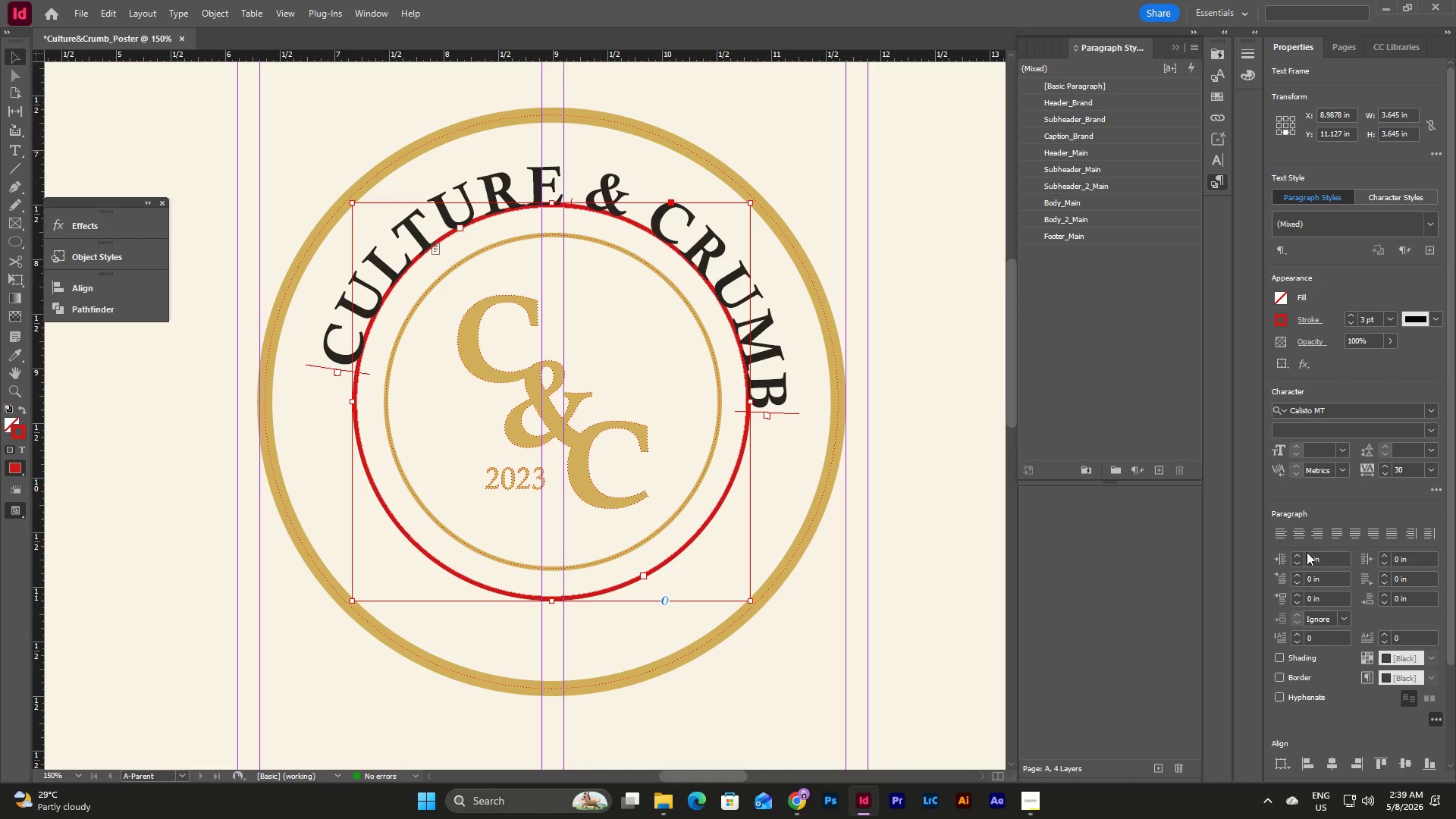 
left_click([868, 307])
 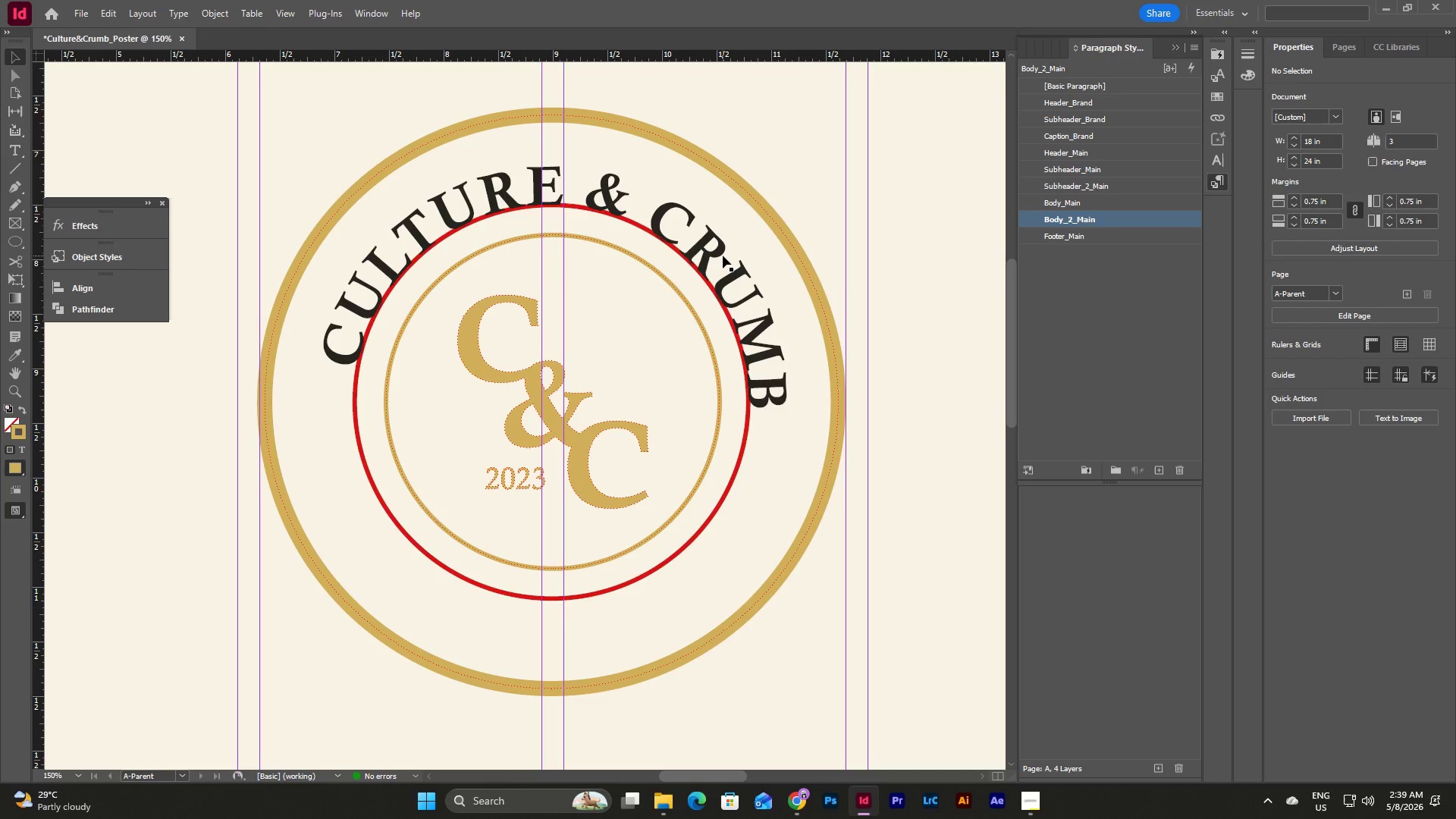 
double_click([723, 256])
 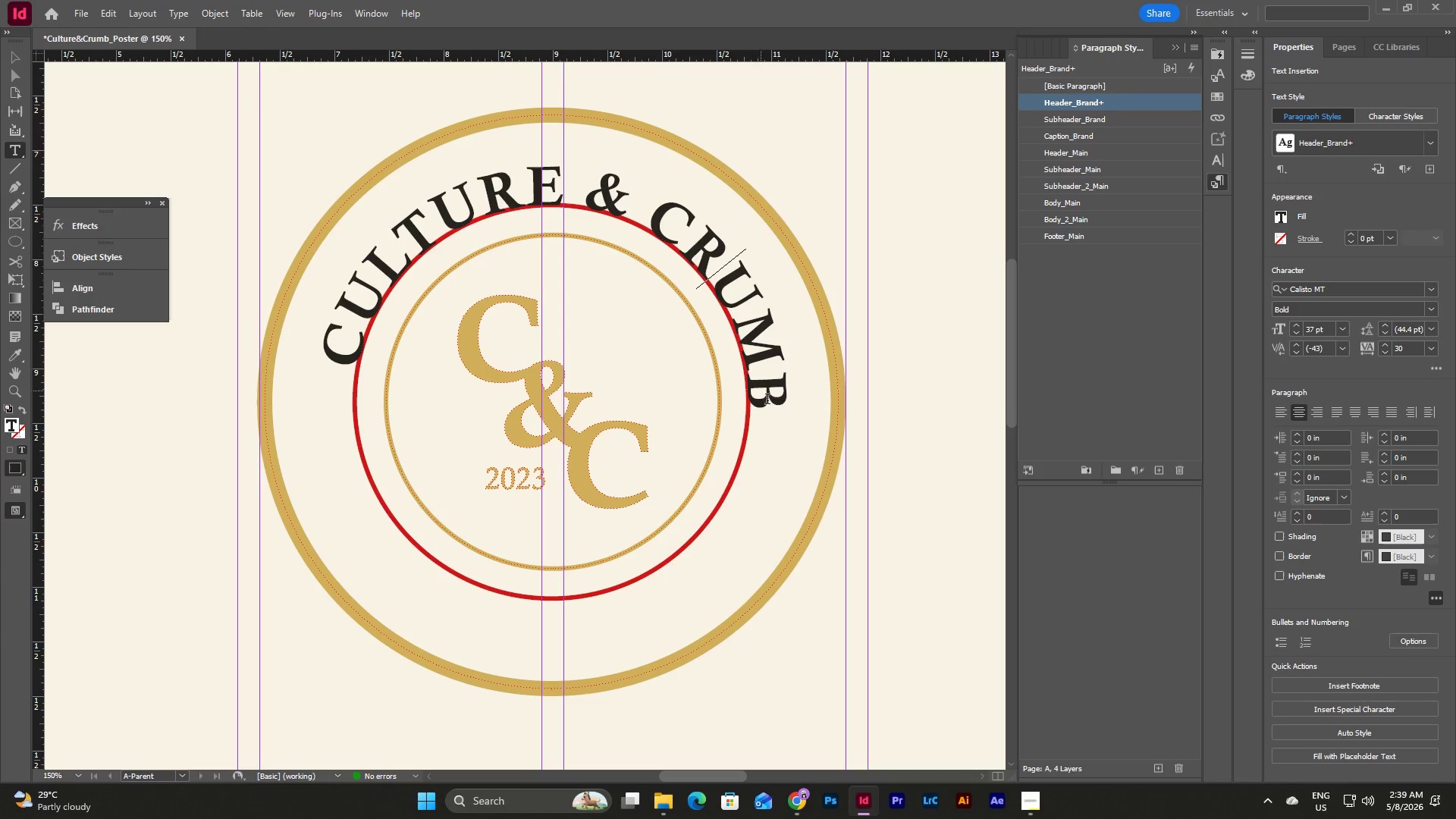 
left_click_drag(start_coordinate=[778, 429], to_coordinate=[717, 292])
 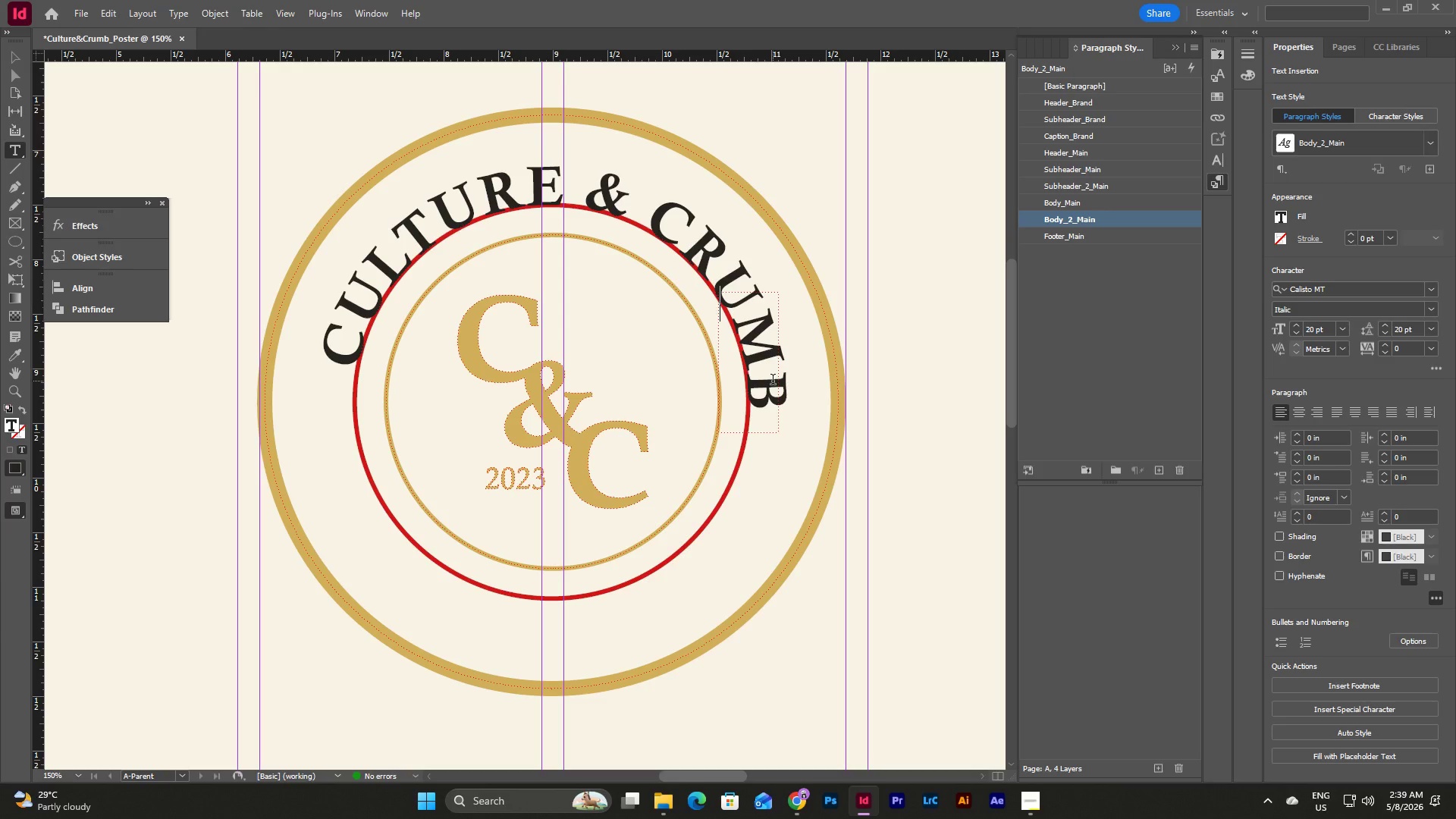 
key(Control+Z)
 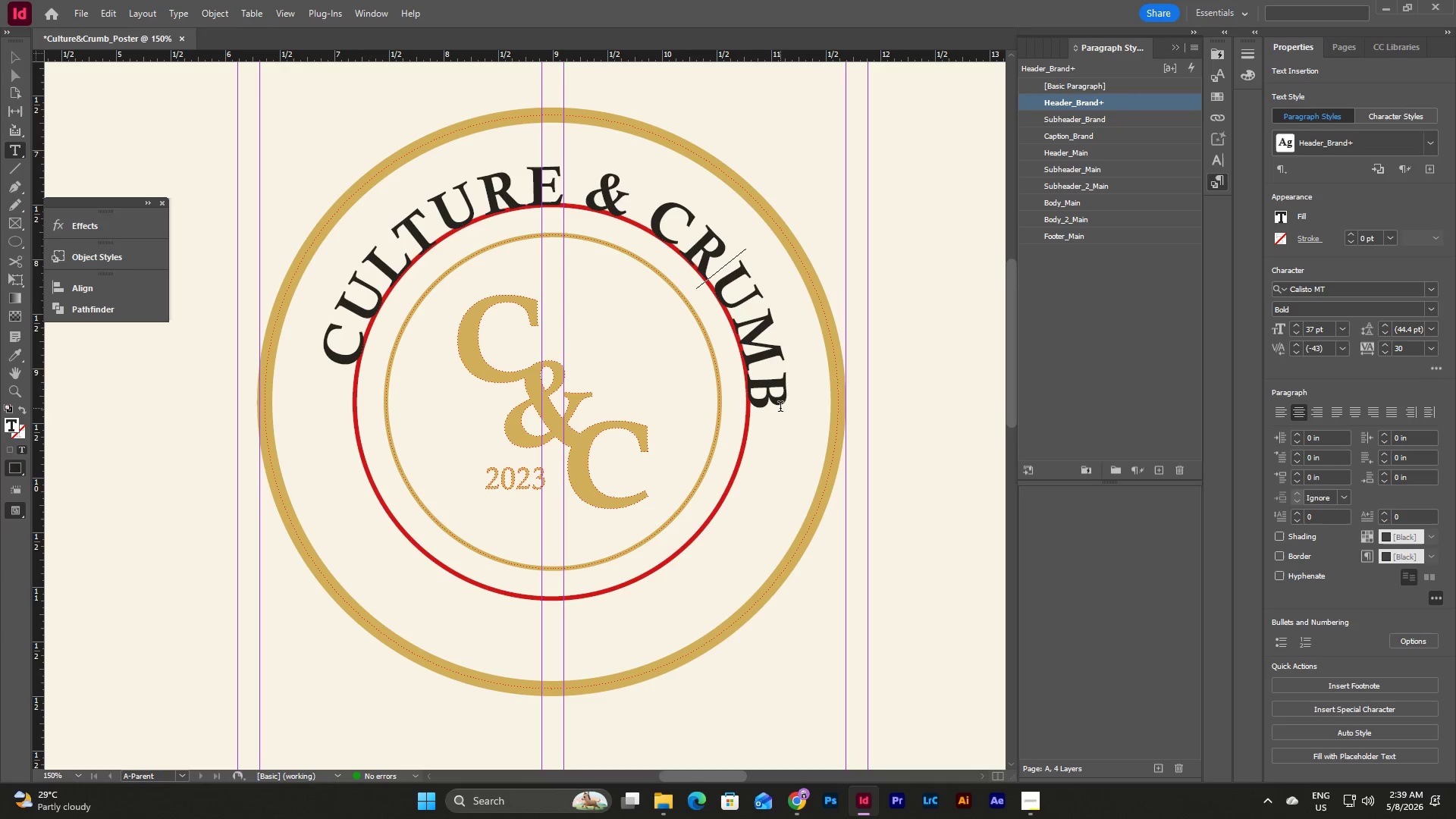 
left_click_drag(start_coordinate=[780, 397], to_coordinate=[340, 357])
 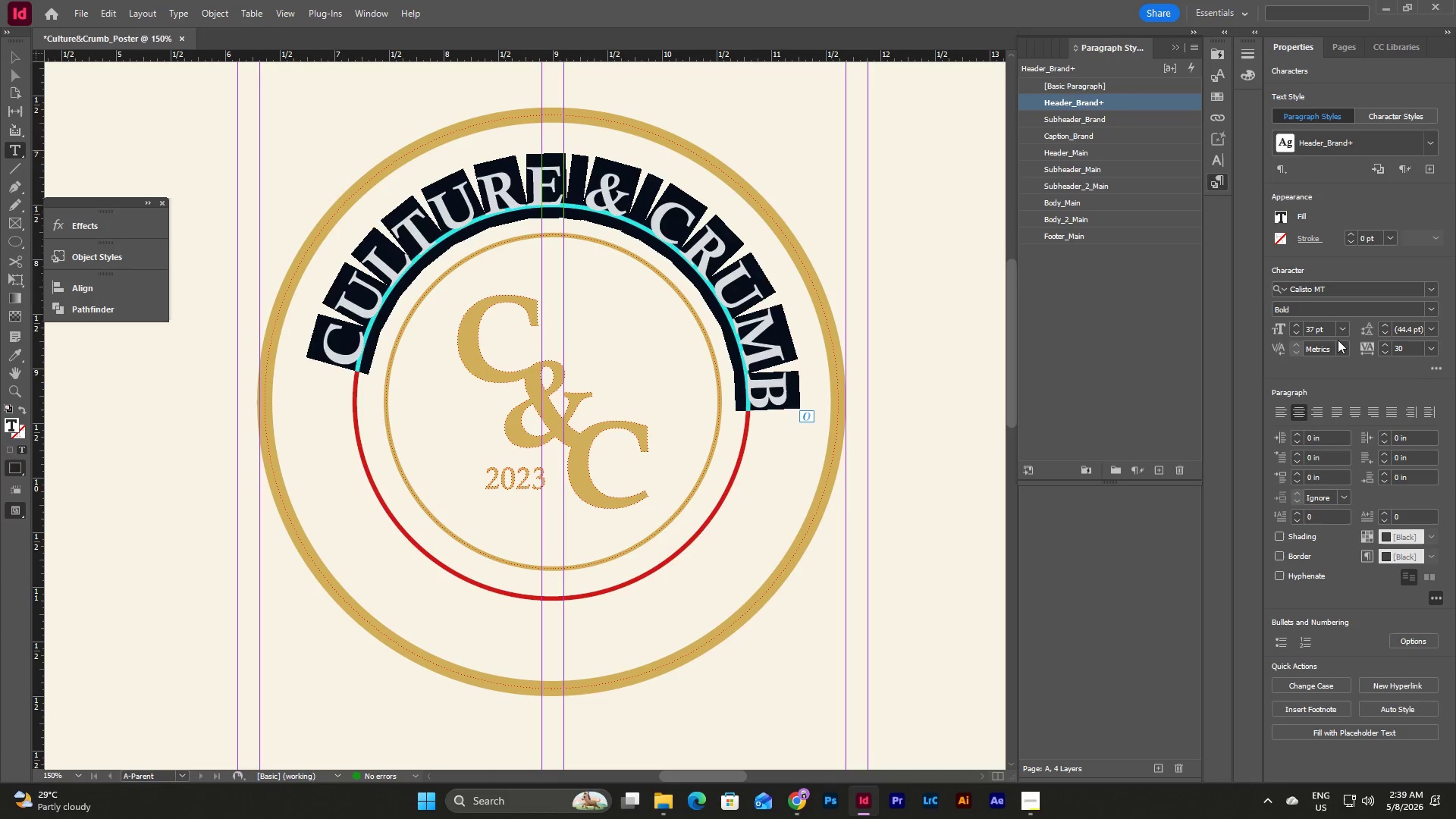 
left_click([1293, 326])
 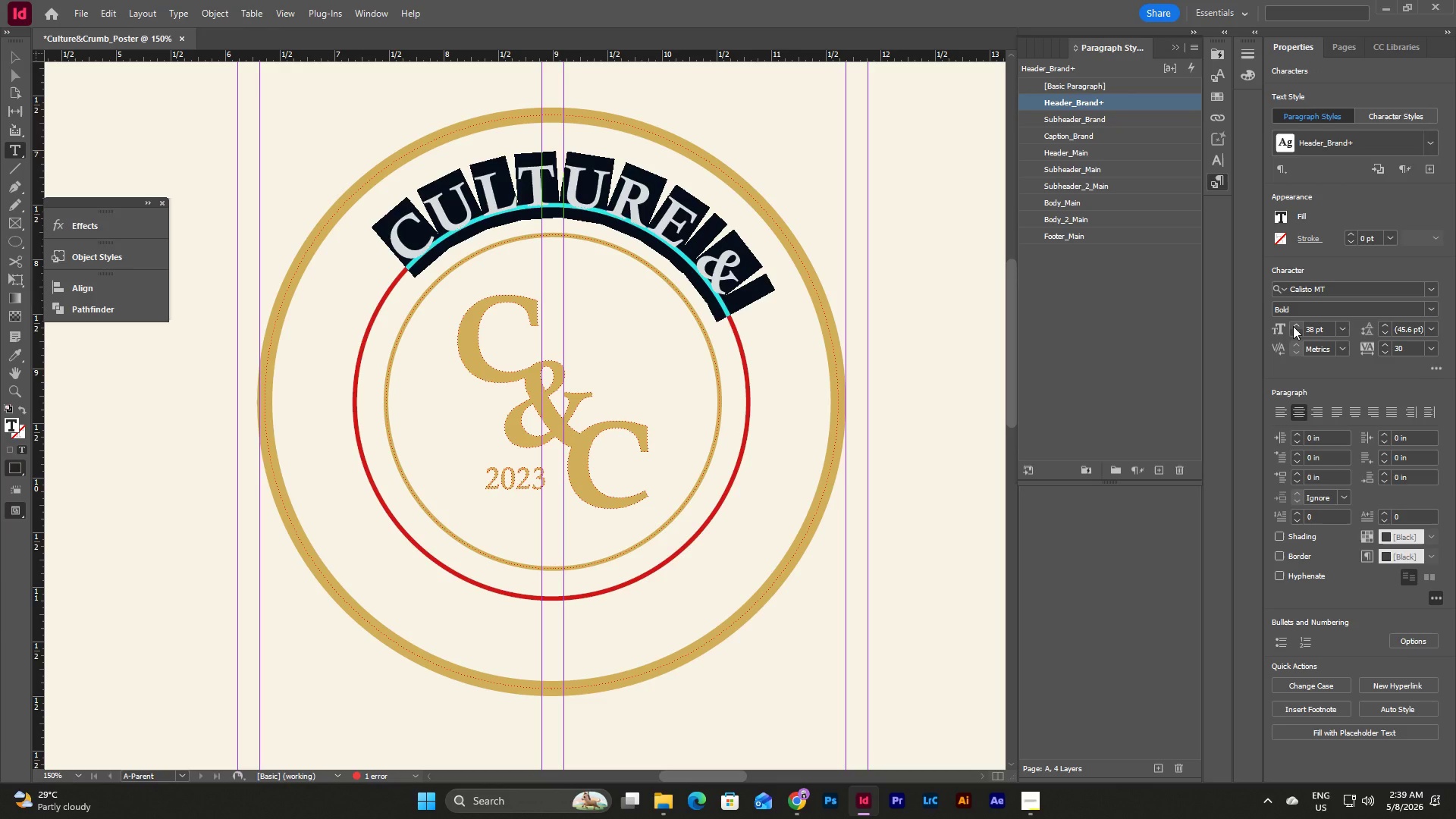 
left_click([1293, 326])
 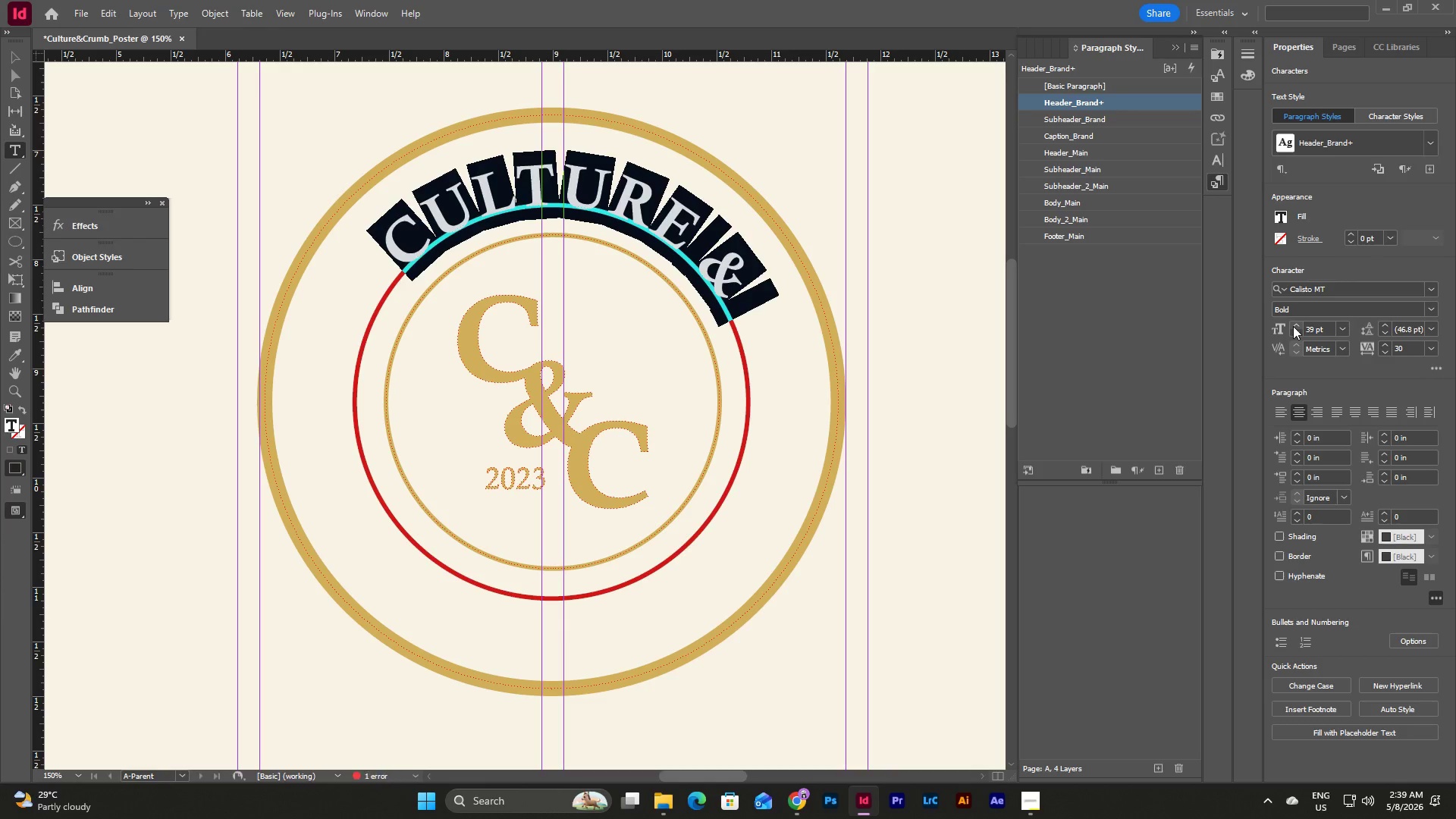 
left_click([1293, 326])
 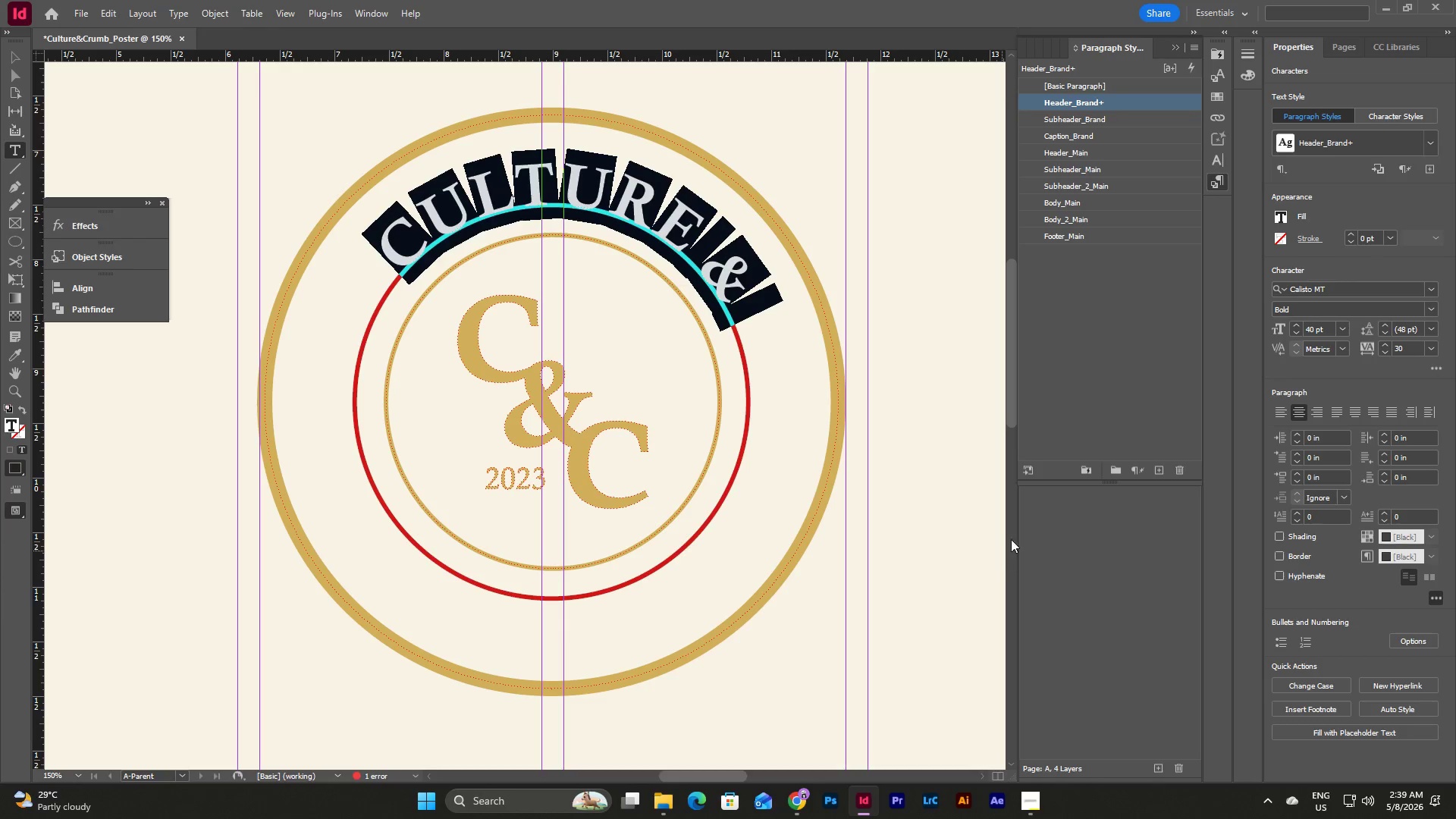 
key(Escape)
 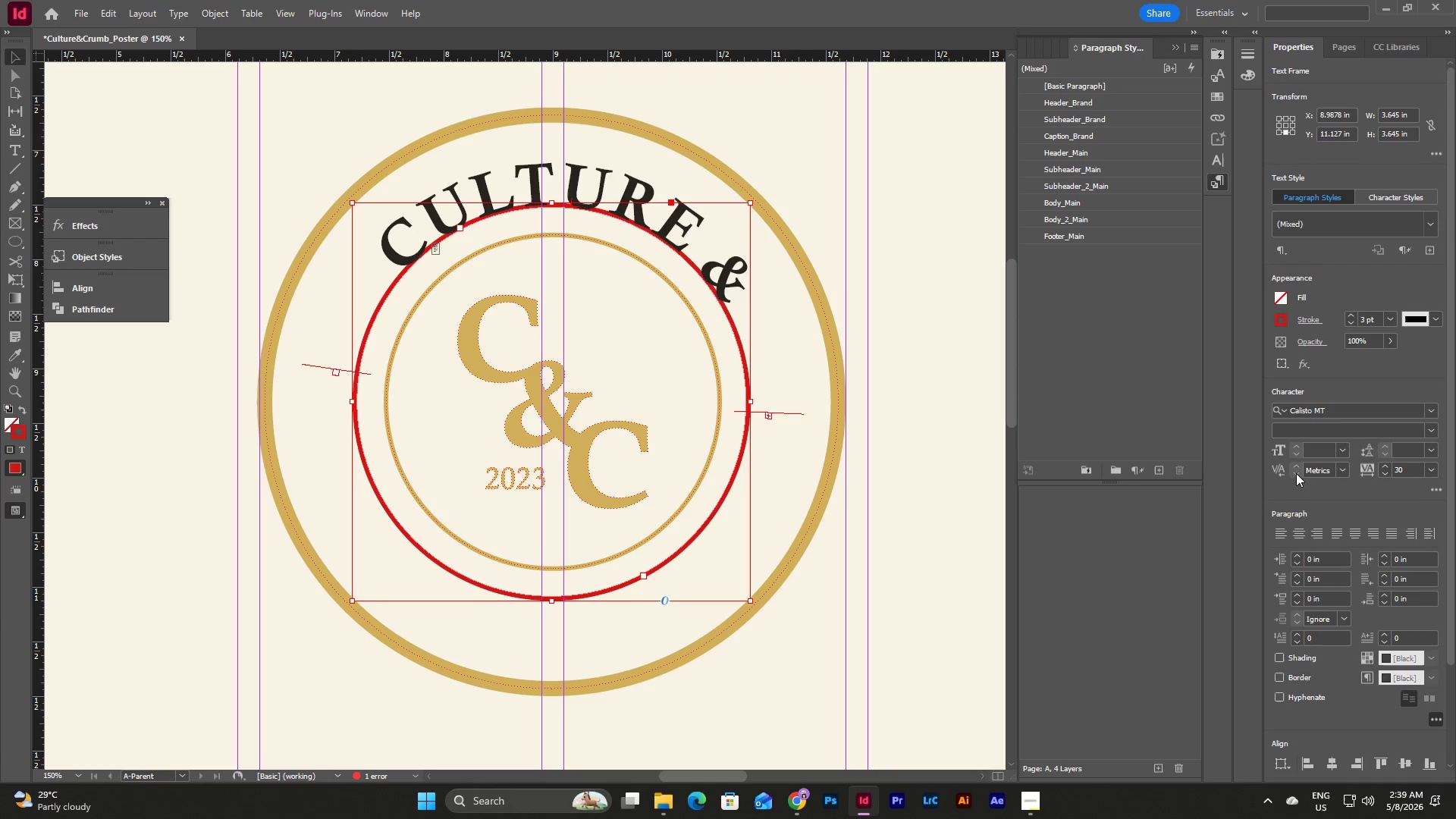 
left_click([1384, 472])
 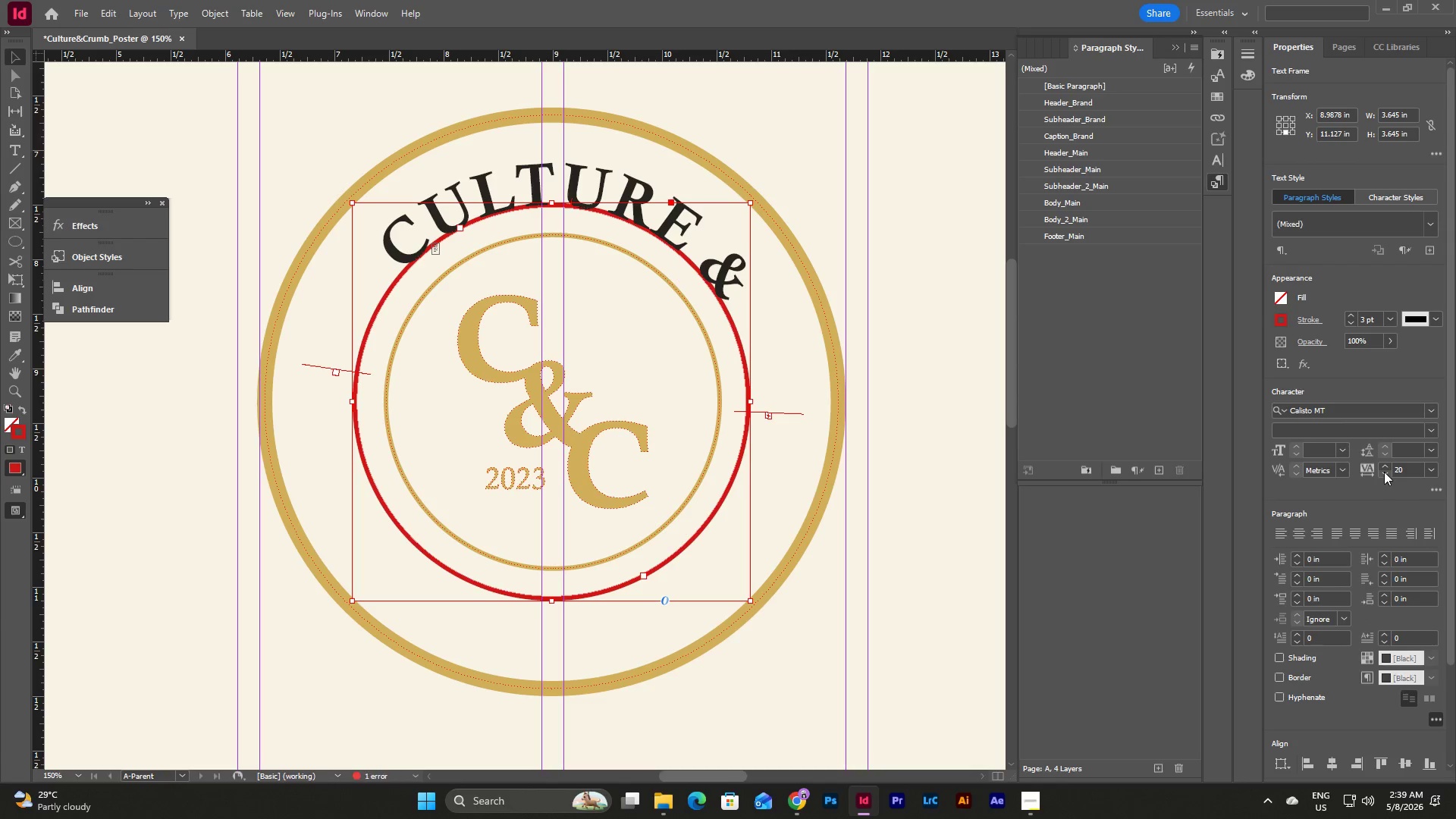 
left_click([1384, 472])
 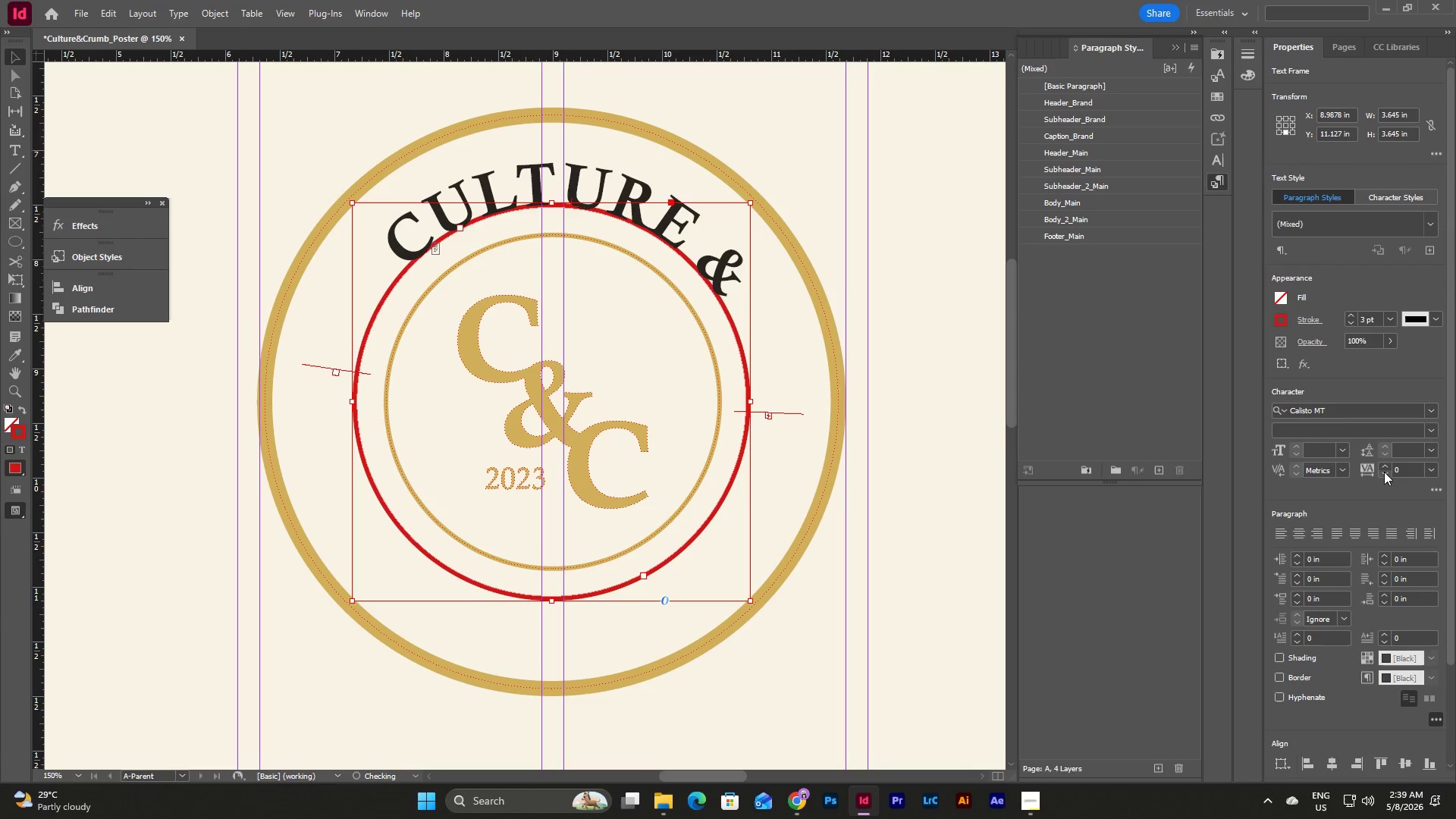 
double_click([1384, 472])
 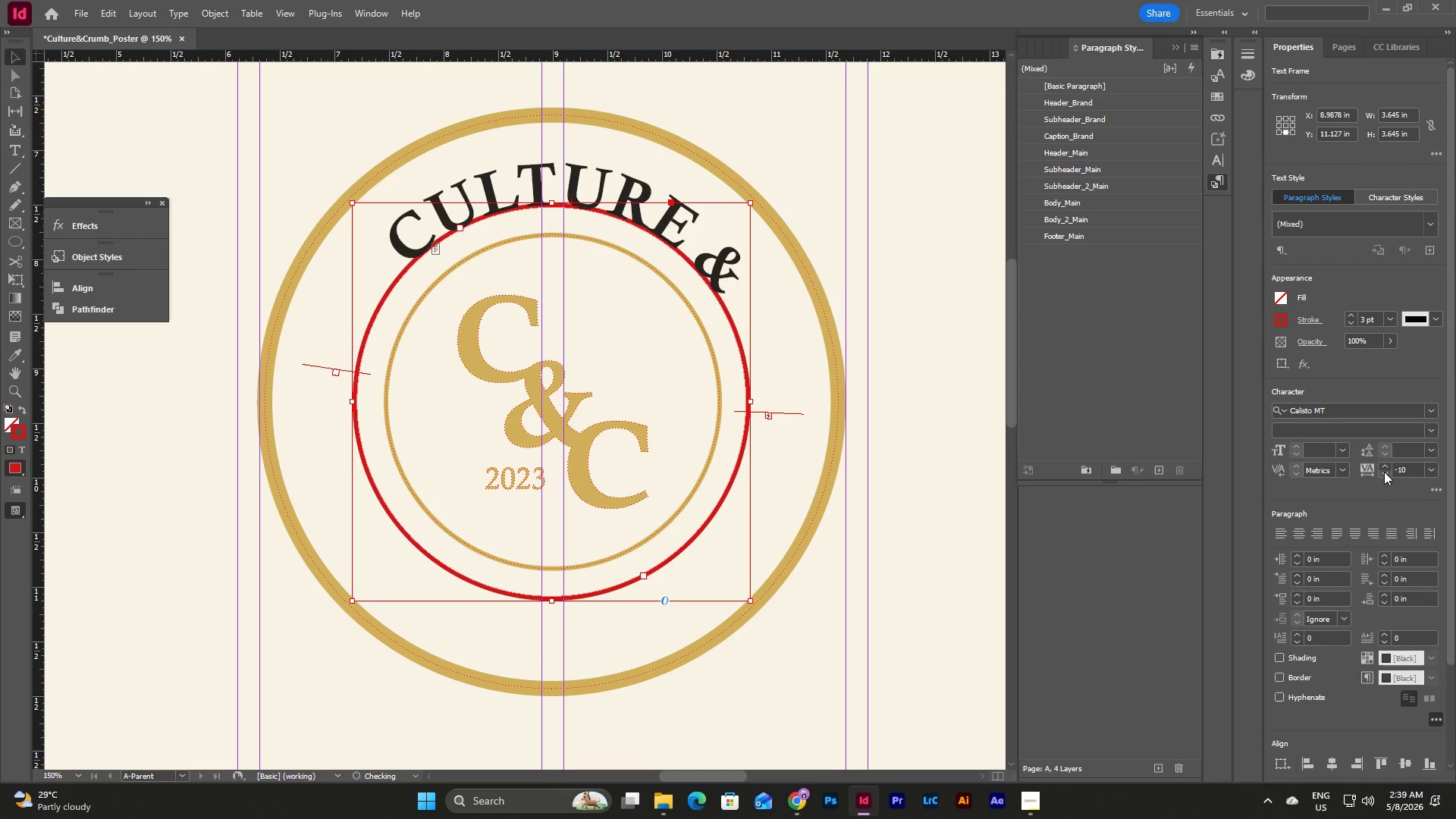 
triple_click([1384, 472])
 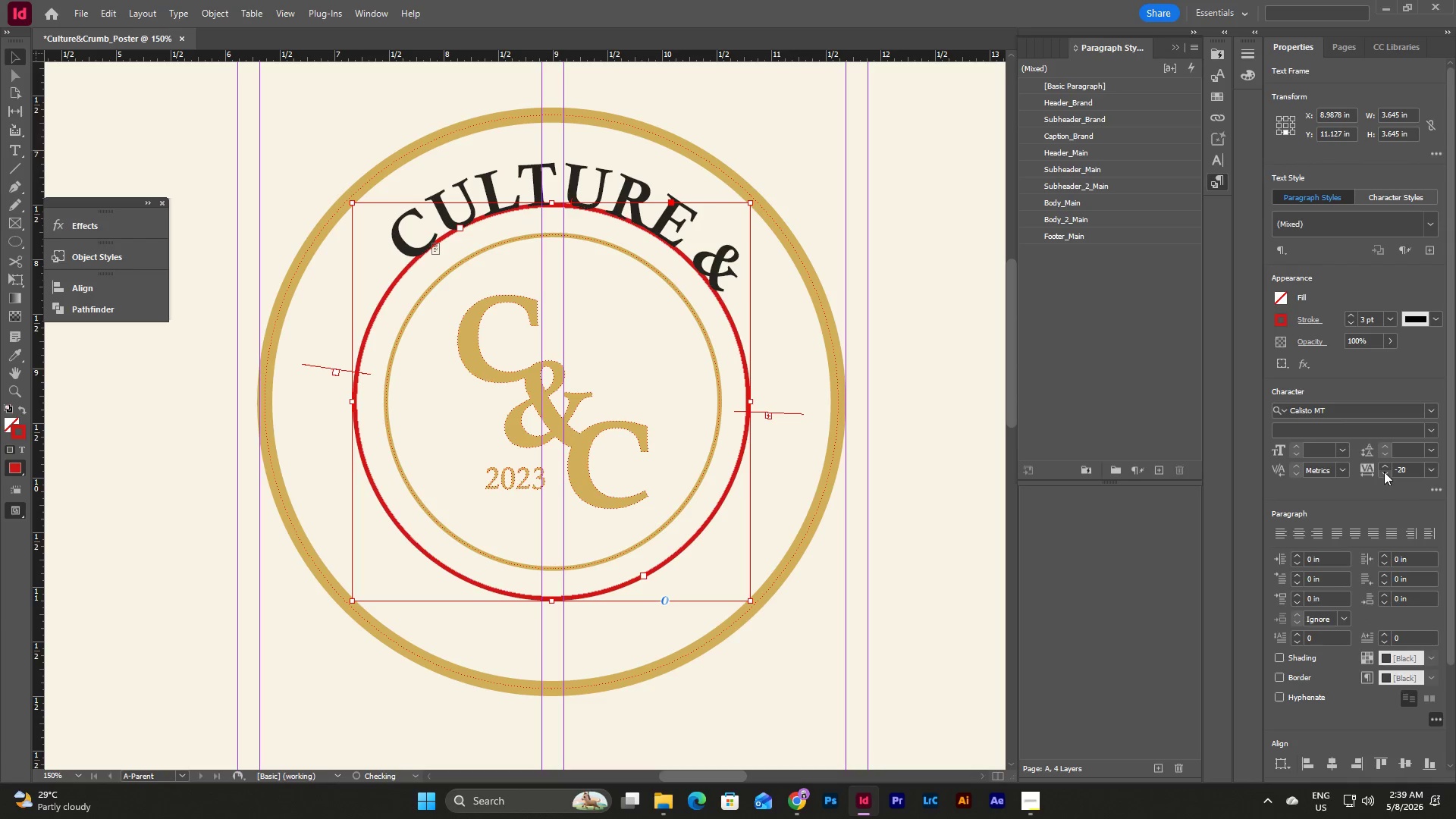 
triple_click([1384, 472])
 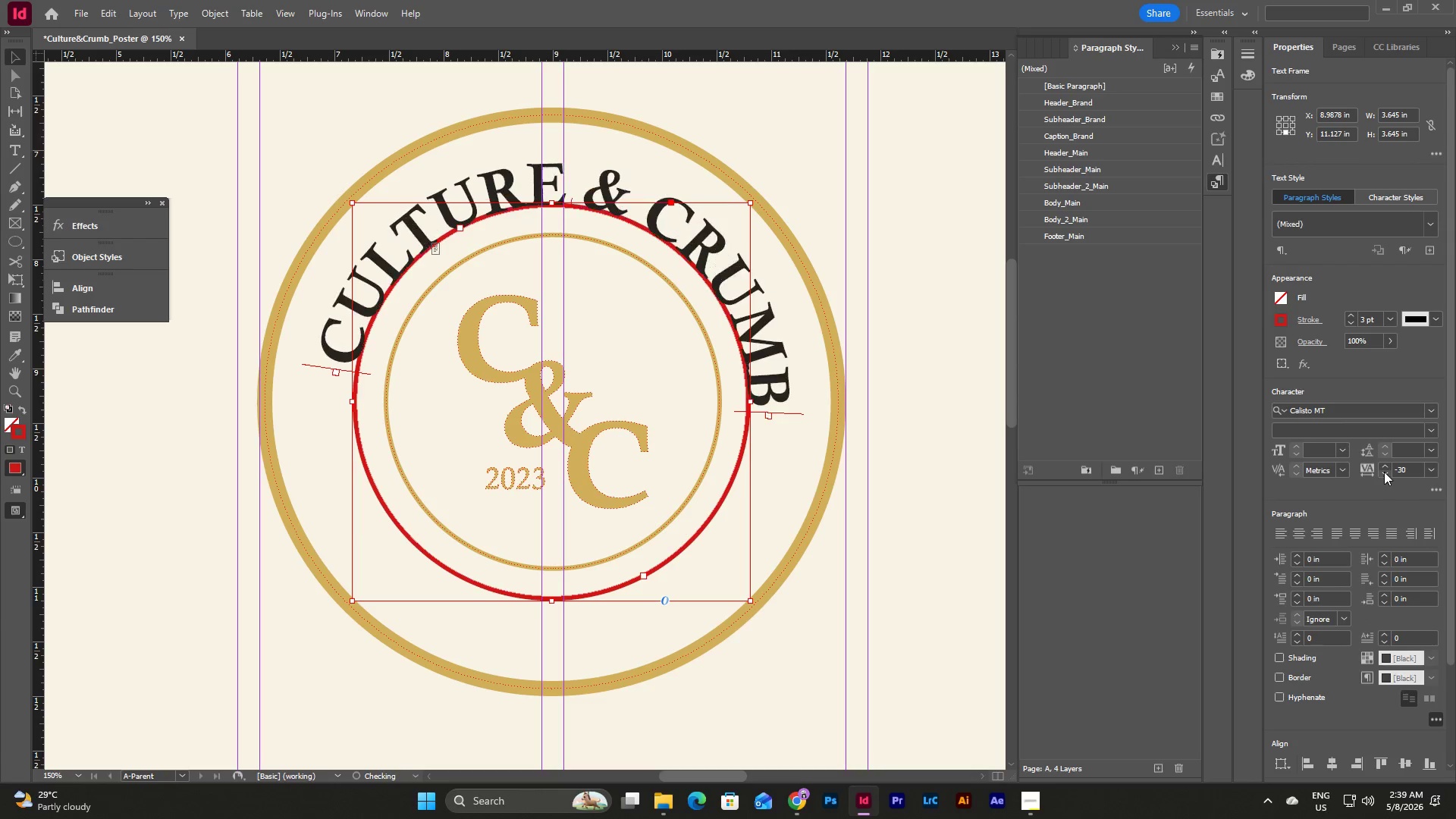 
triple_click([1384, 472])
 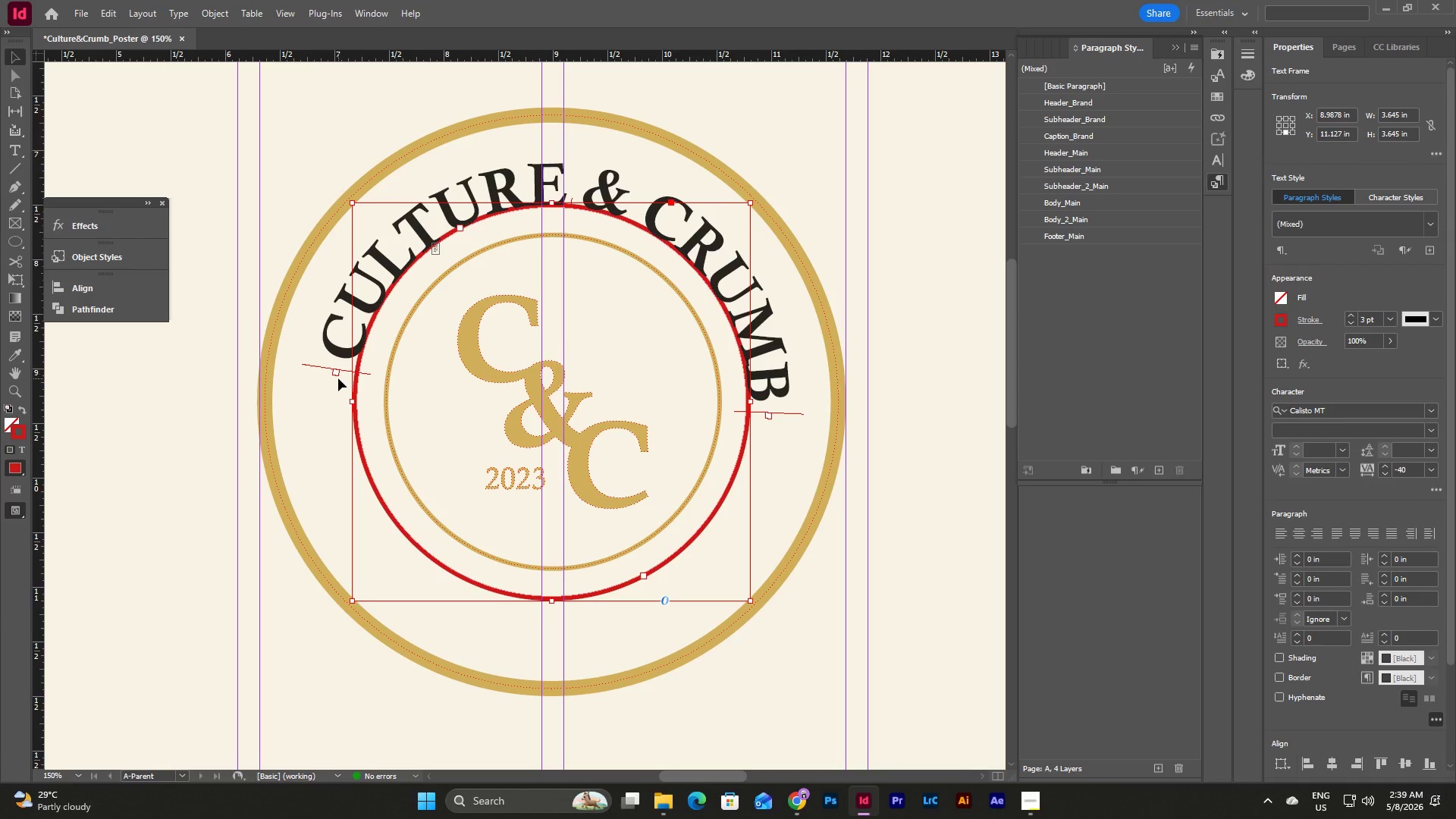 
left_click_drag(start_coordinate=[321, 367], to_coordinate=[320, 402])
 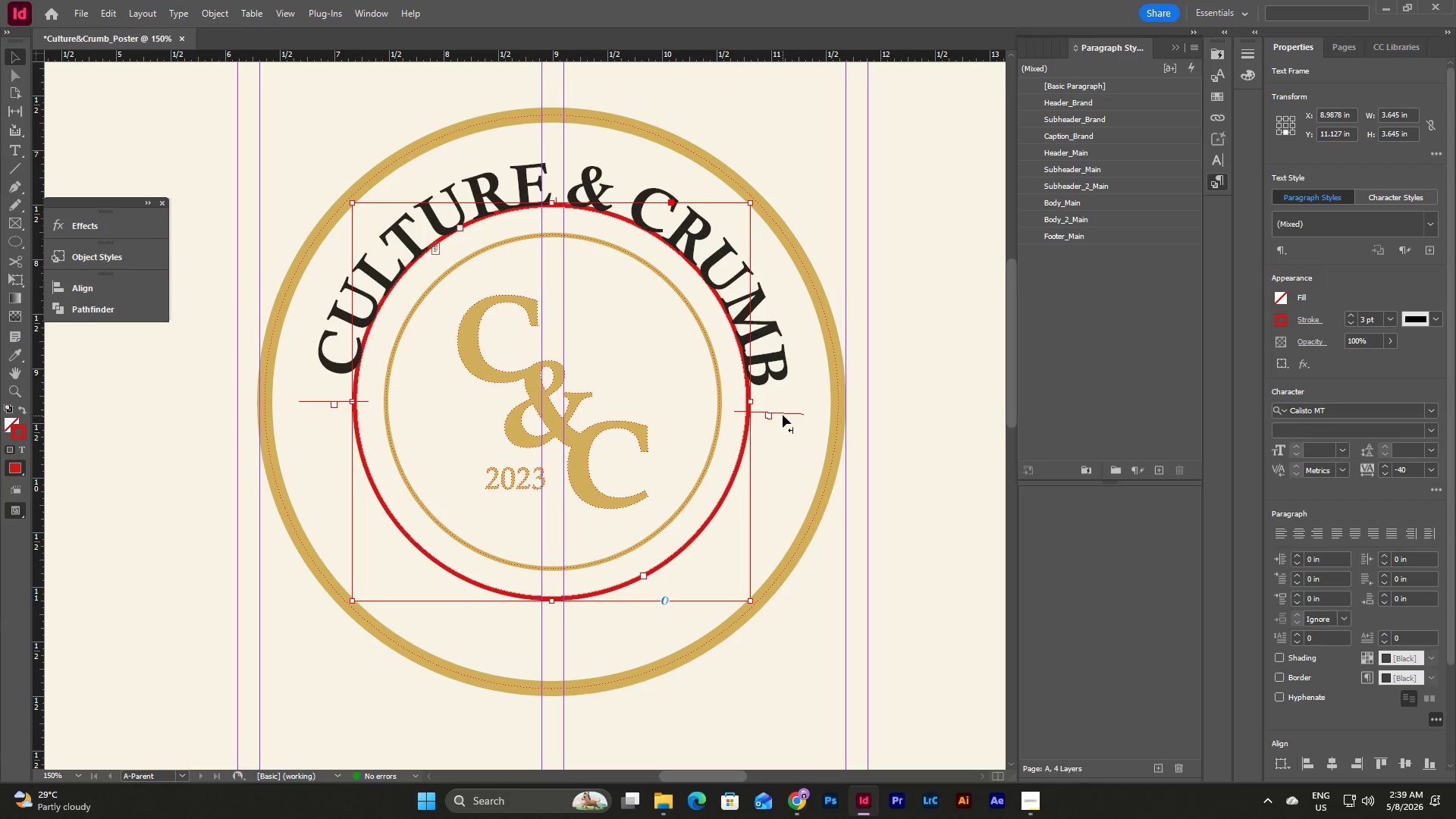 
left_click_drag(start_coordinate=[783, 412], to_coordinate=[785, 401])
 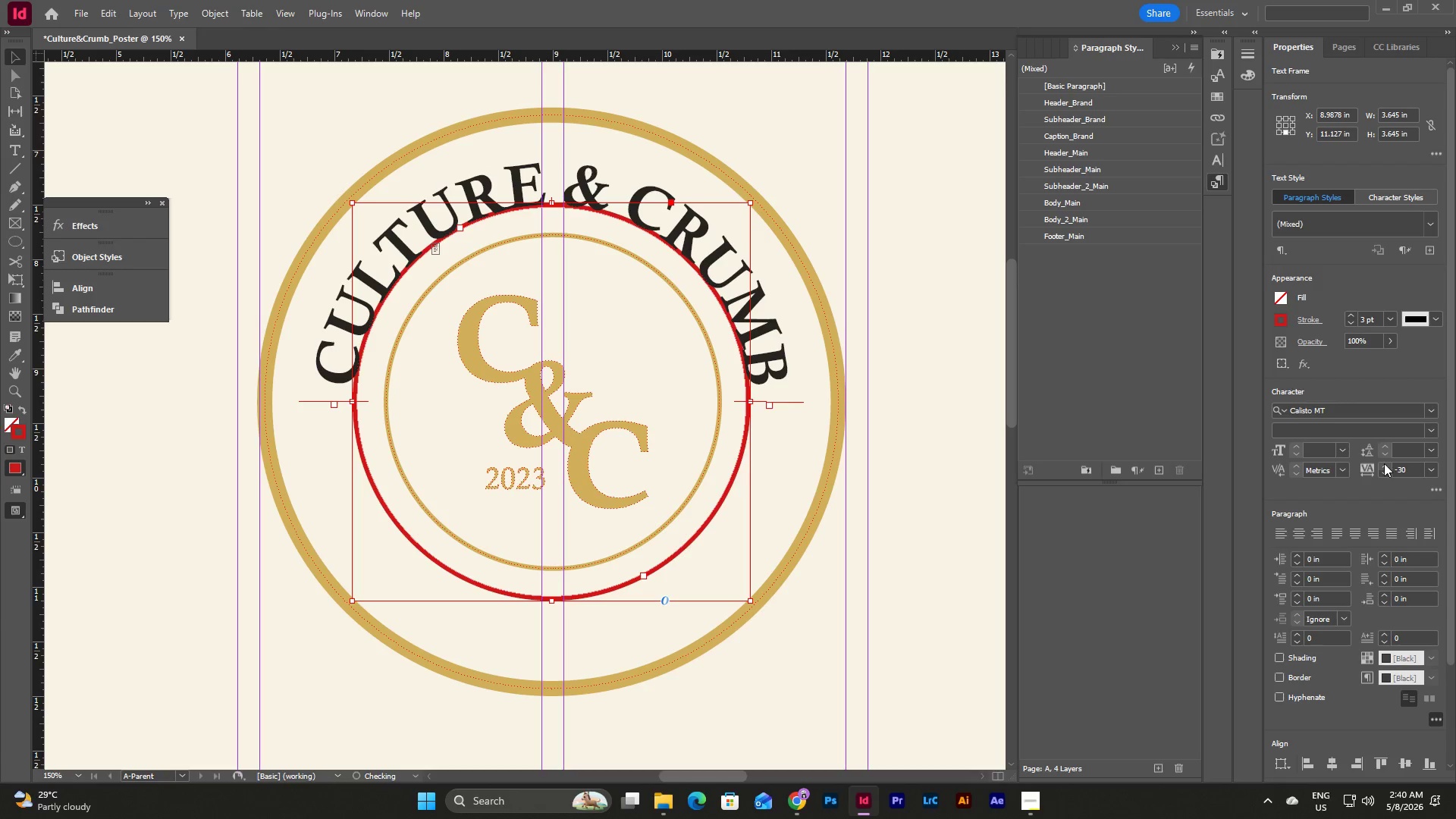 
double_click([1384, 463])
 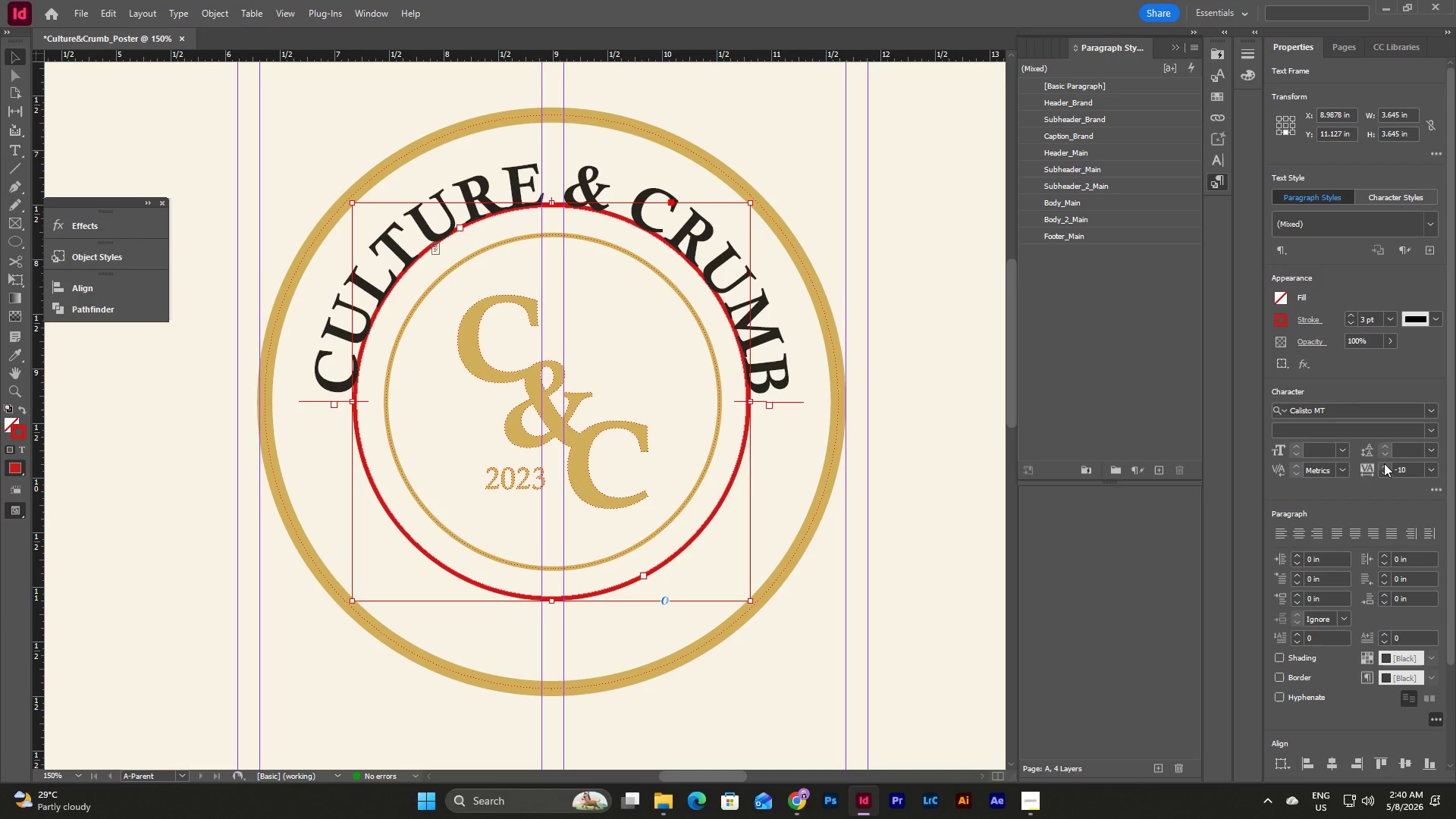 
left_click([1384, 463])
 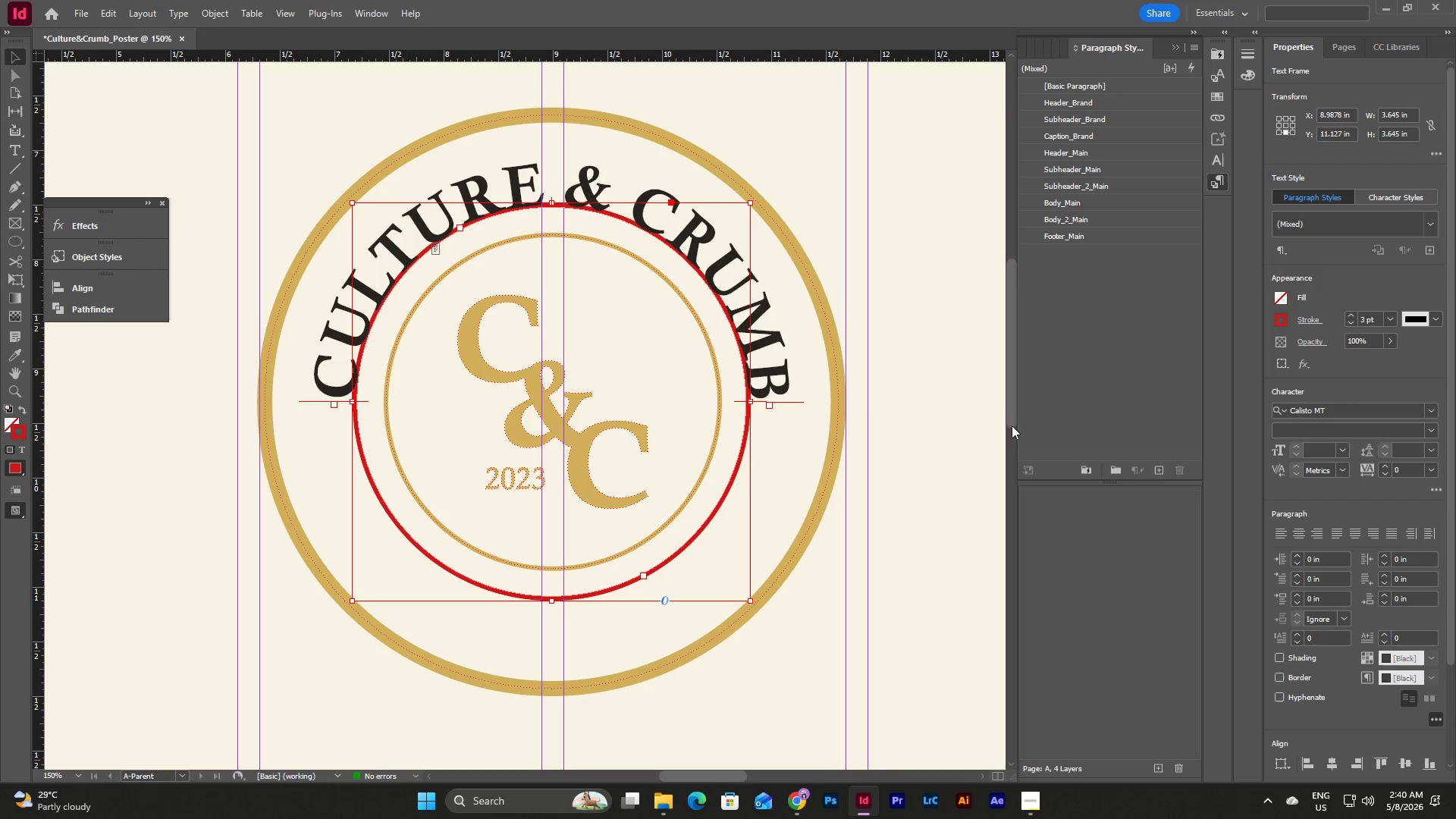 
left_click([937, 375])
 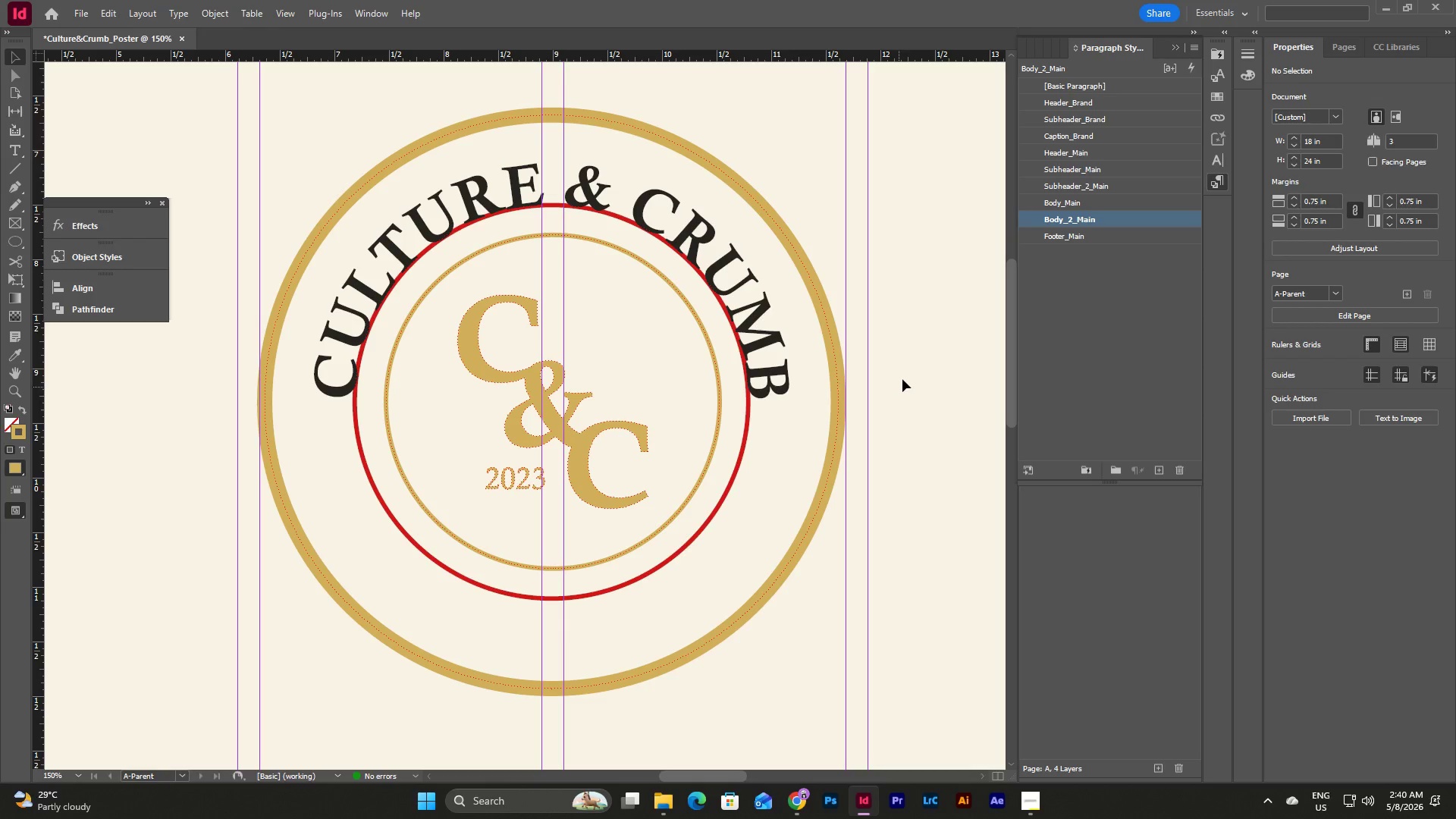 
left_click([670, 207])
 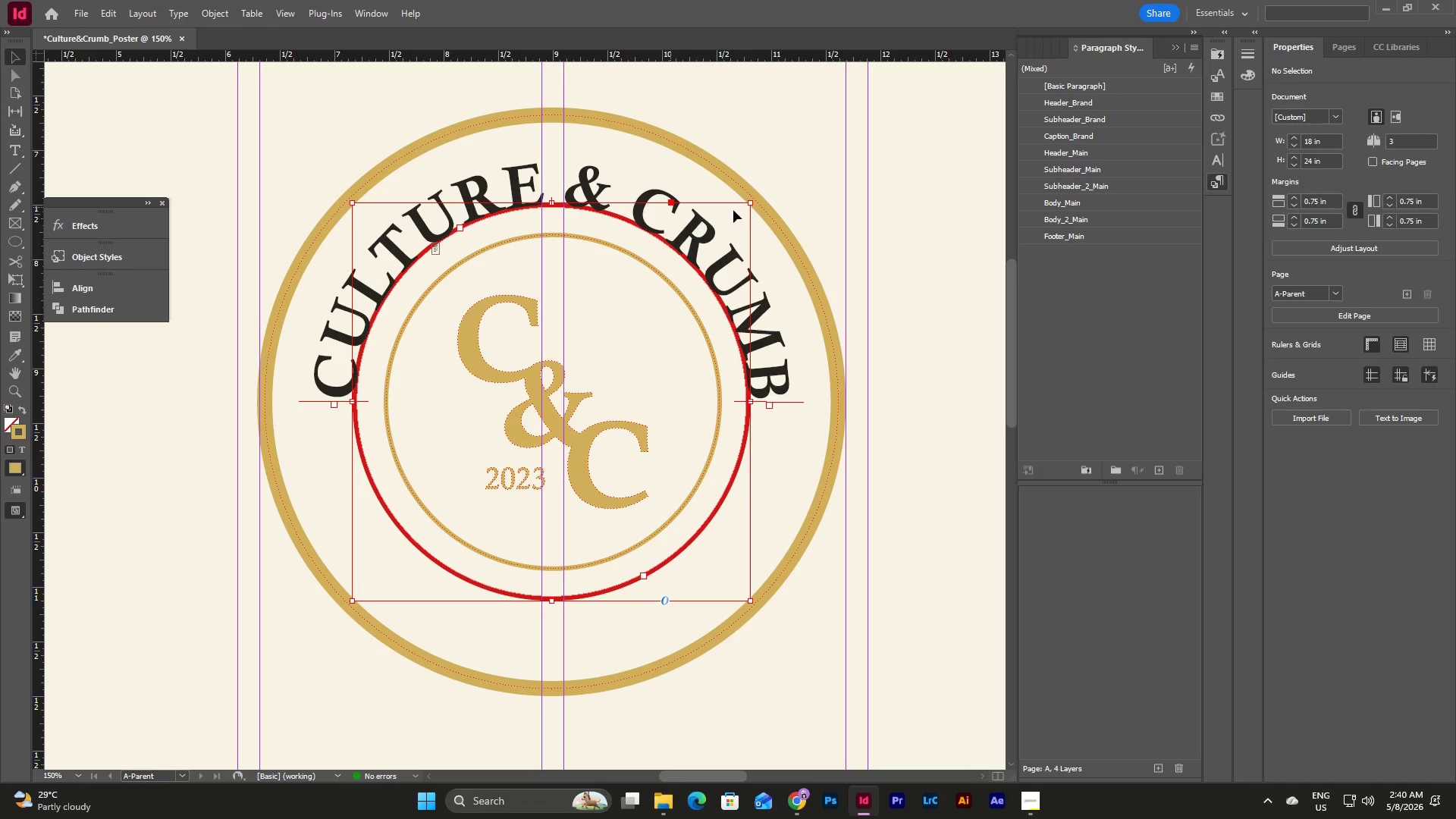 
hold_key(key=ShiftLeft, duration=0.98)
 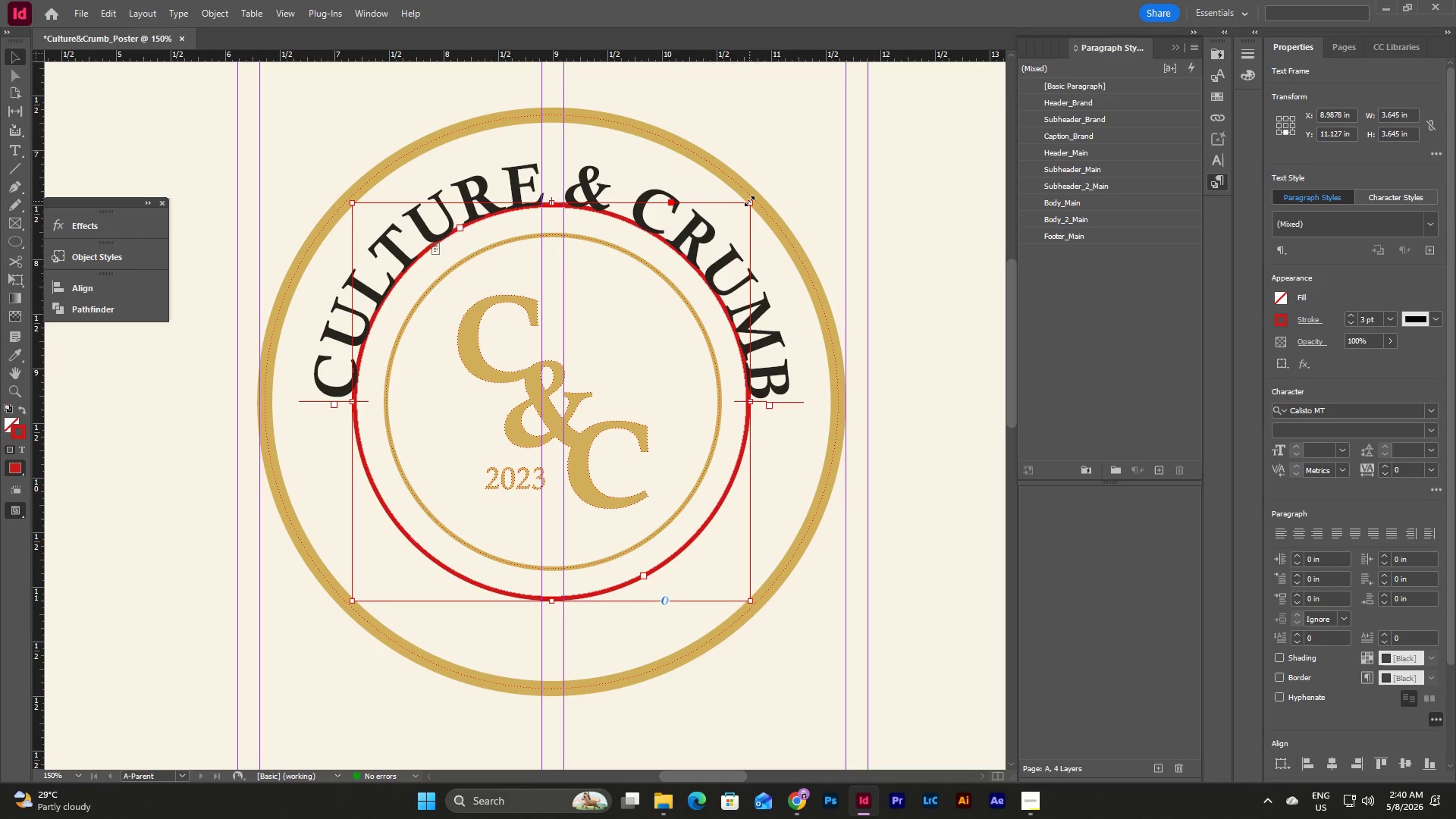 
hold_key(key=ShiftLeft, duration=0.94)
left_click_drag(start_coordinate=[749, 201], to_coordinate=[761, 199])
 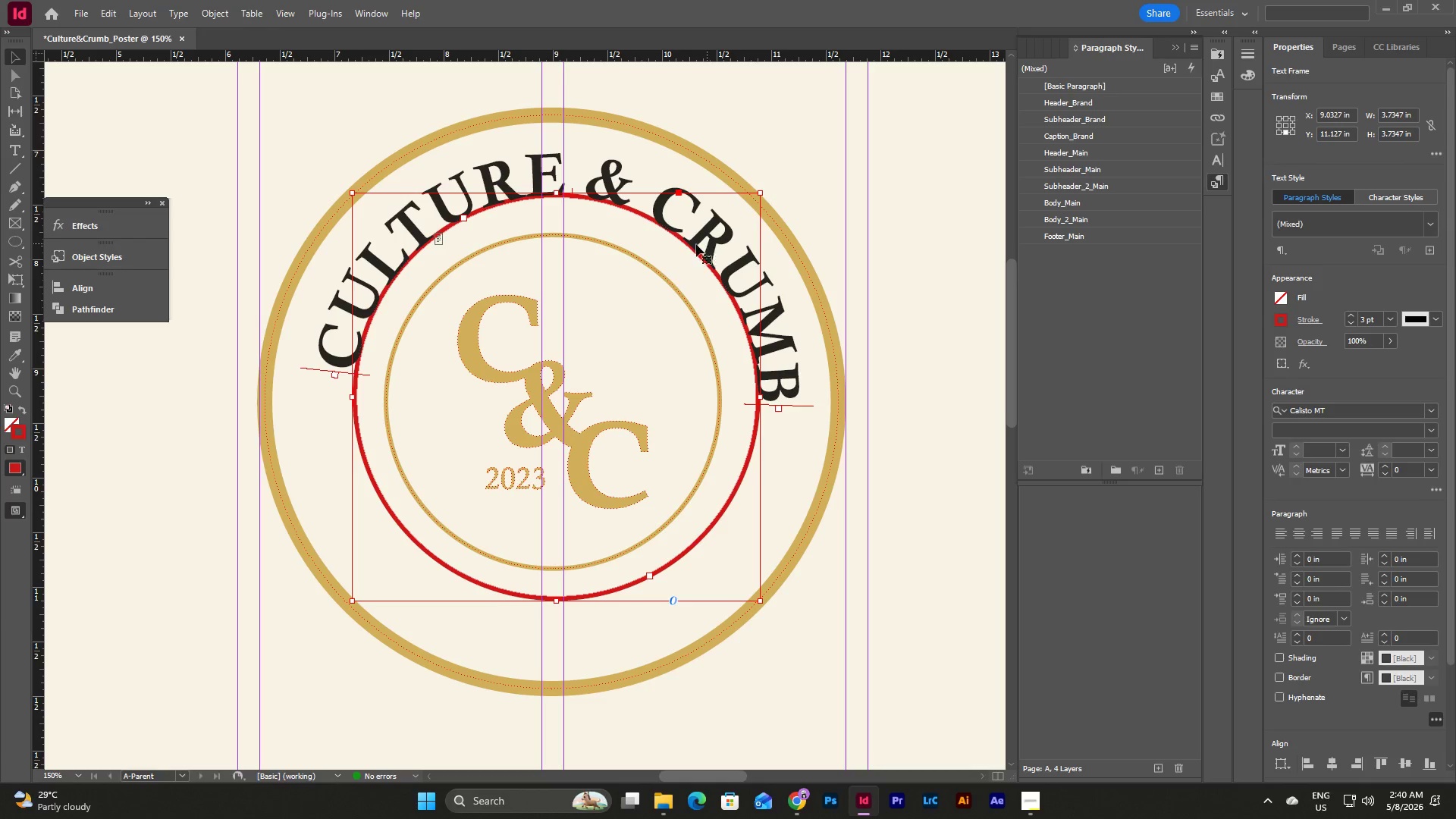 
left_click_drag(start_coordinate=[691, 244], to_coordinate=[688, 250])
 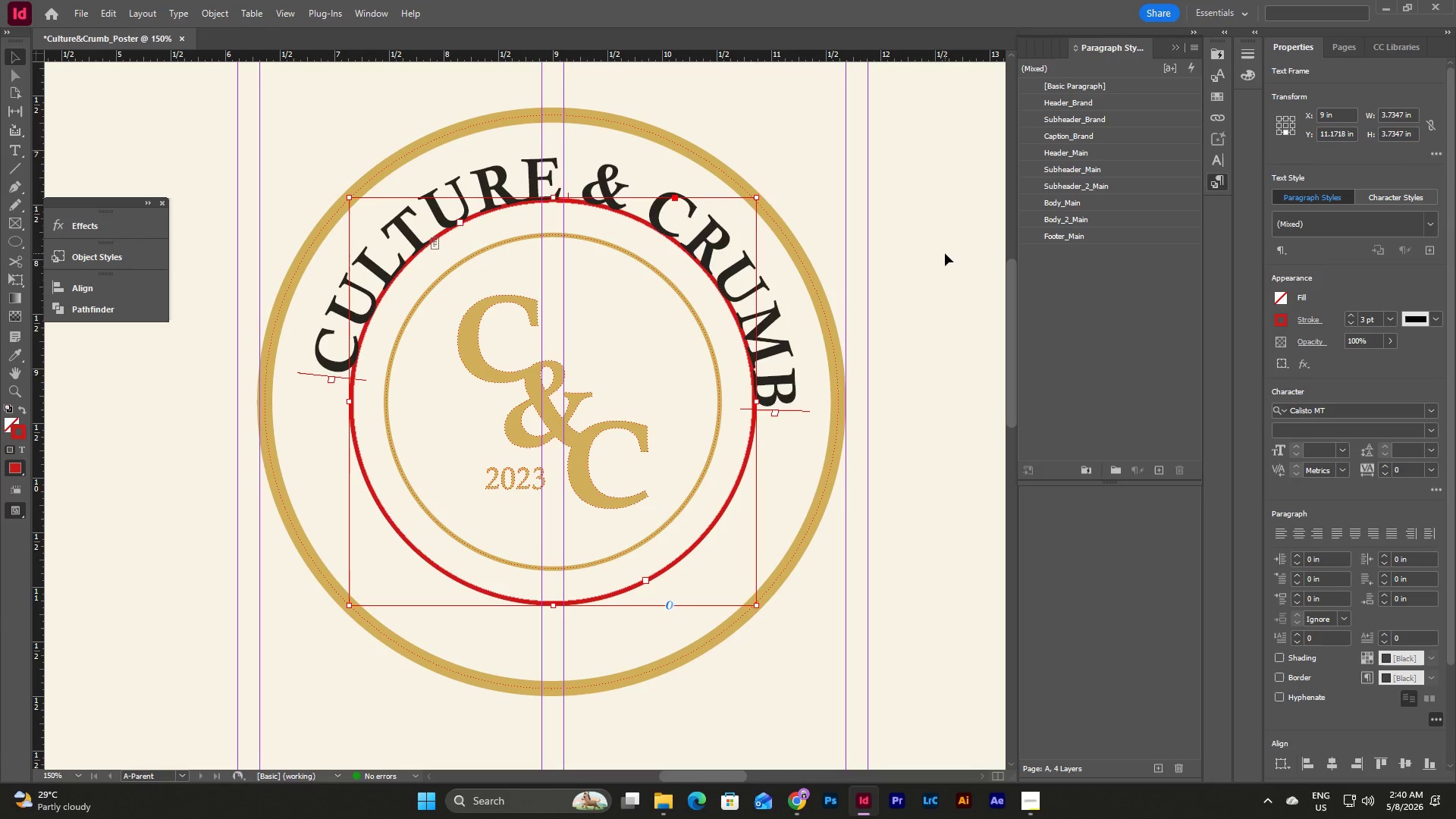 
left_click([945, 253])
 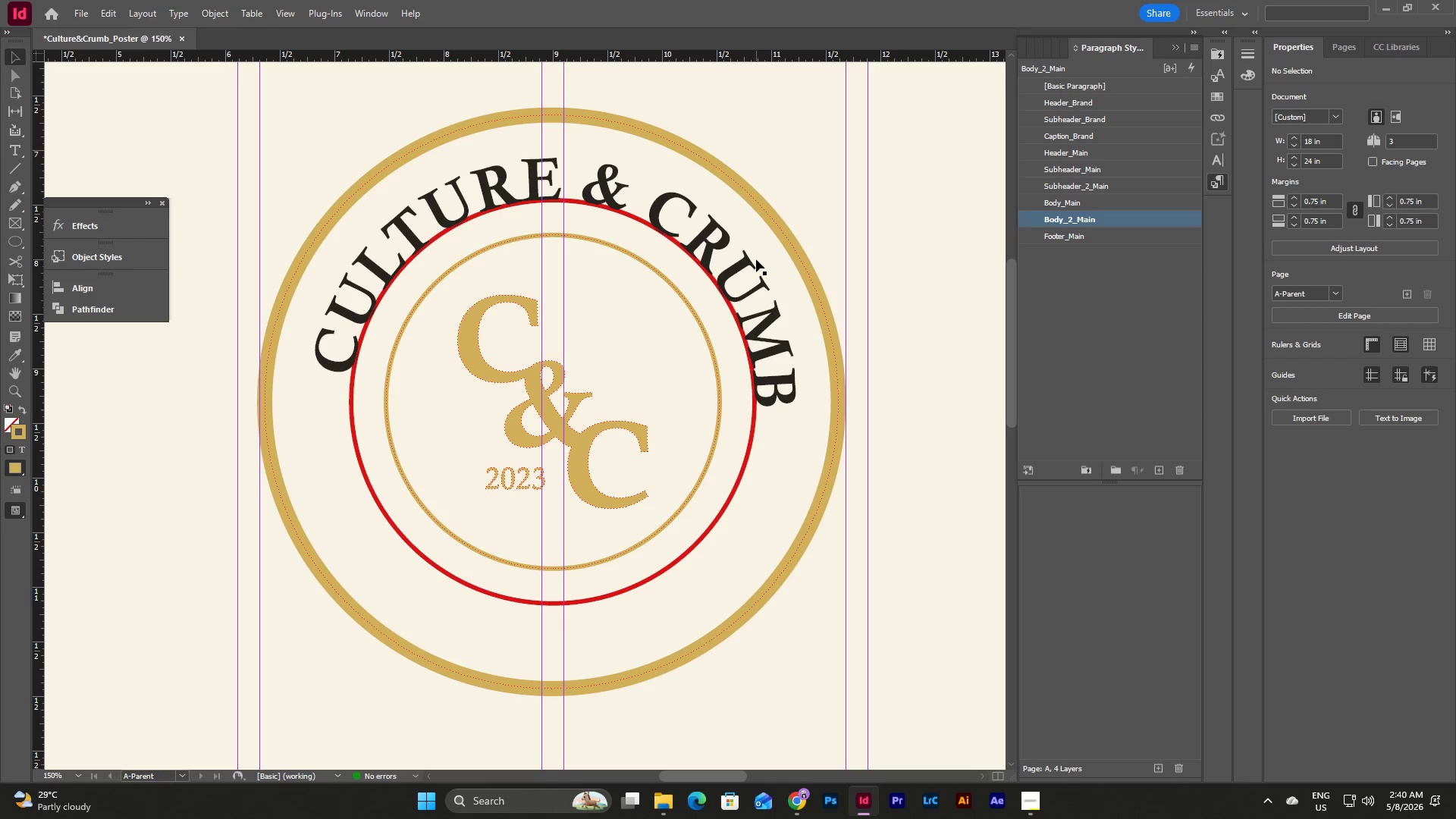 
left_click([756, 259])
 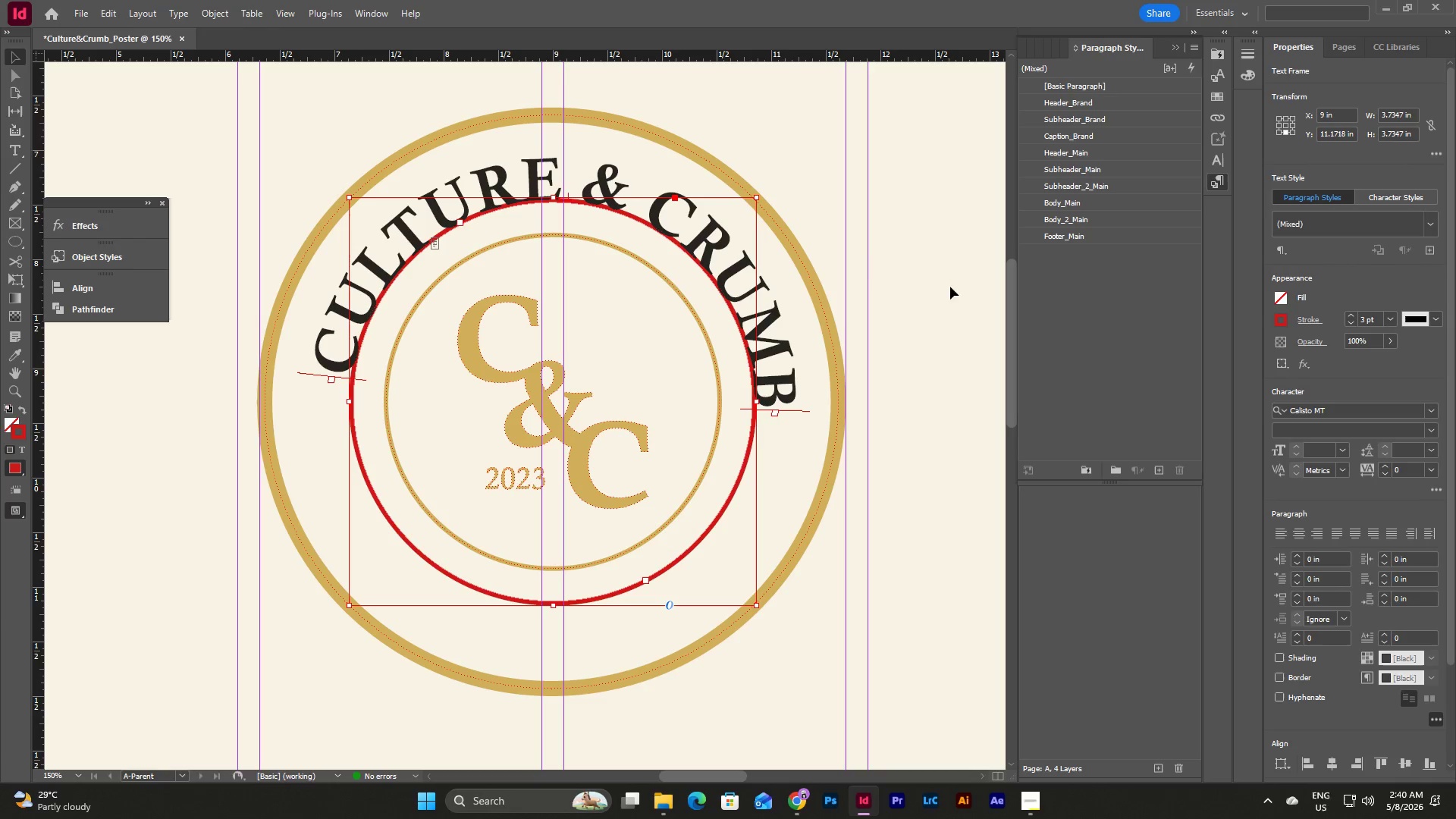 
left_click([852, 266])
 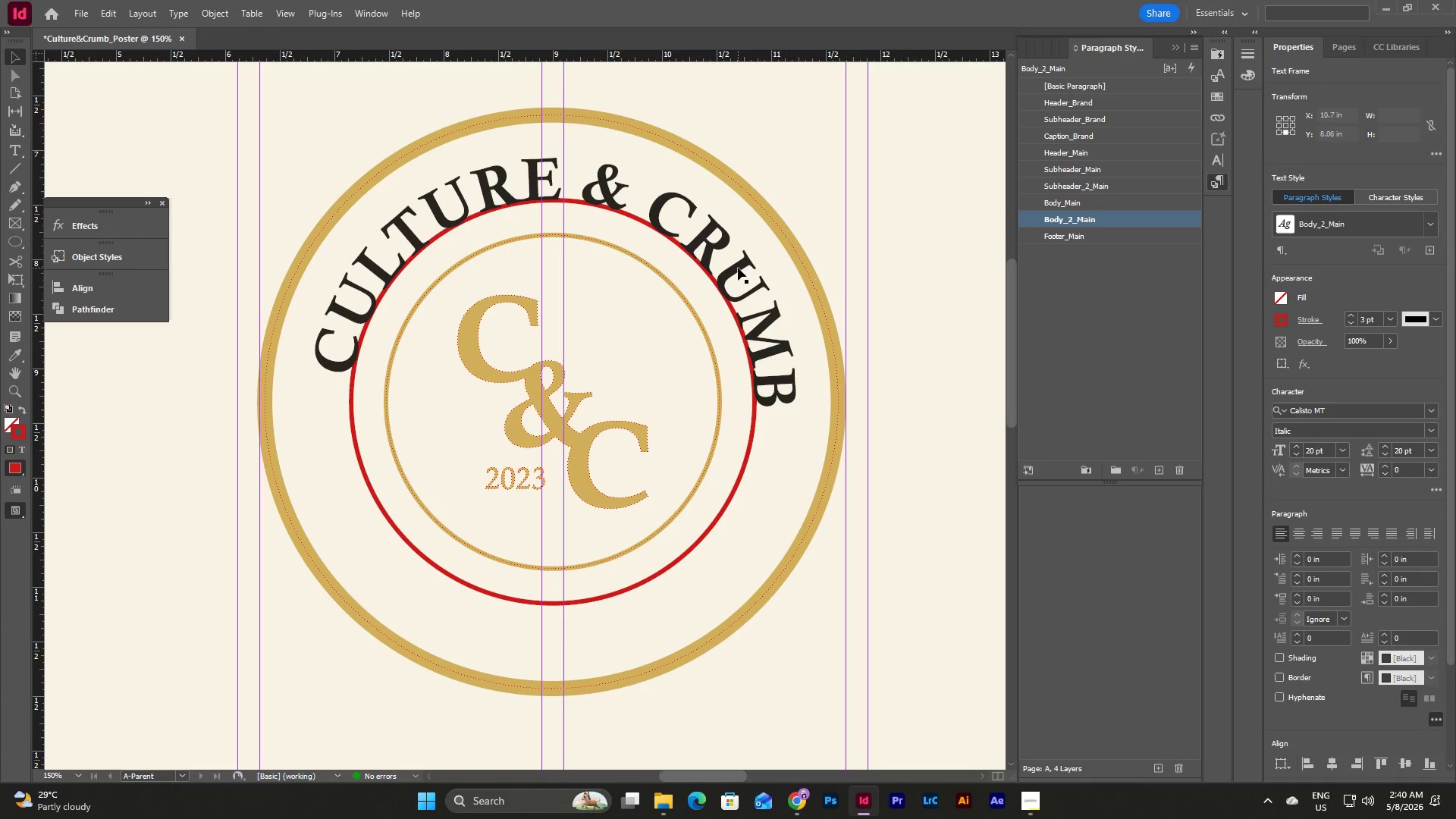 
left_click([738, 268])
 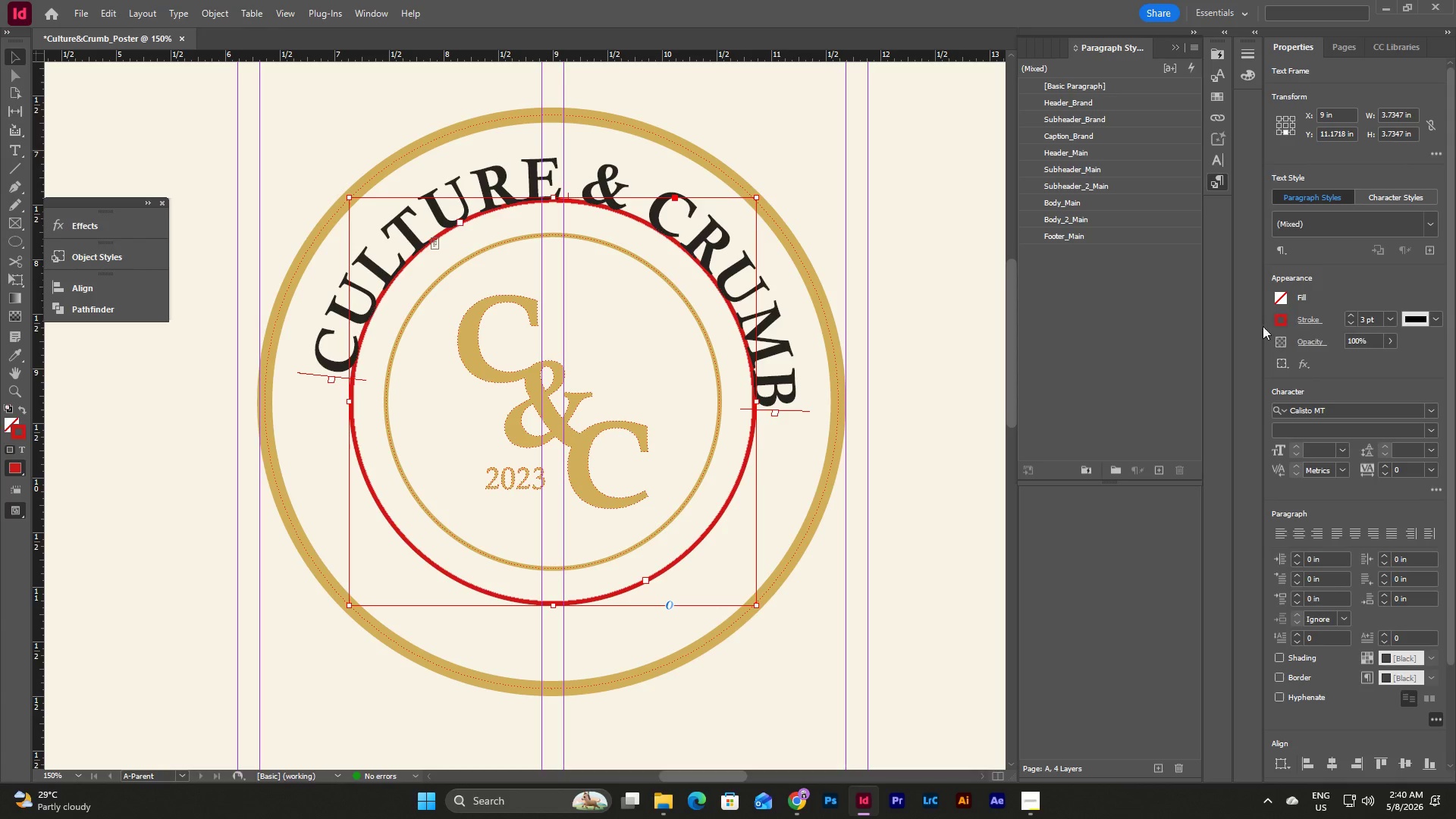 
left_click([1280, 319])
 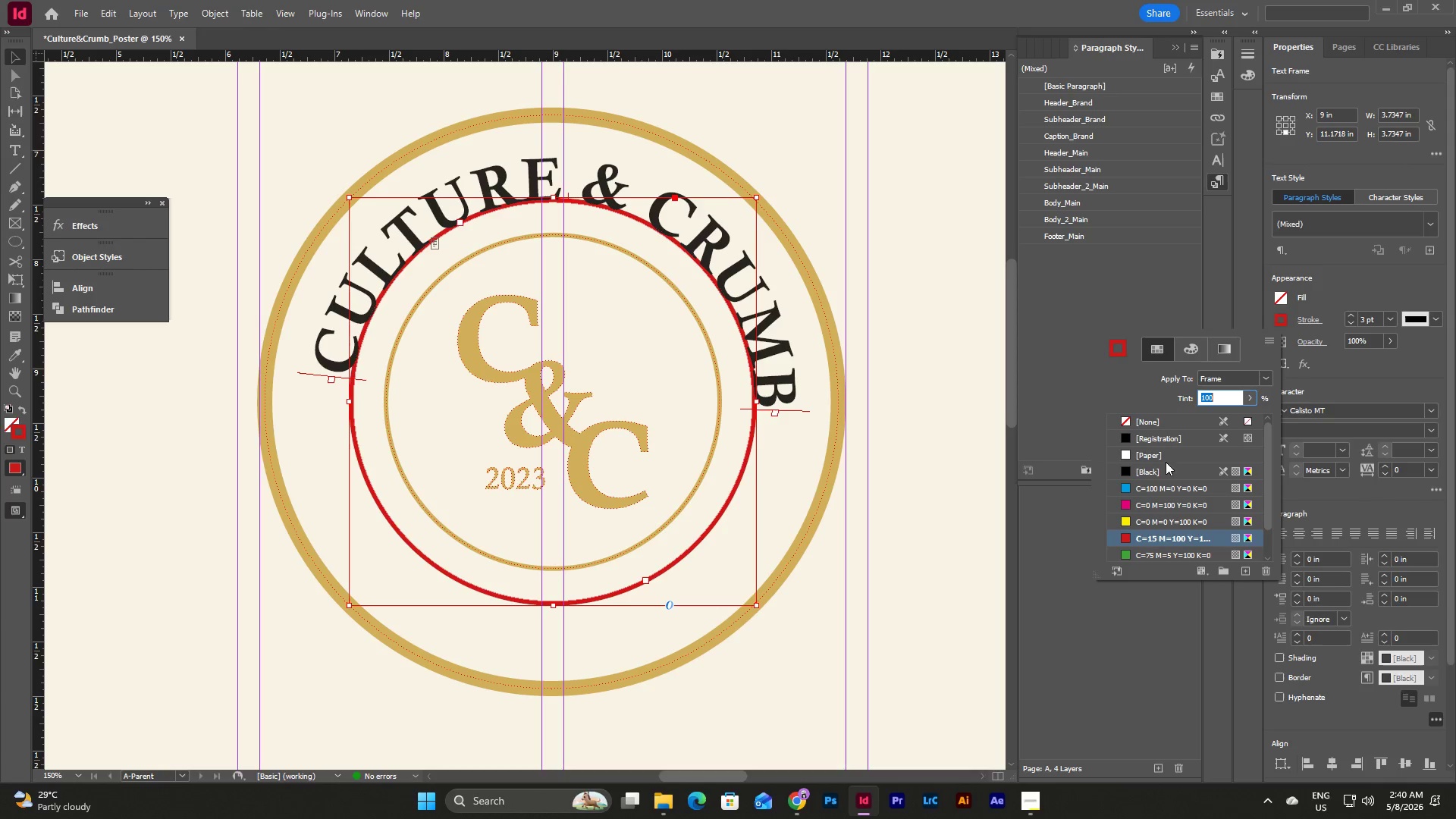 
left_click([1172, 422])
 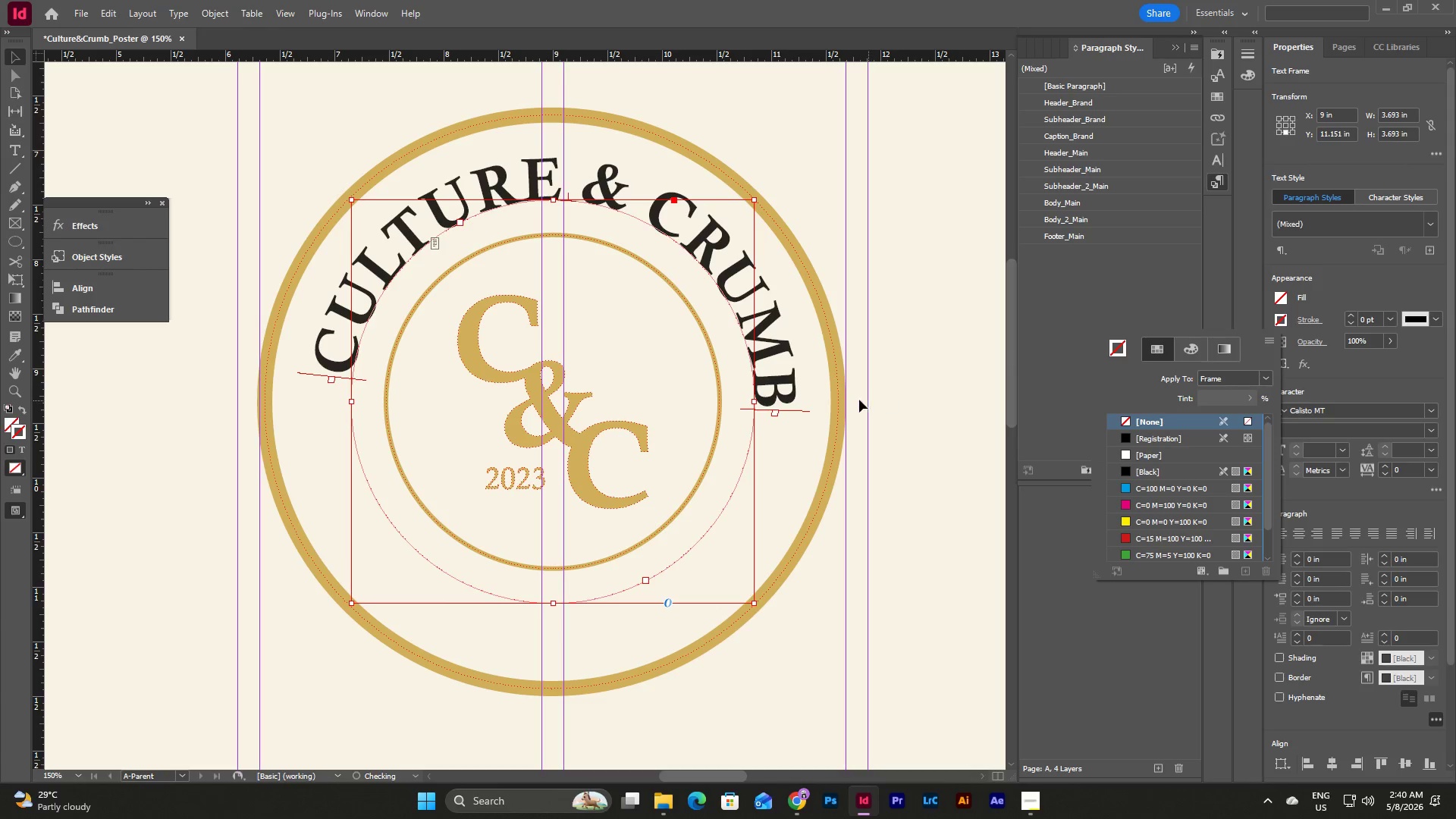 
left_click([774, 379])
 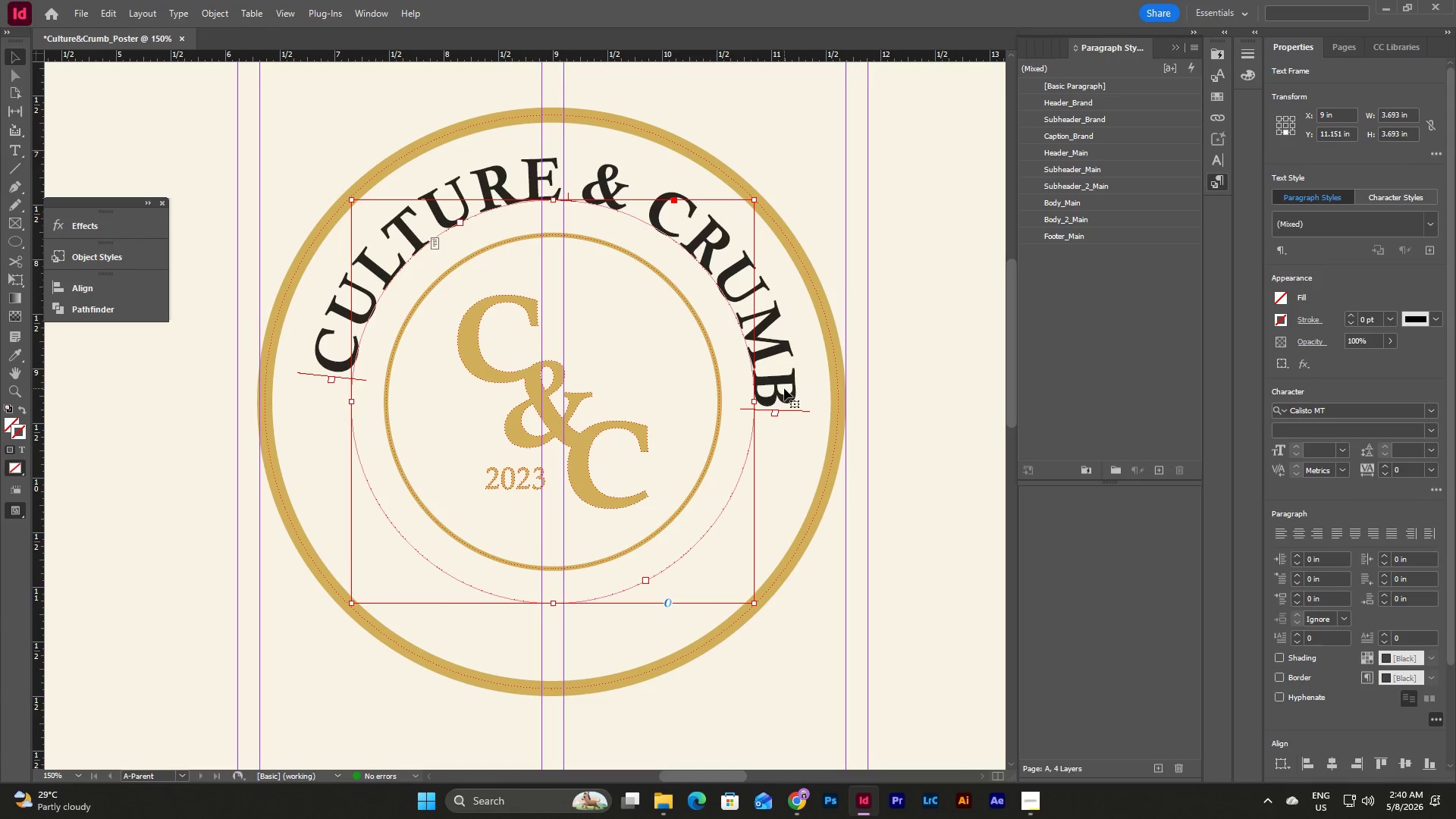 
double_click([784, 388])
 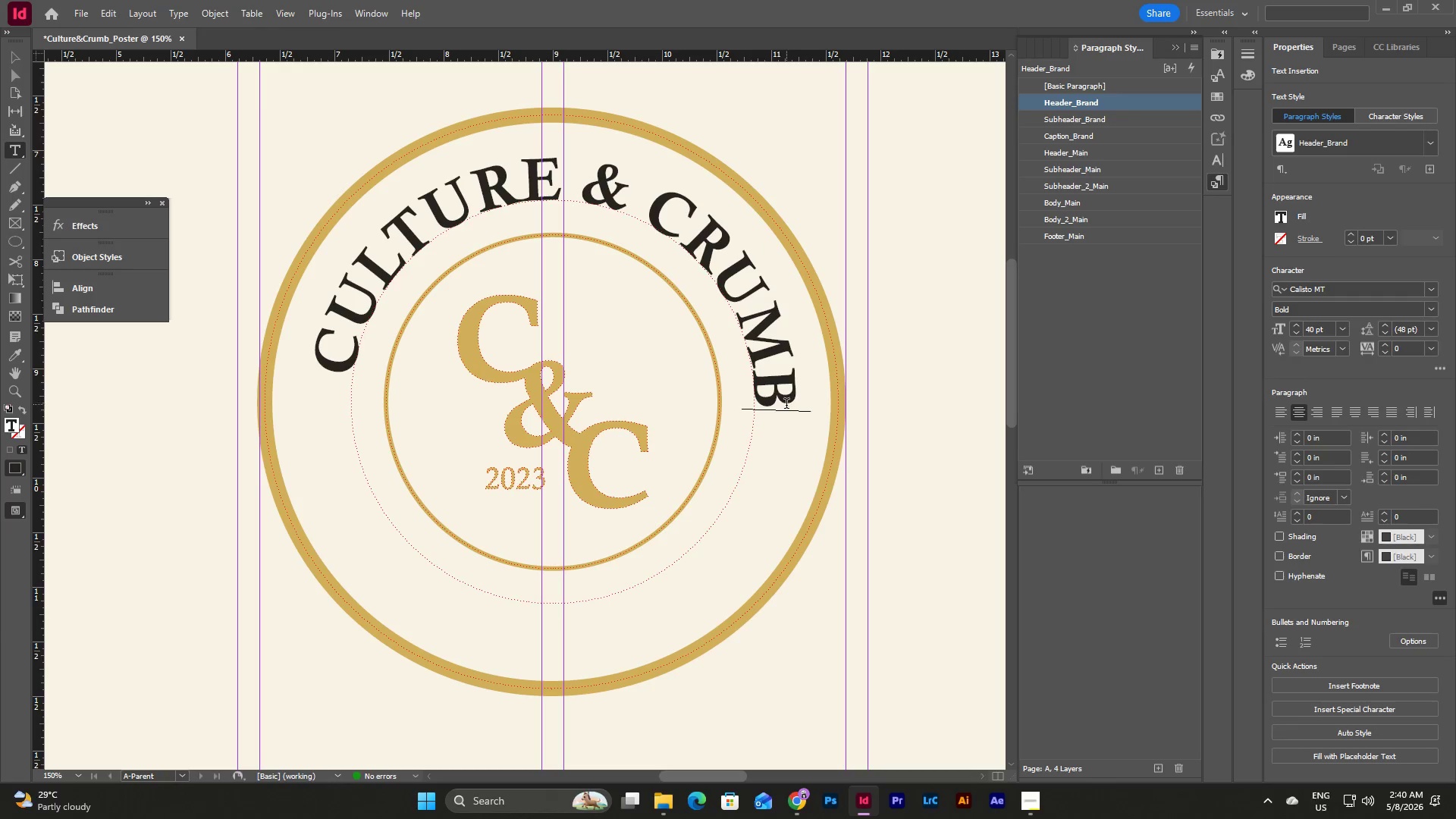 
left_click_drag(start_coordinate=[786, 405], to_coordinate=[322, 375])
 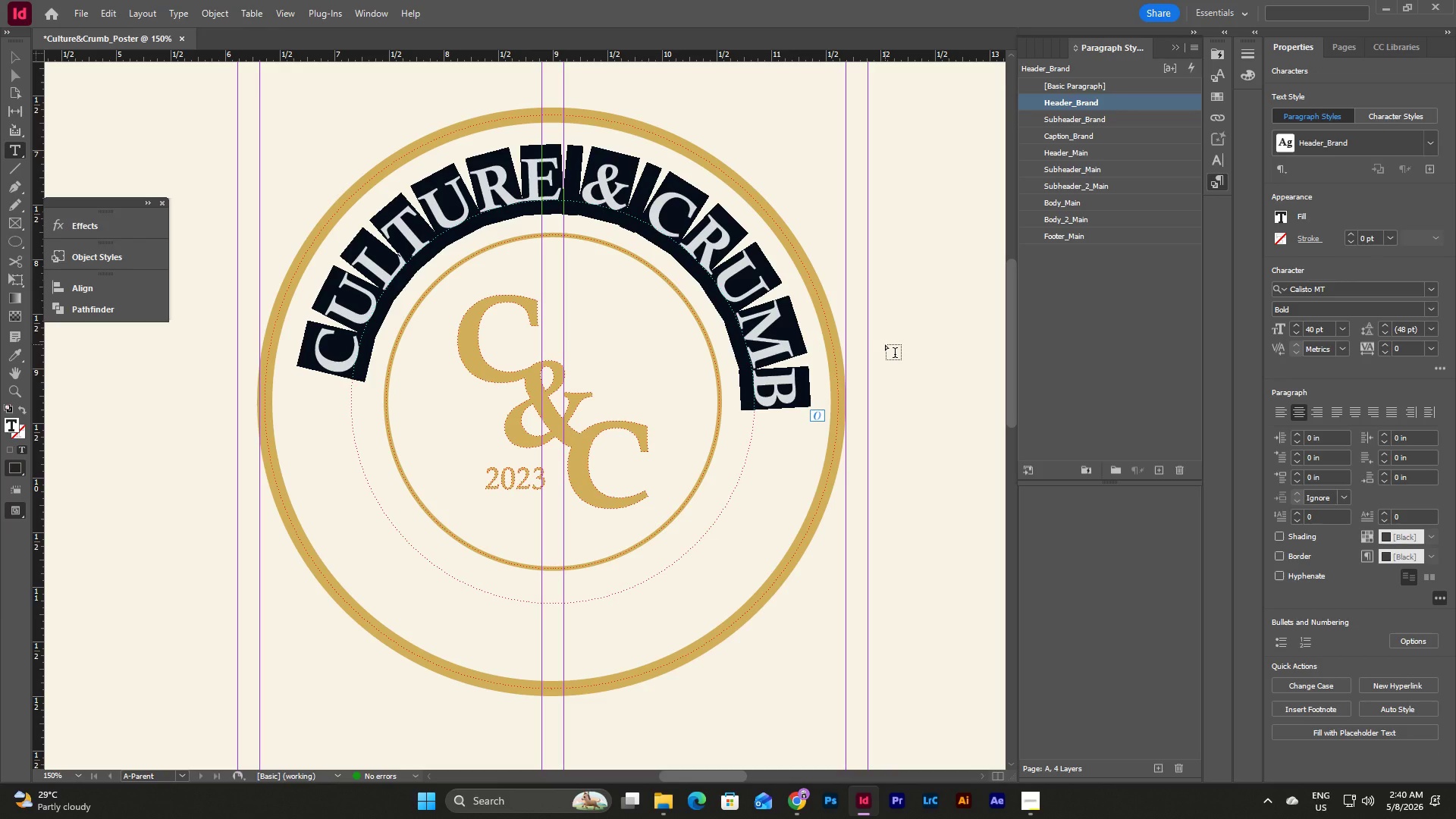 
key(Escape)
 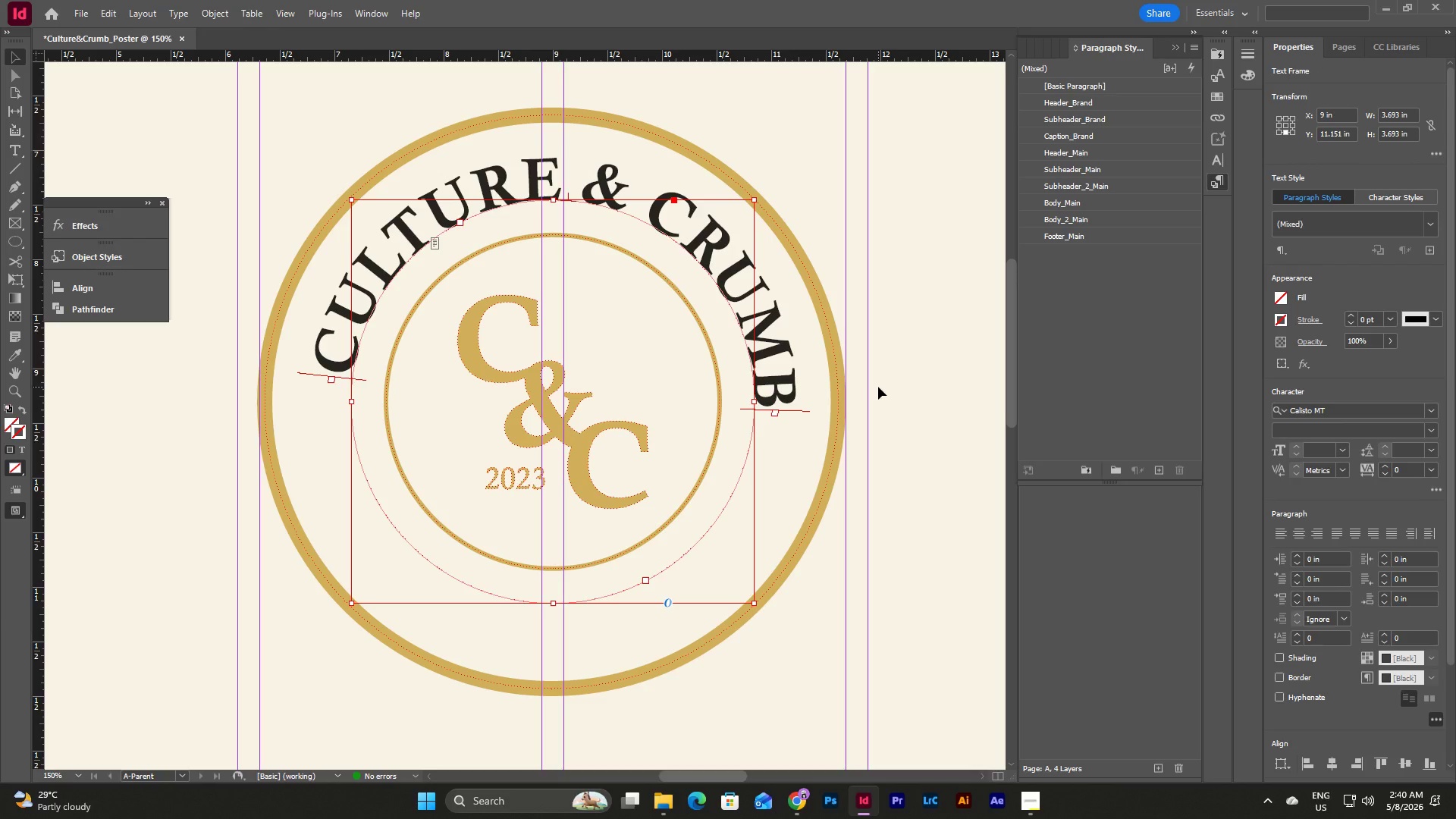 
type(ww)
 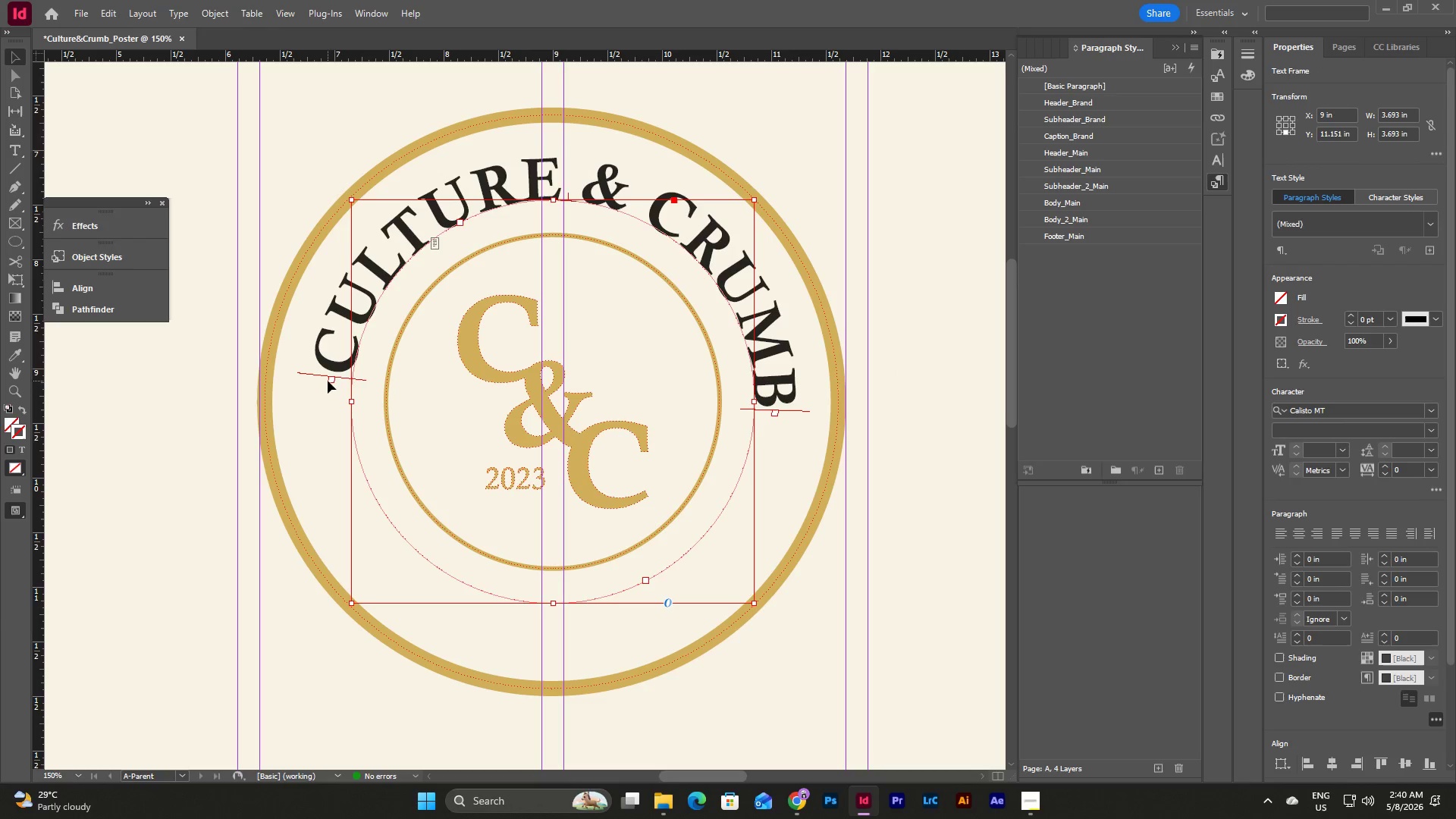 
left_click_drag(start_coordinate=[331, 381], to_coordinate=[333, 404])
 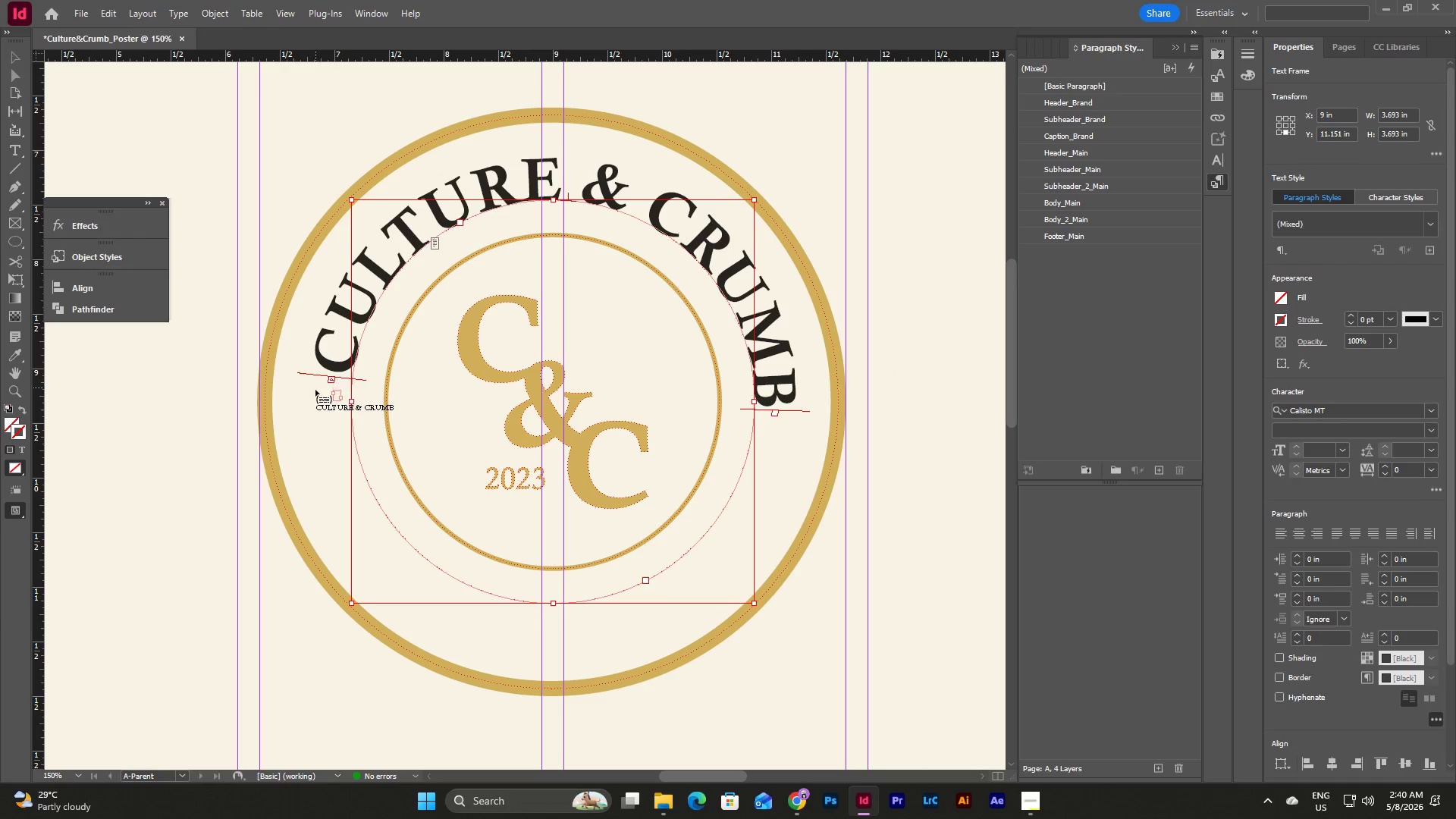 
key(Escape)
 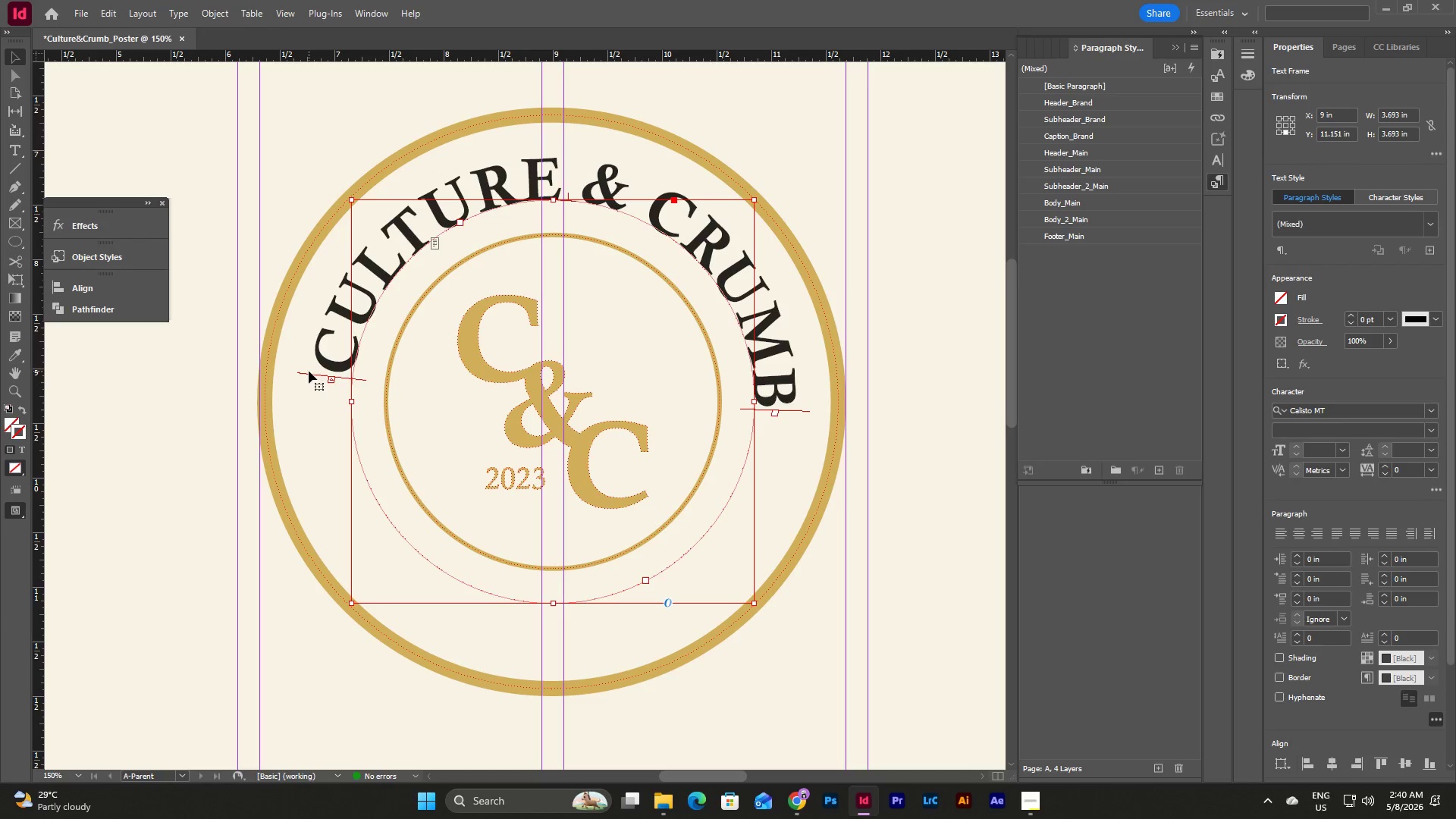 
left_click_drag(start_coordinate=[309, 371], to_coordinate=[309, 401])
 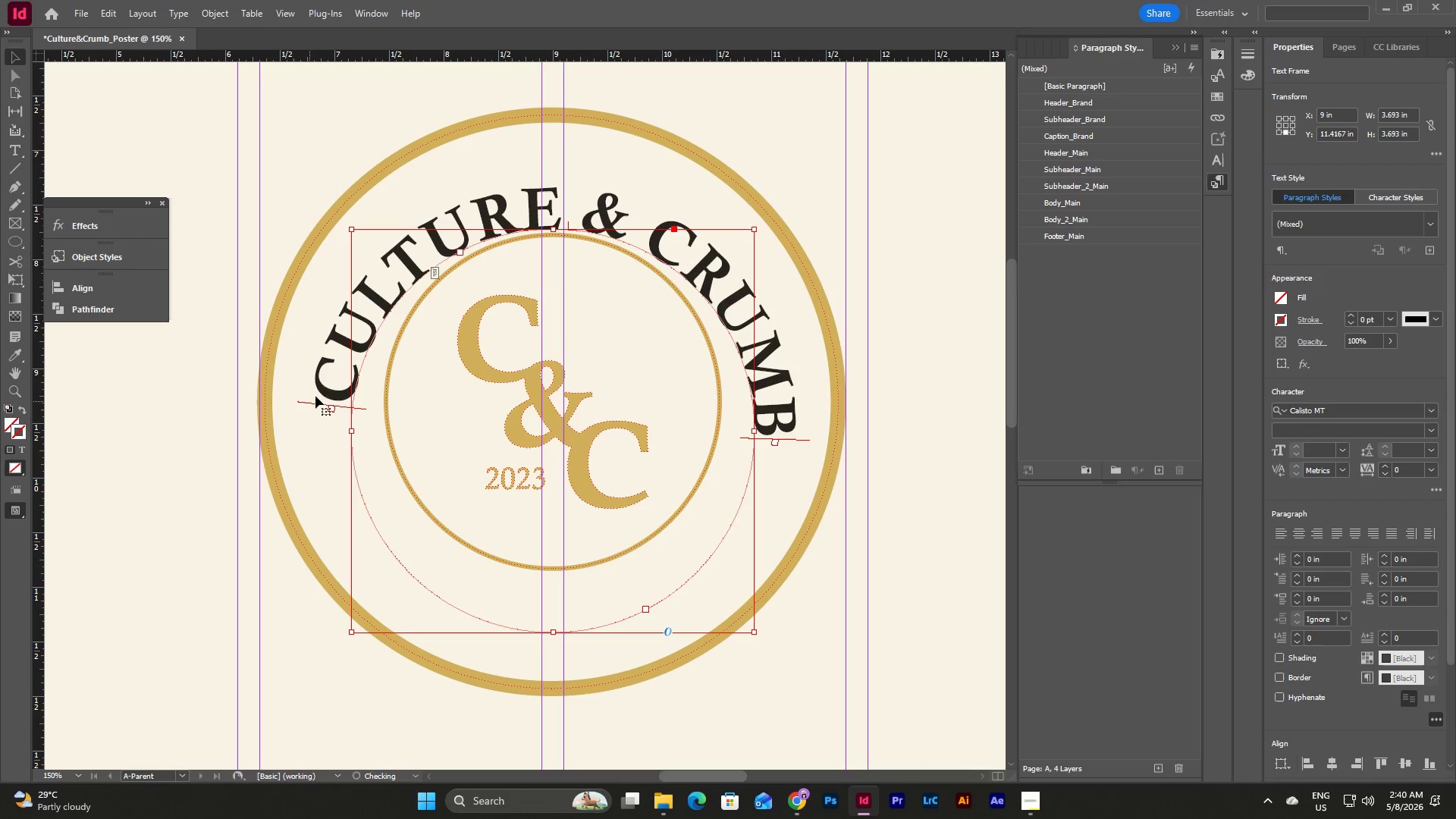 
key(Control+Z)
 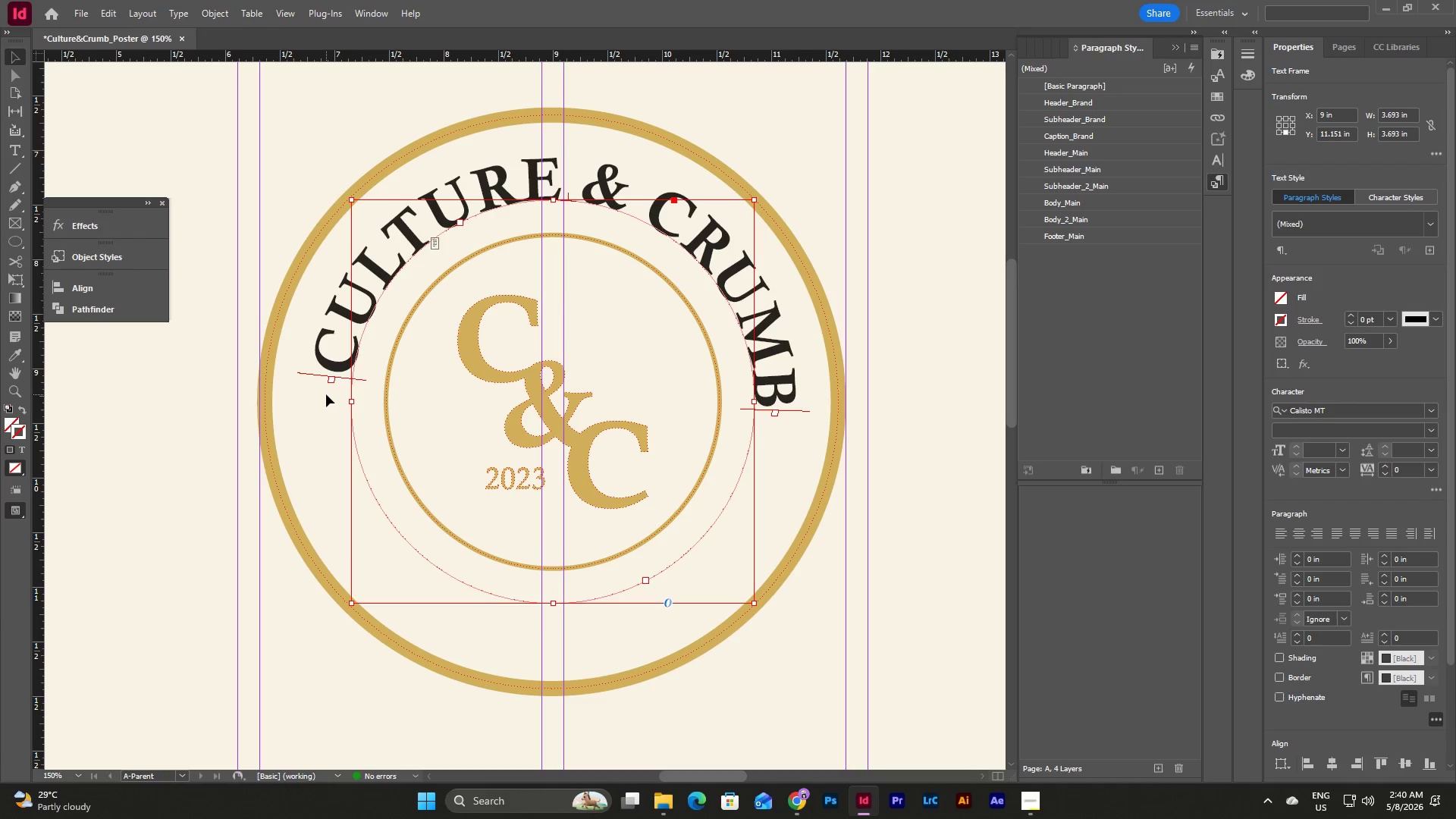 
key(V)
 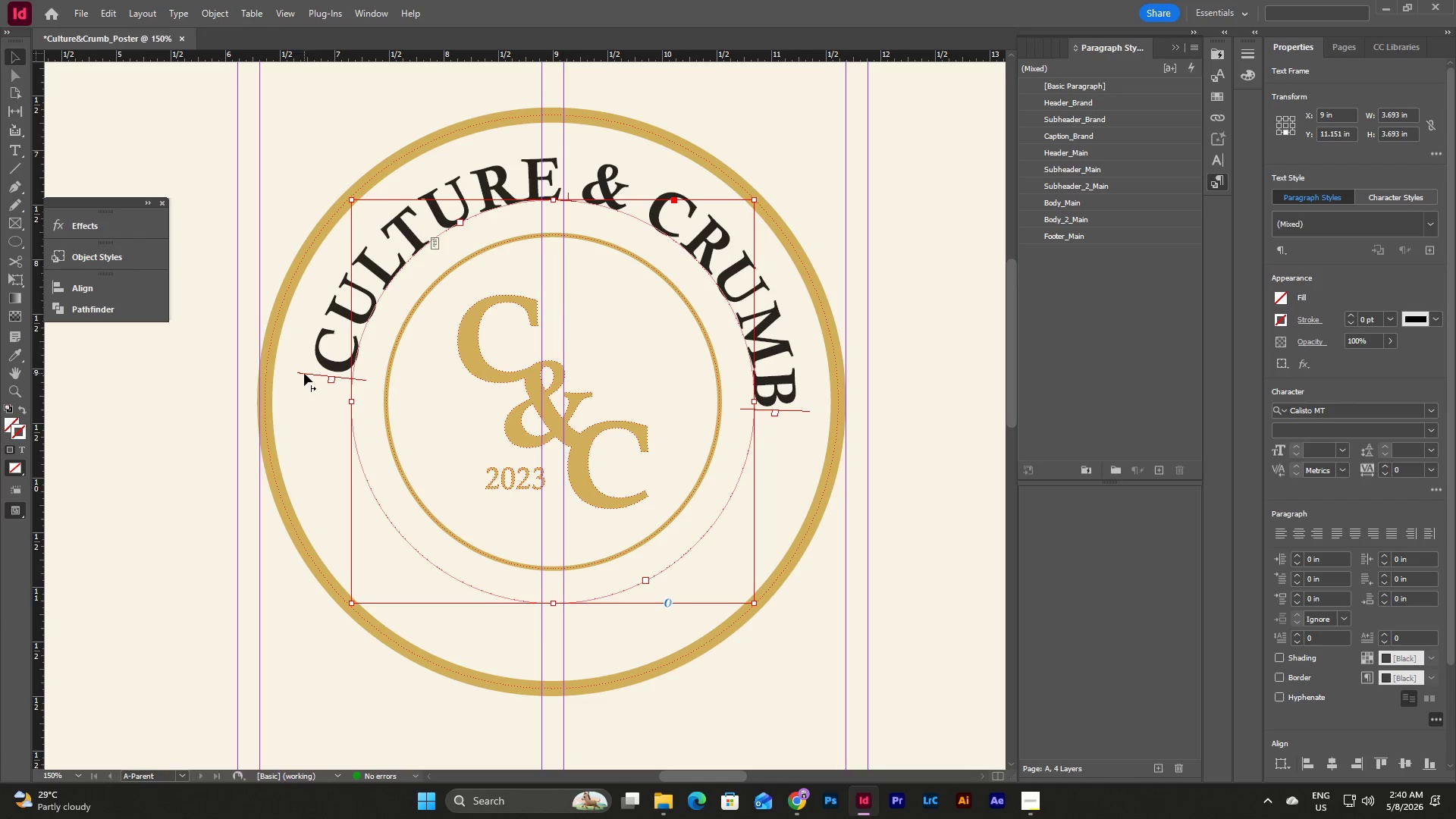 
left_click_drag(start_coordinate=[304, 373], to_coordinate=[333, 402])
 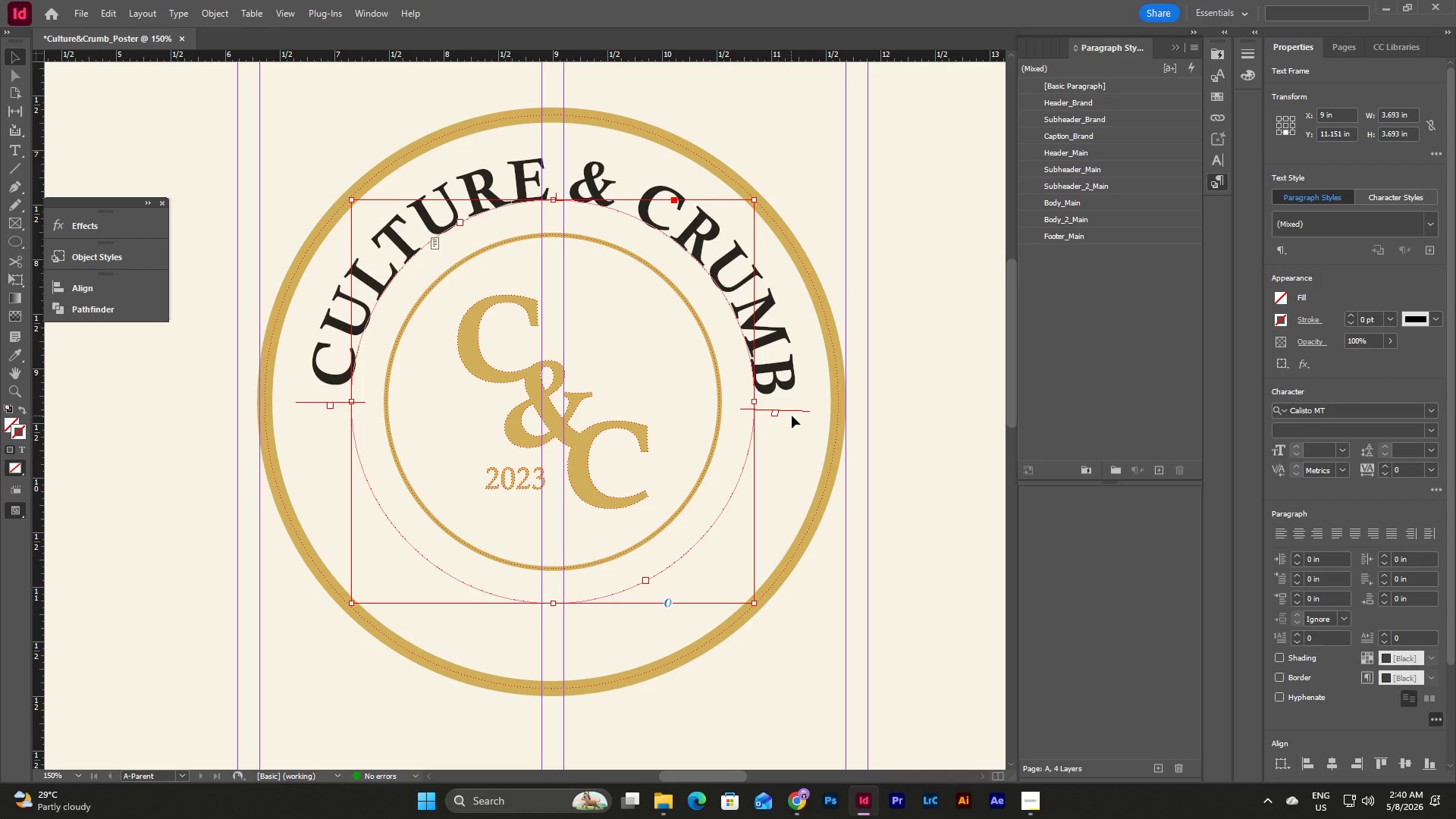 
left_click_drag(start_coordinate=[792, 411], to_coordinate=[798, 402])
 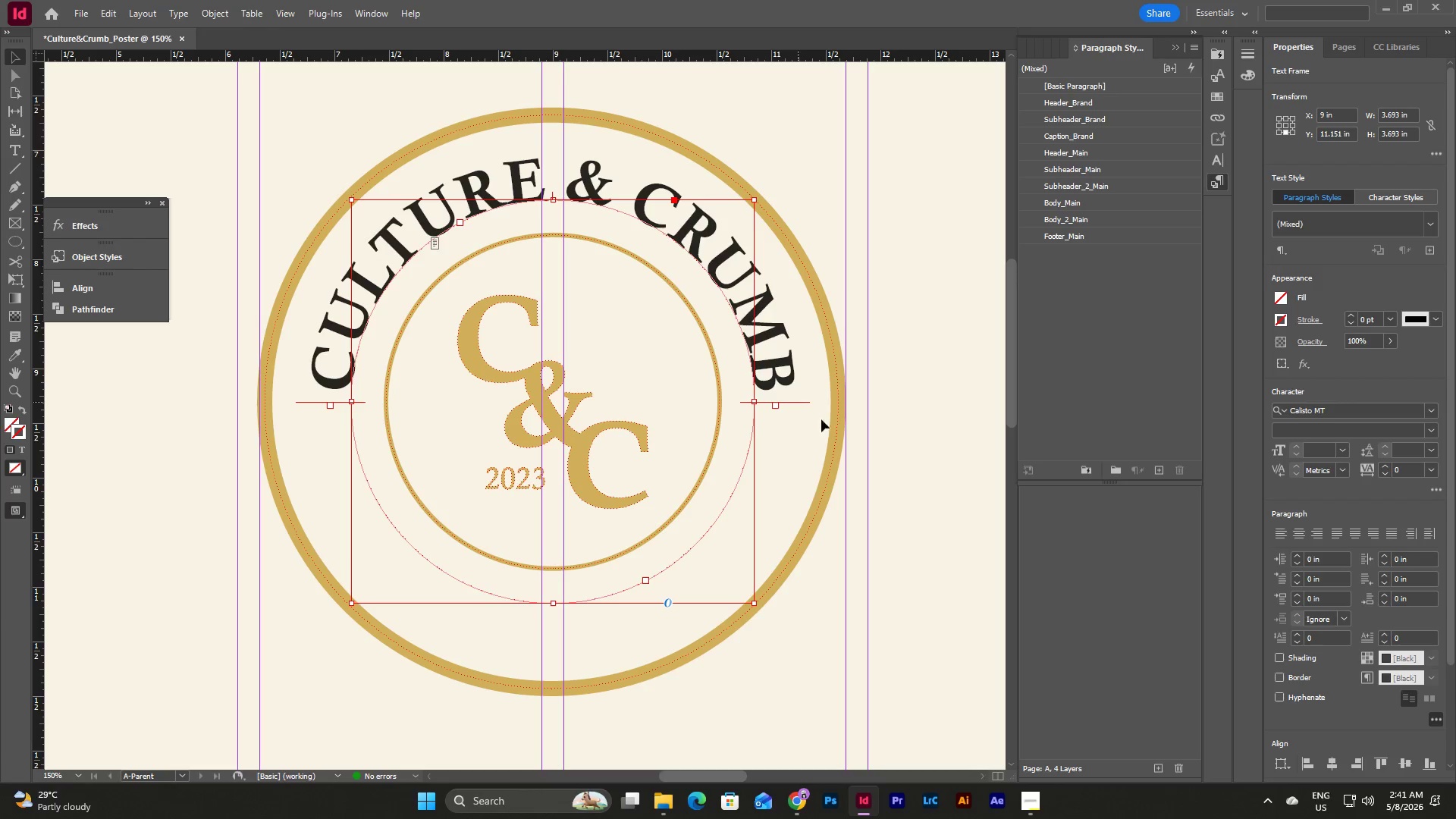 
left_click([897, 450])
 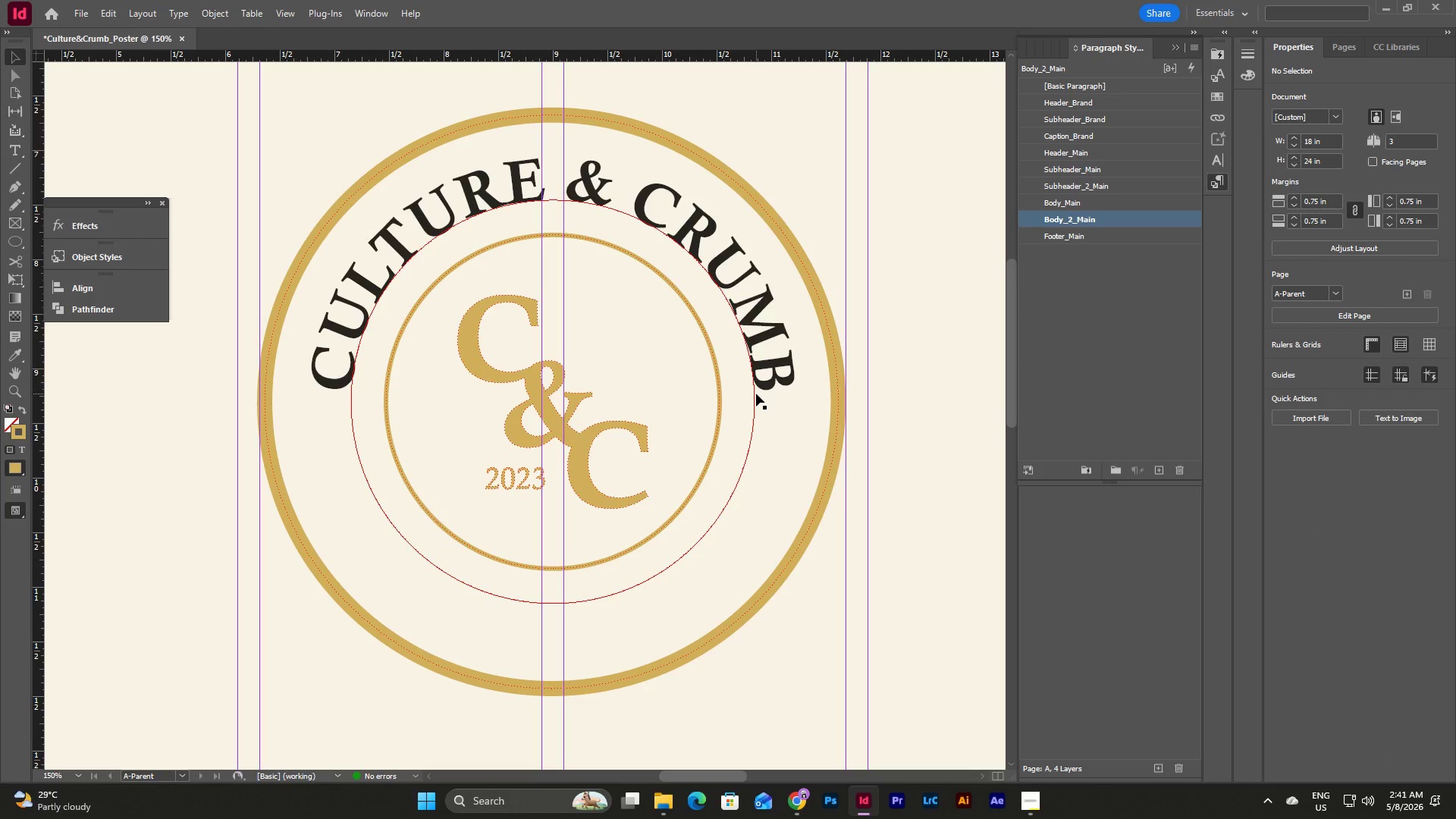 
wait(5.64)
 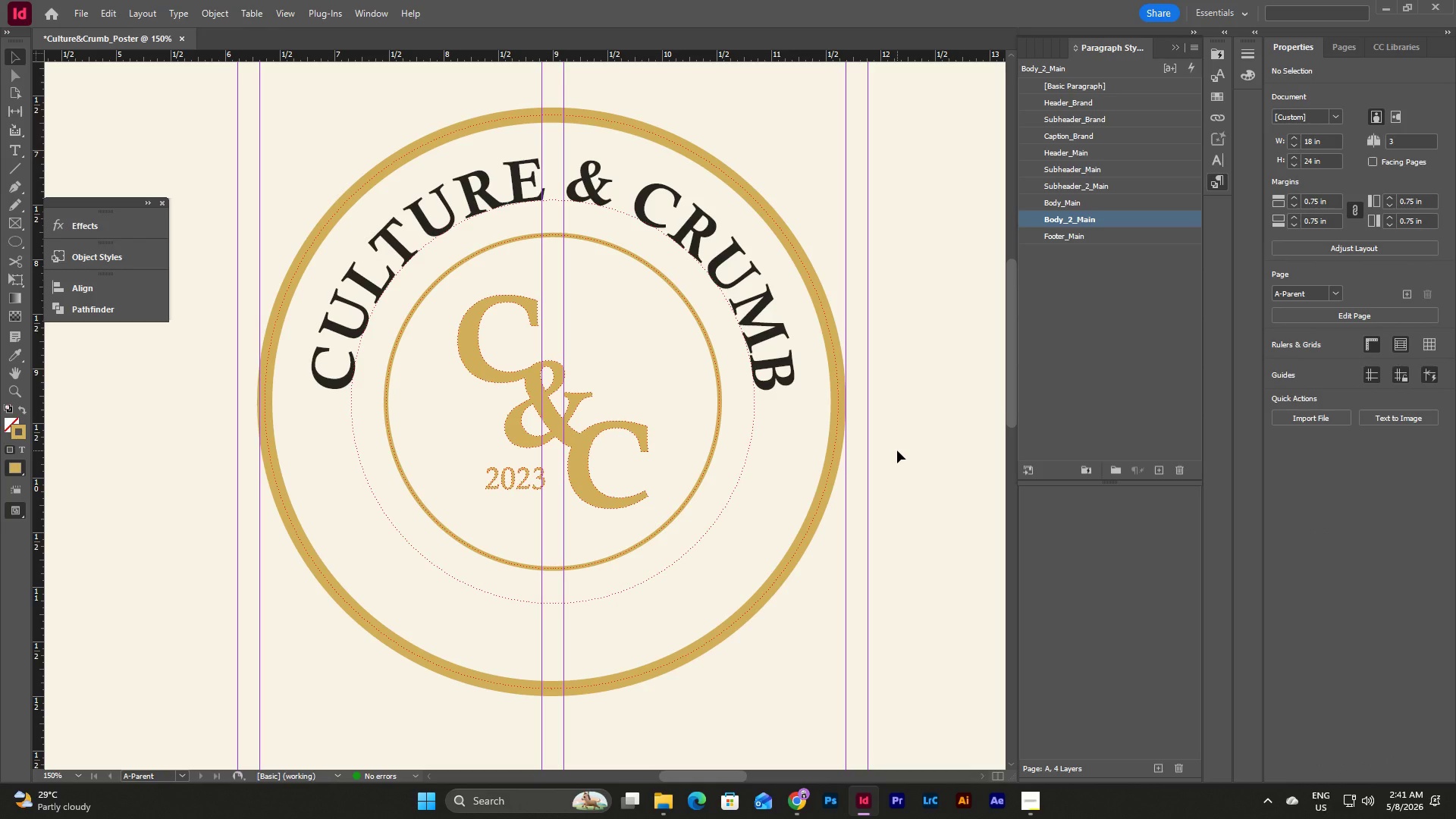 
left_click([769, 333])
 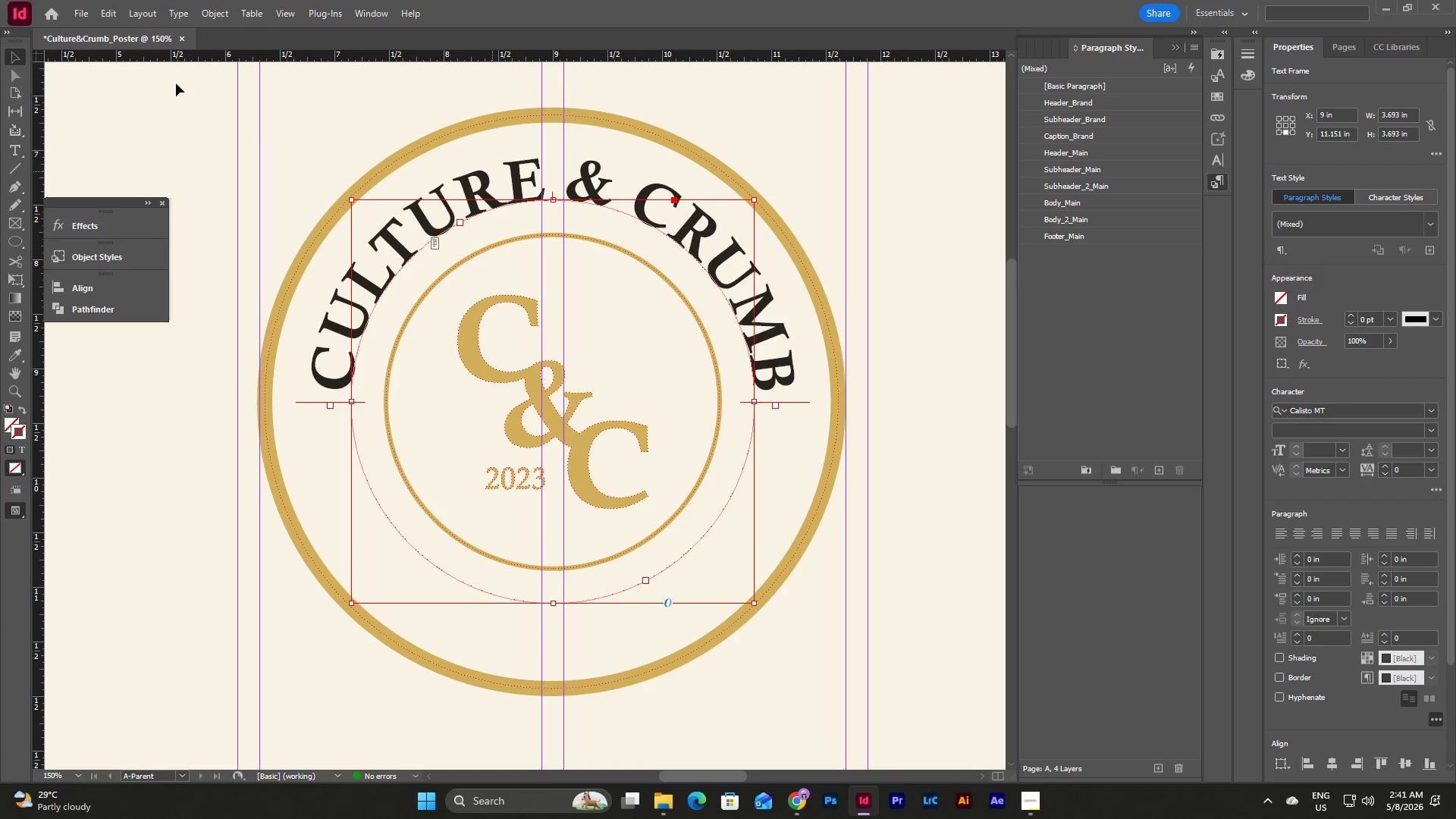 
left_click([147, 8])
 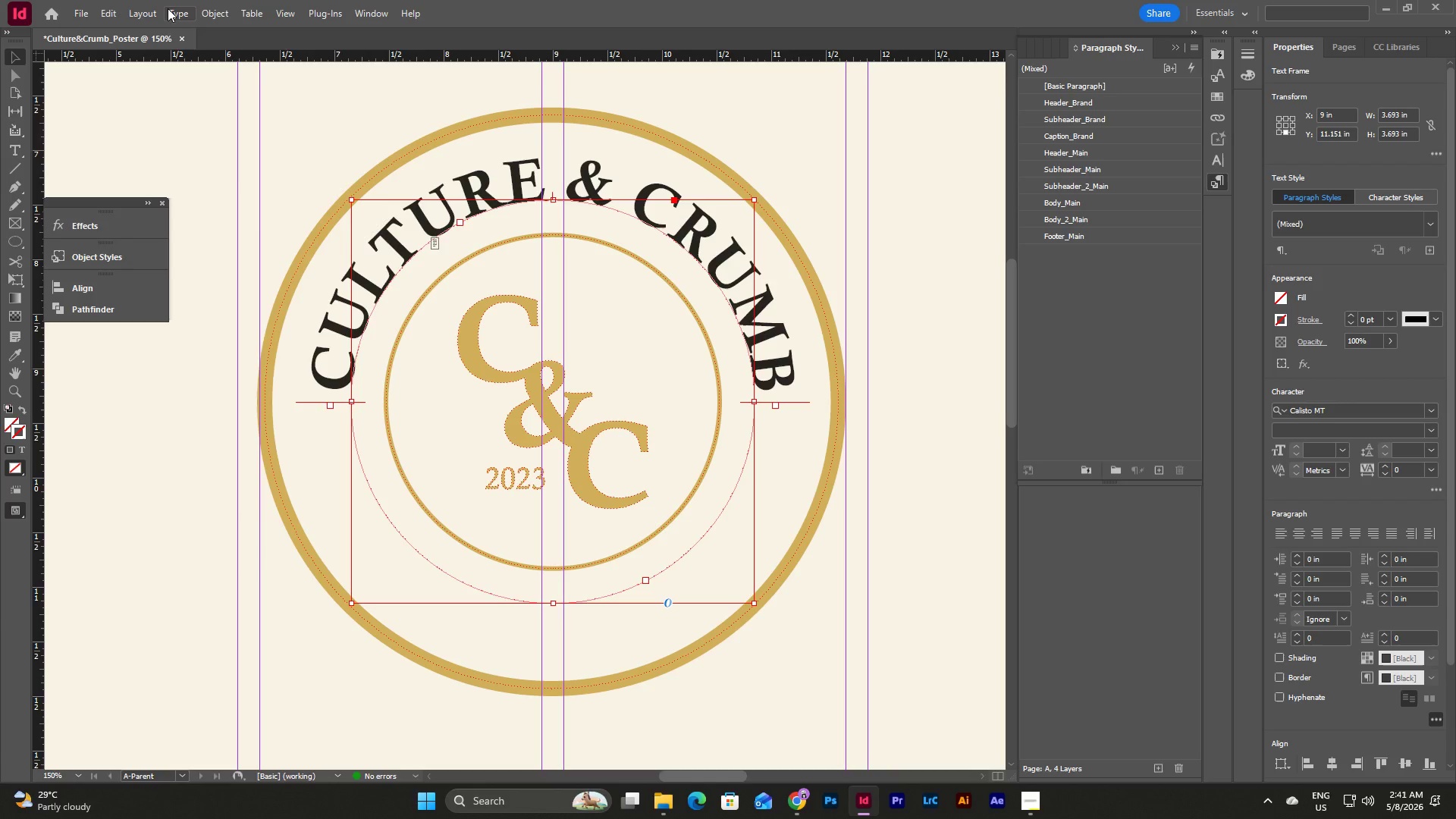 
left_click([168, 8])
 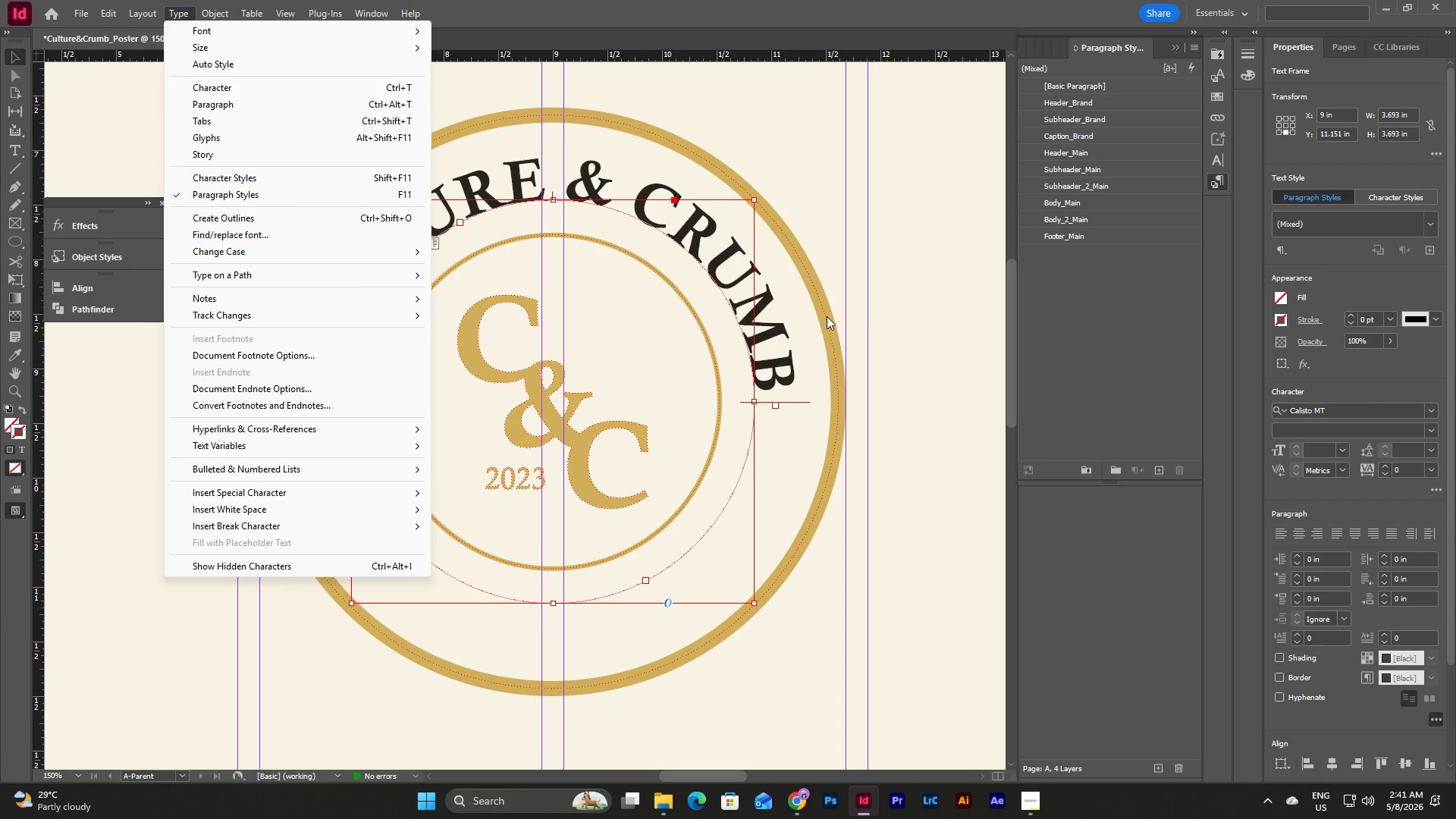 
left_click([884, 262])
 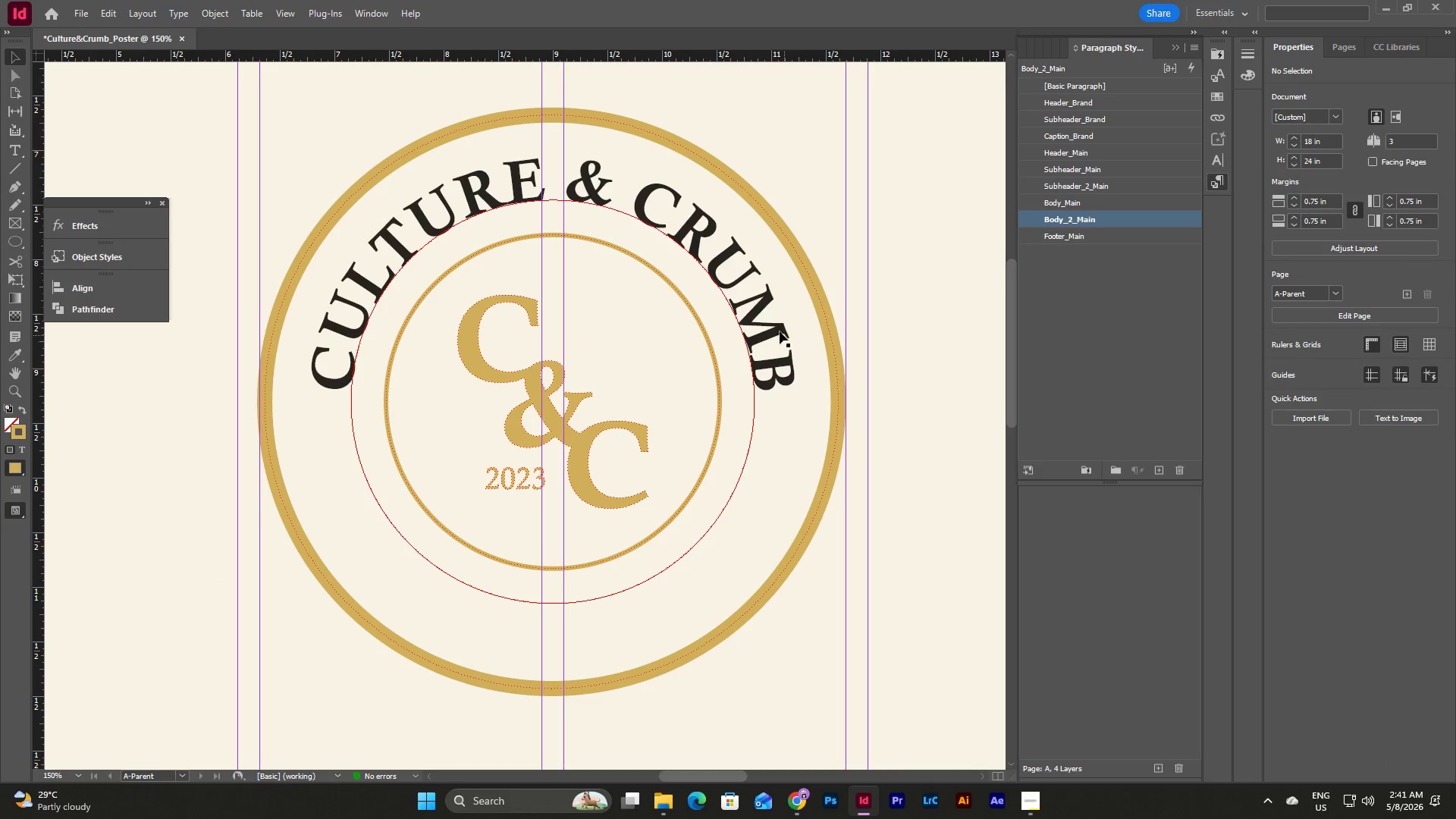 
left_click([776, 327])
 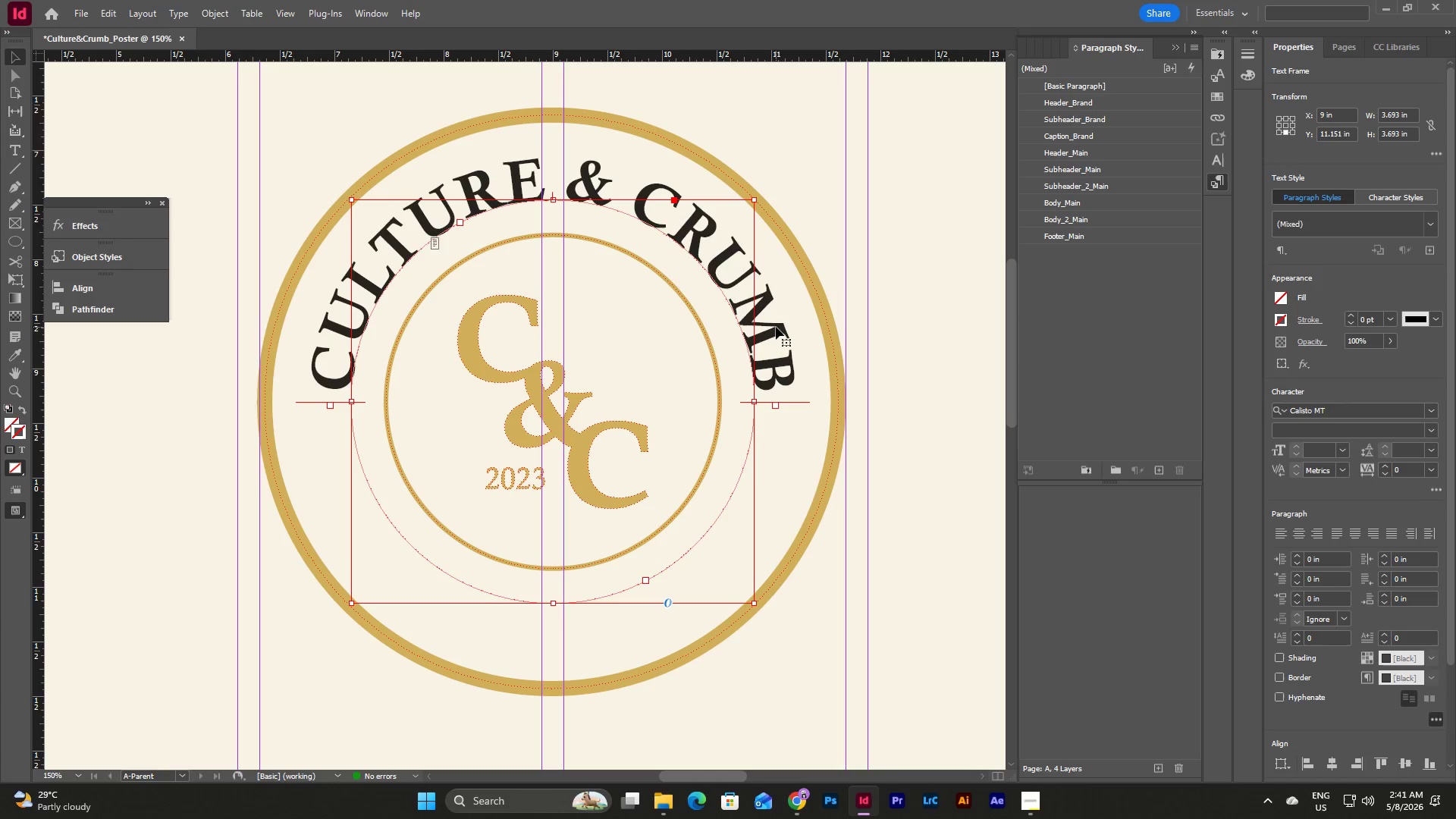 
key(Control+C)
 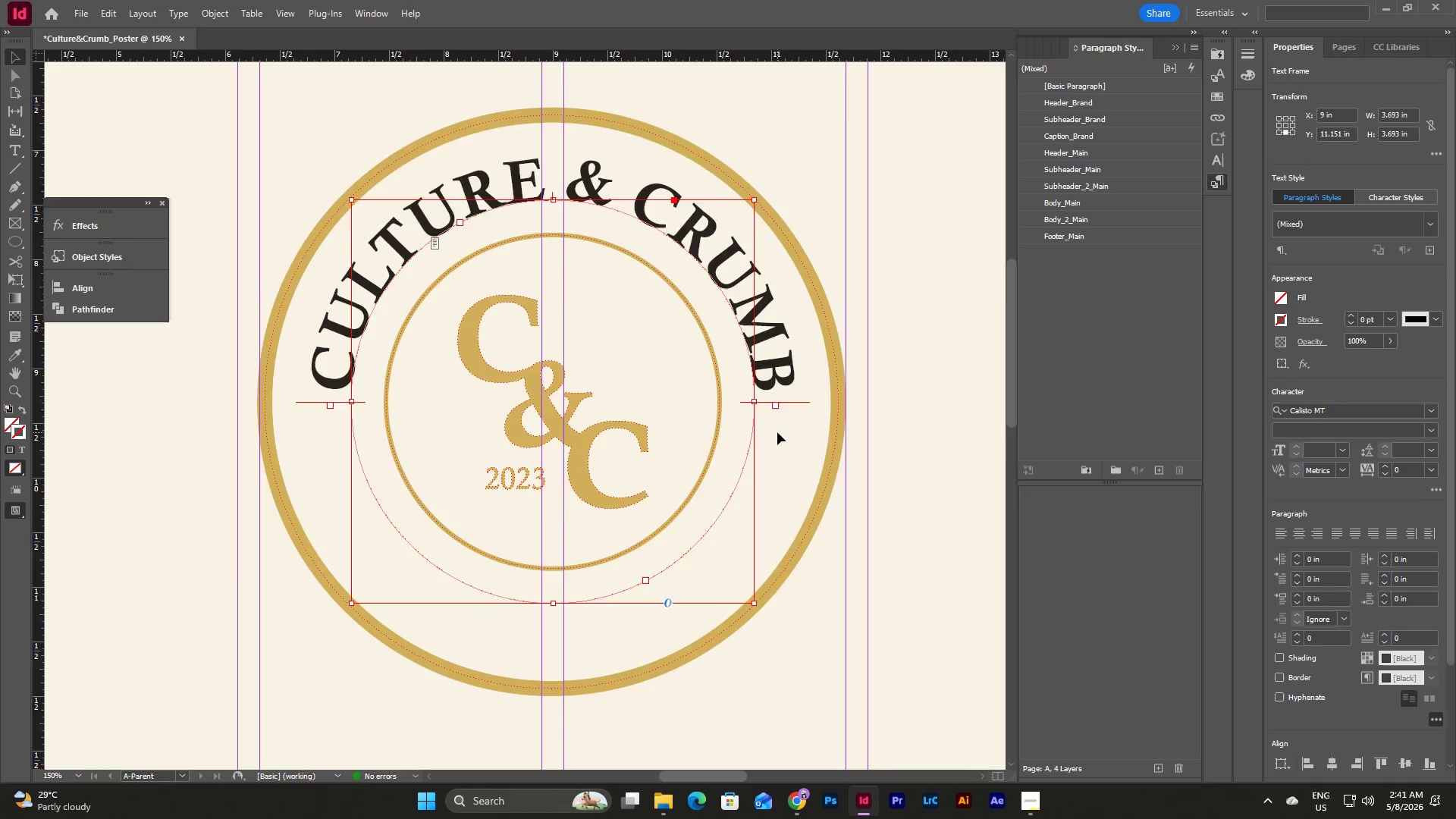 
left_click([712, 606])
 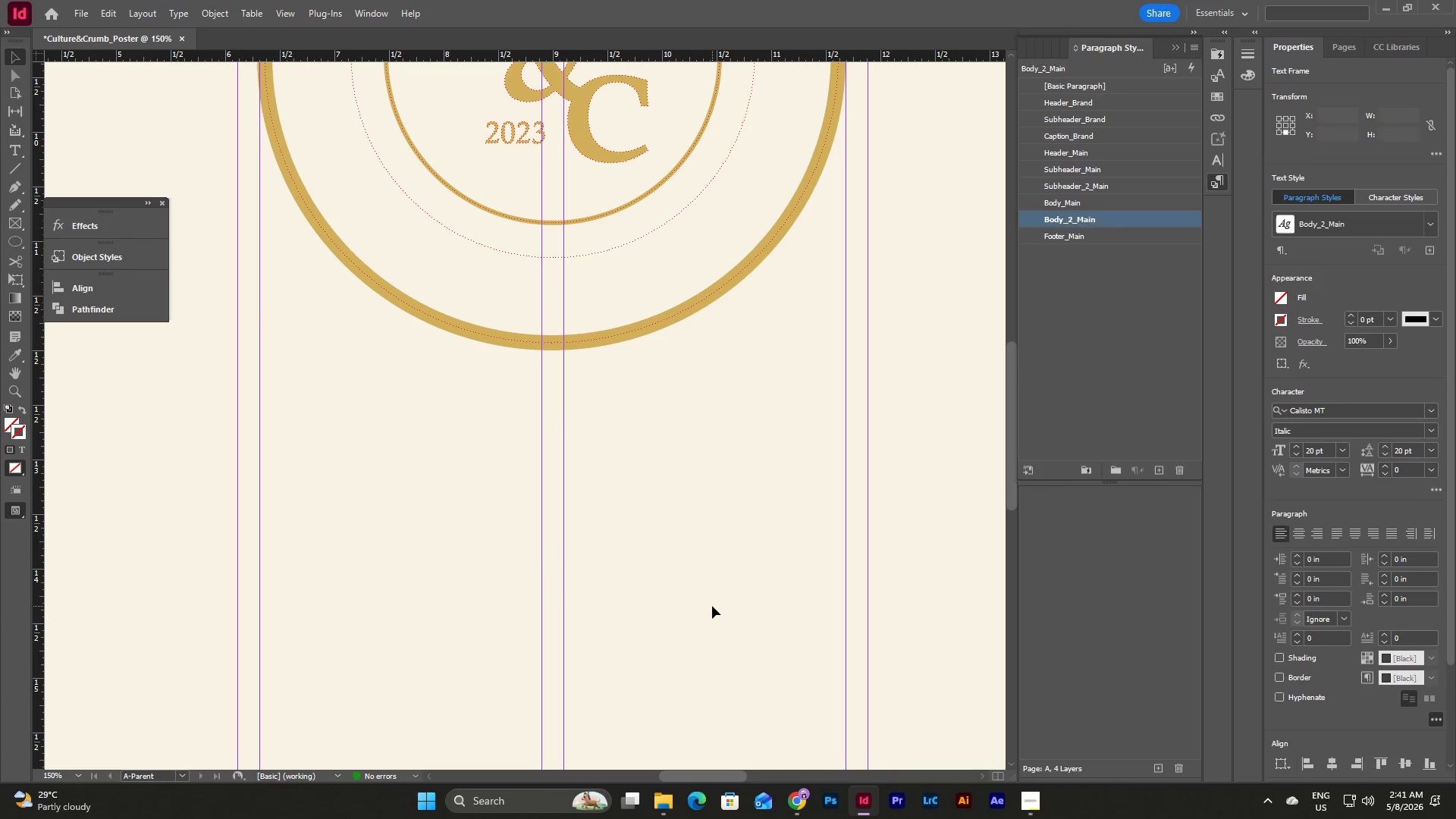 
scroll: coordinate [777, 432], scroll_direction: down, amount: 6.0
 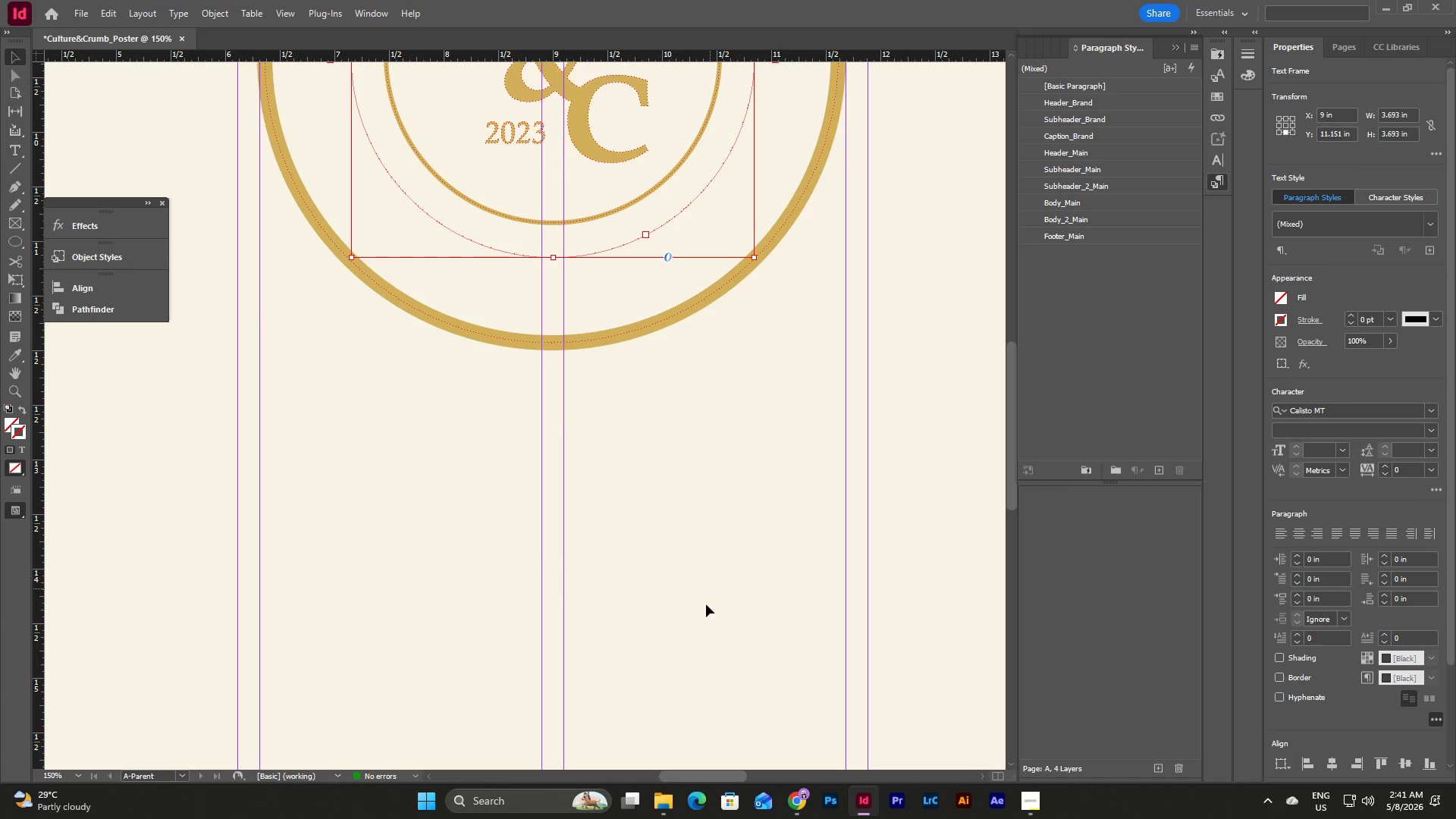 
key(Control+V)
 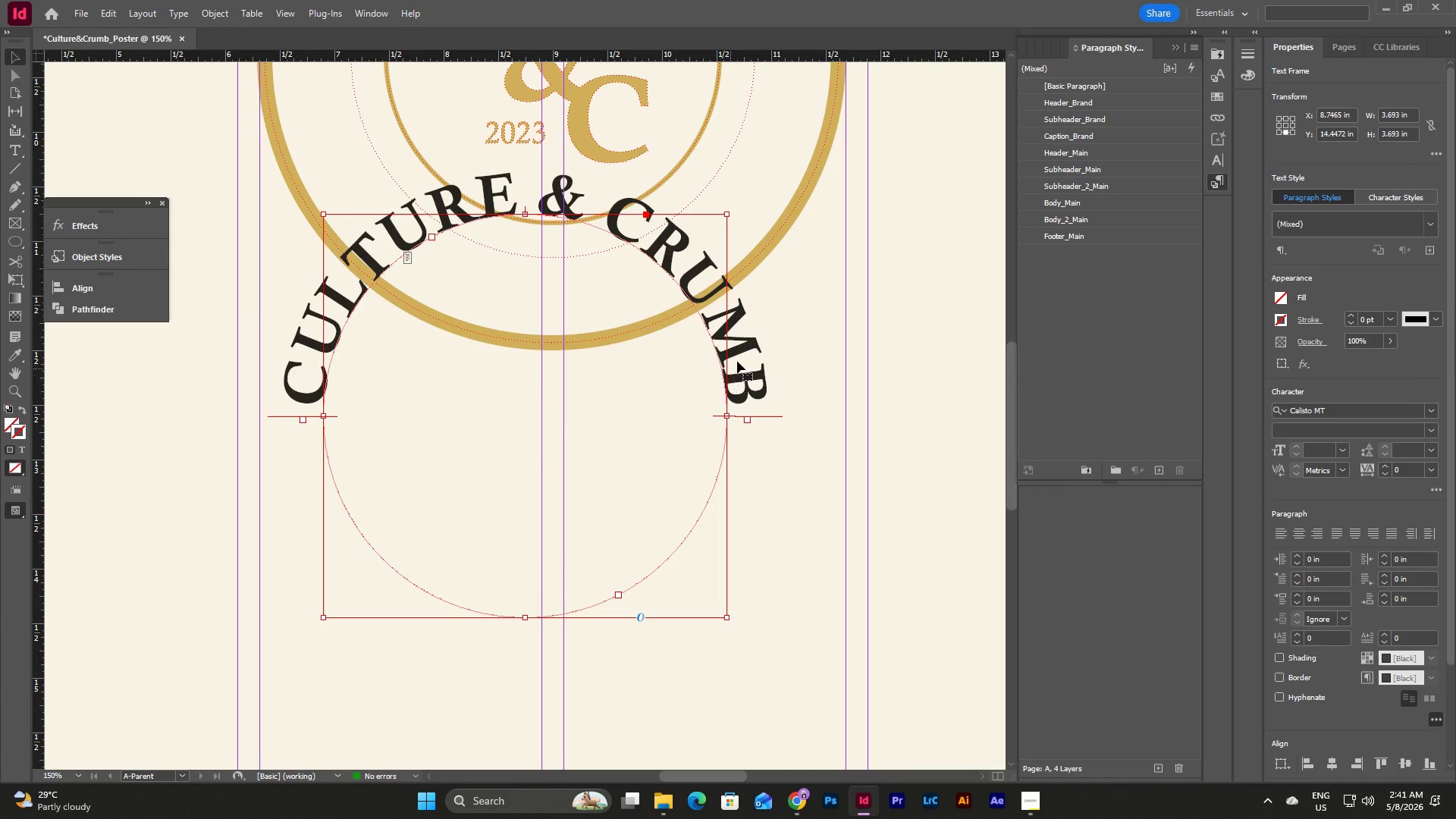 
left_click_drag(start_coordinate=[751, 362], to_coordinate=[803, 540])
 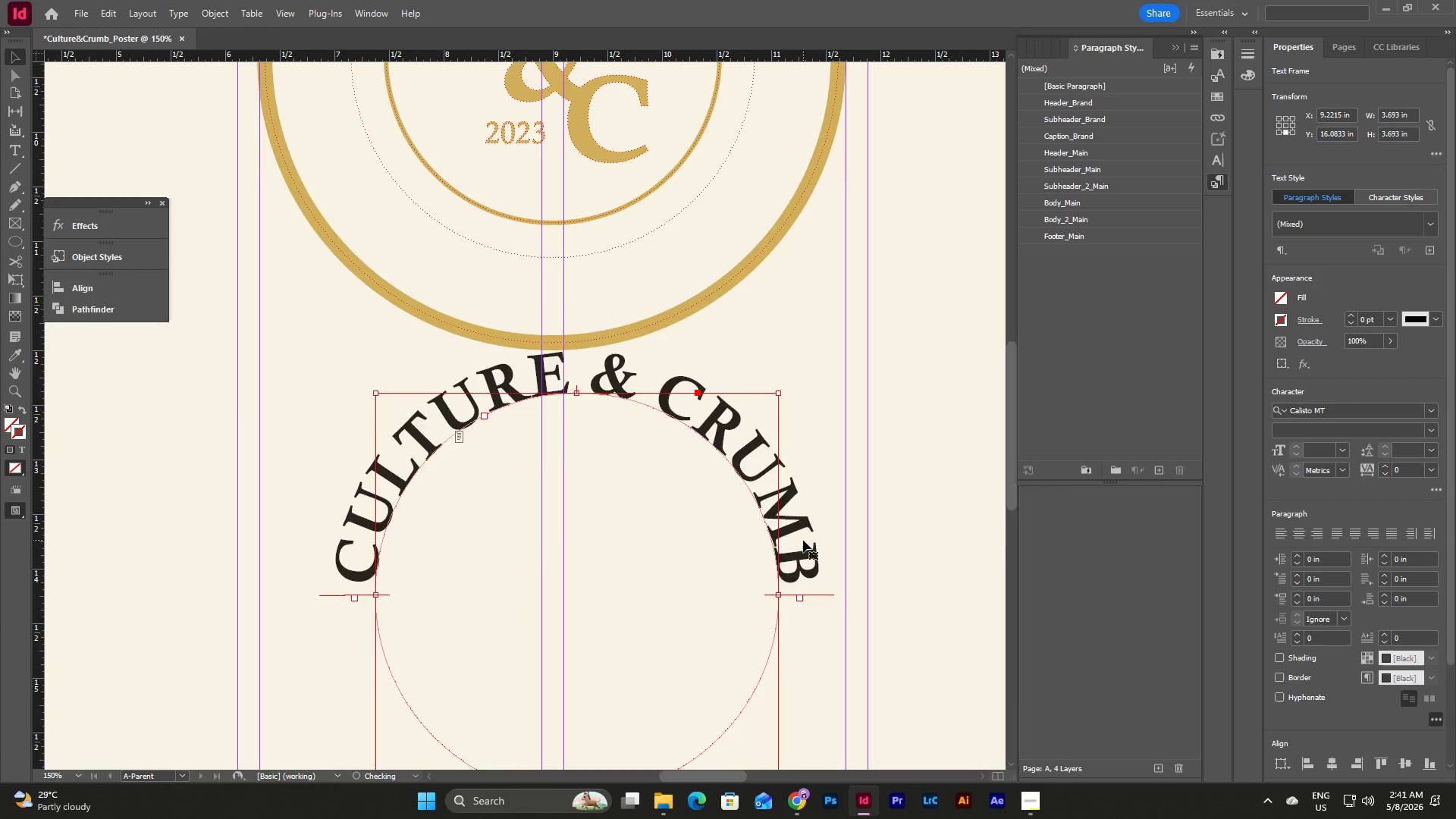 
scroll: coordinate [803, 540], scroll_direction: down, amount: 1.0
 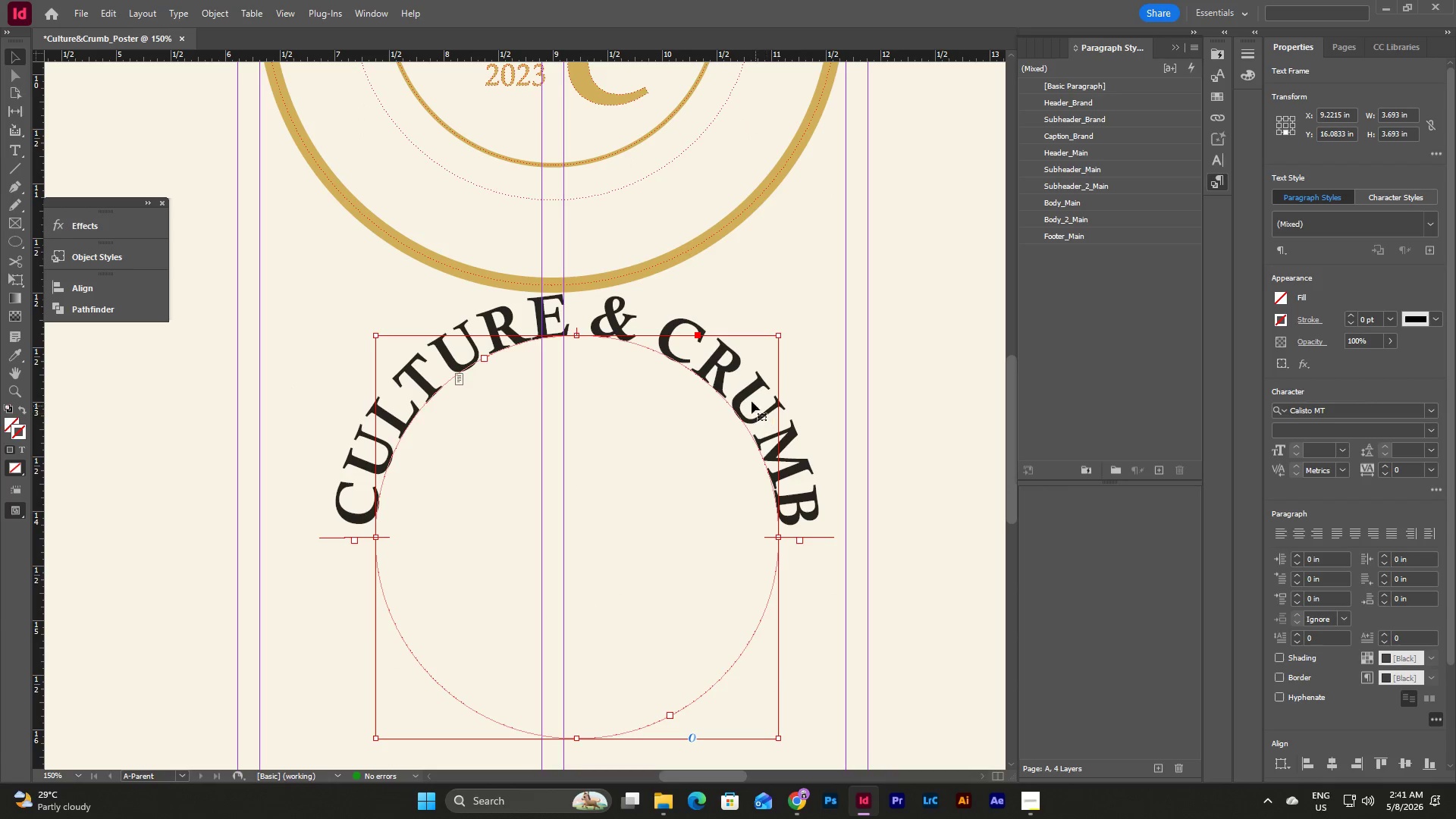 
left_click_drag(start_coordinate=[748, 396], to_coordinate=[735, 561])
 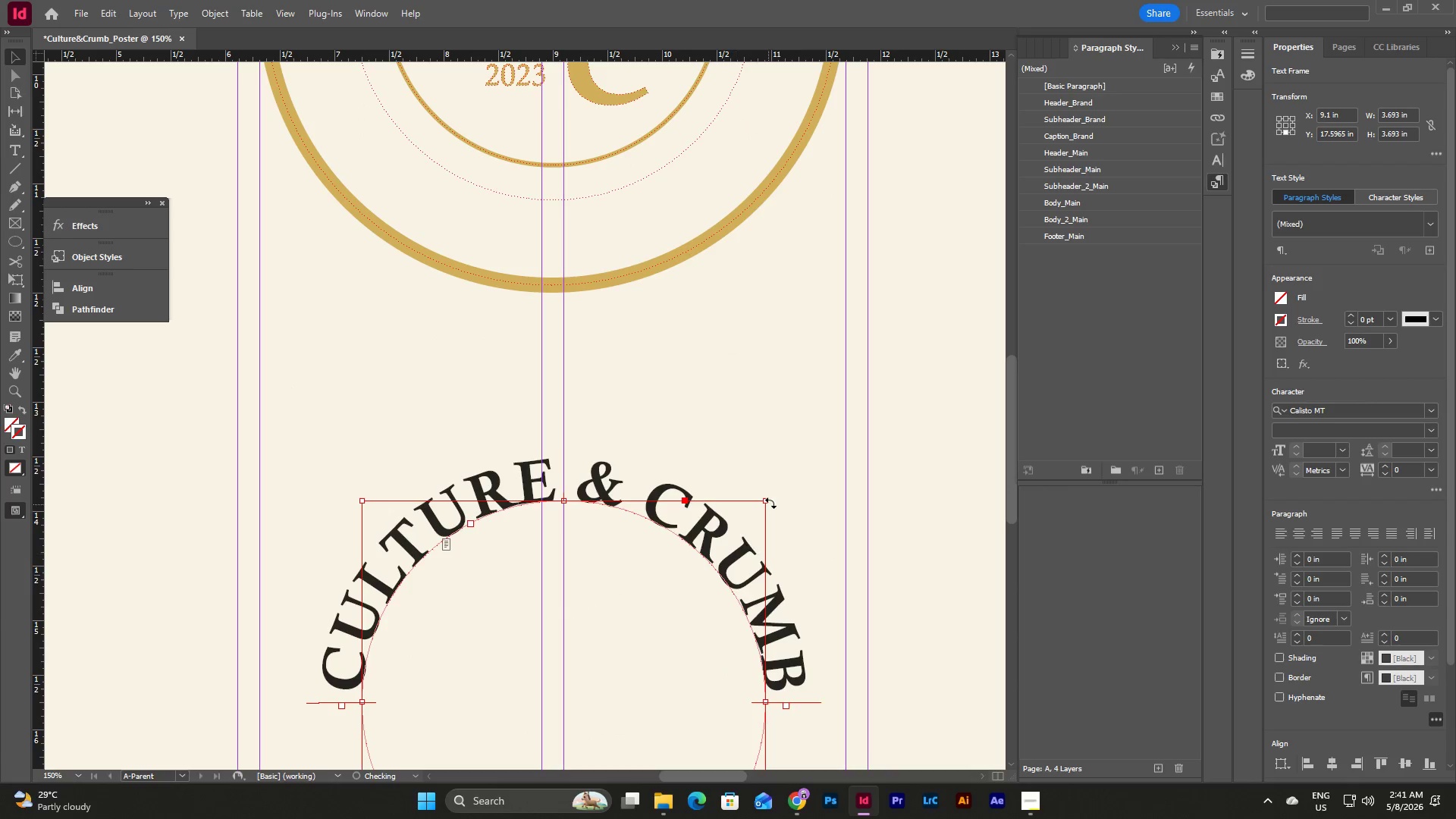 
scroll: coordinate [773, 502], scroll_direction: up, amount: 8.0
 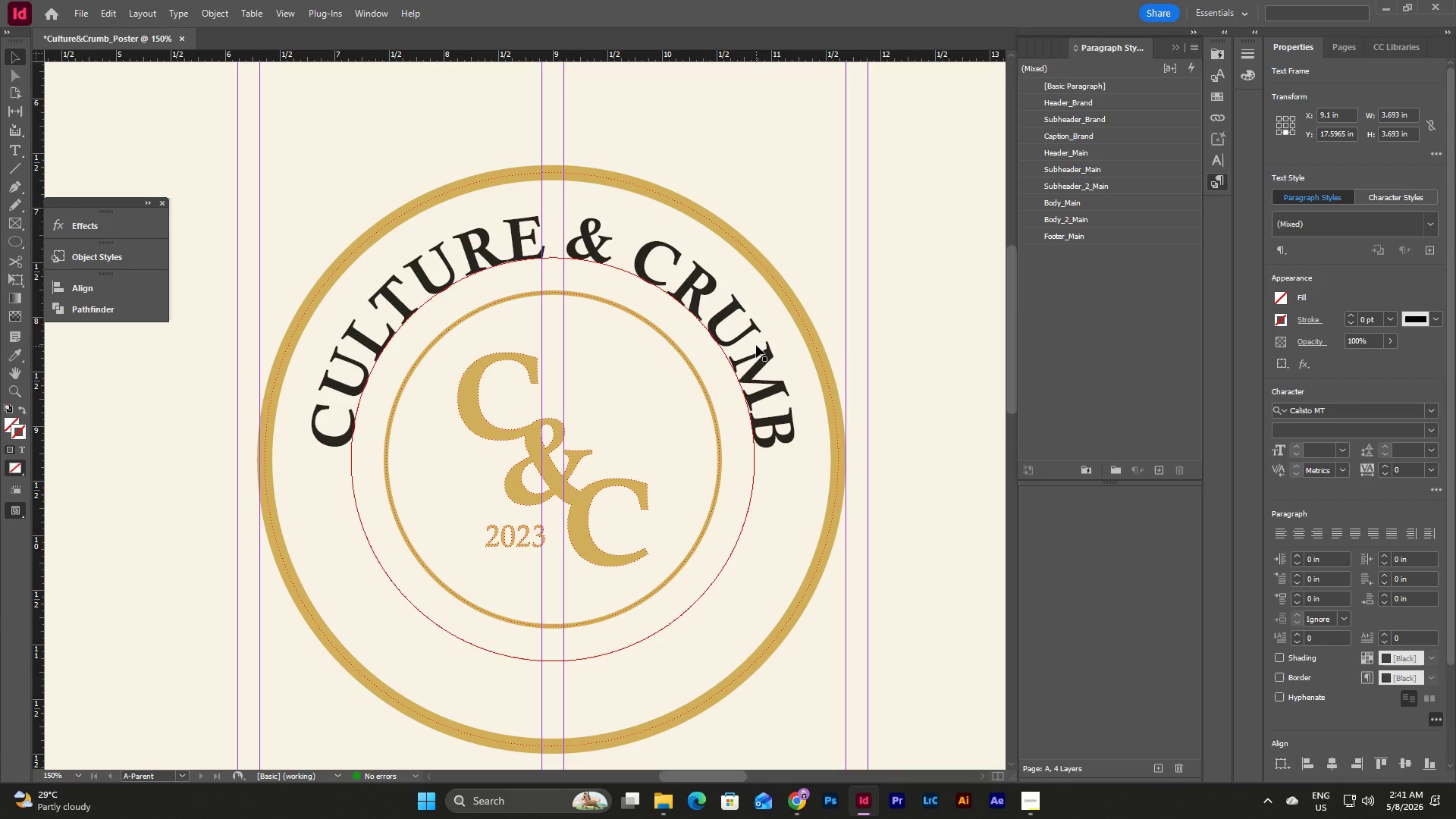 
left_click([755, 342])
 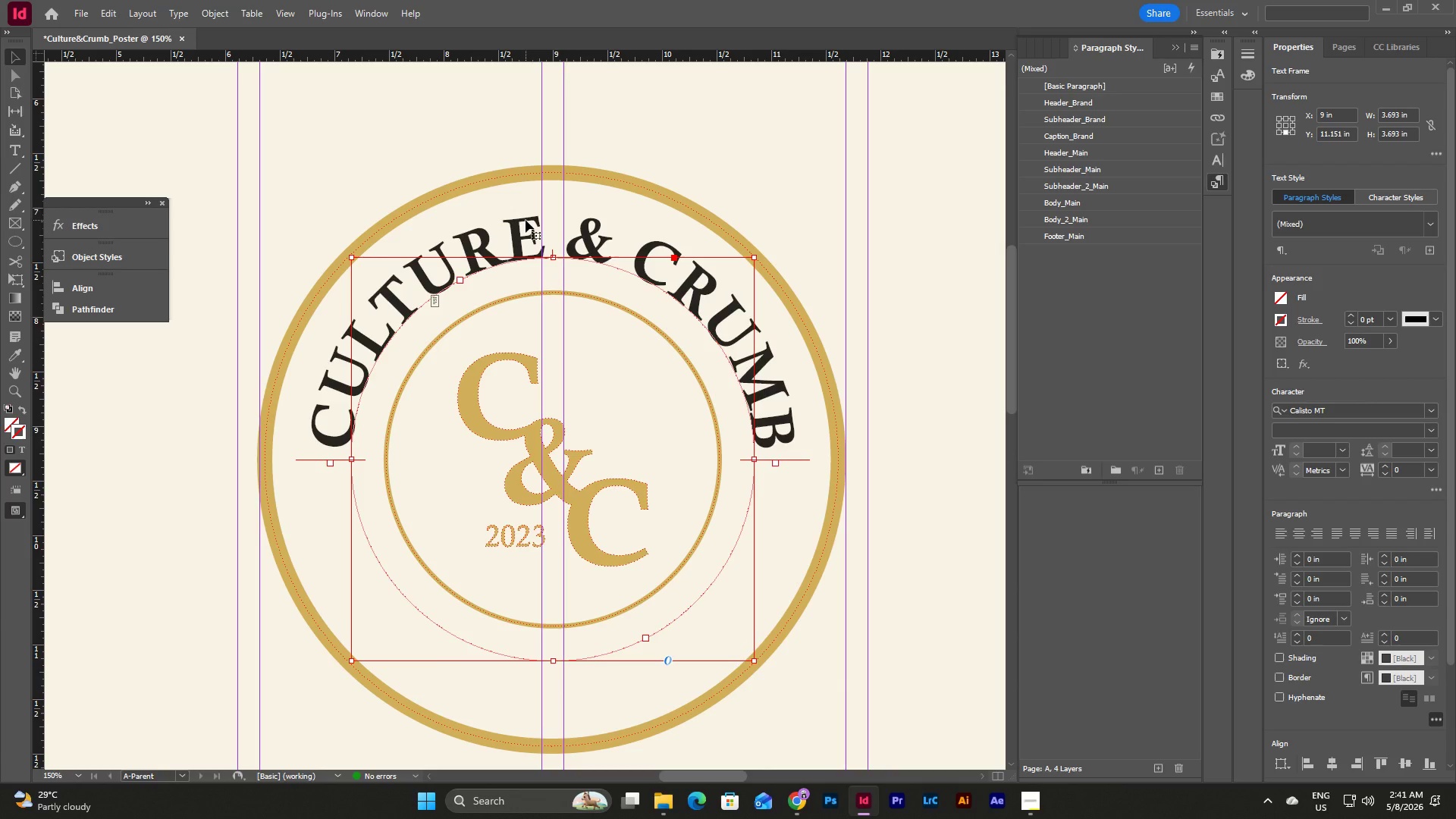 
right_click([523, 231])
 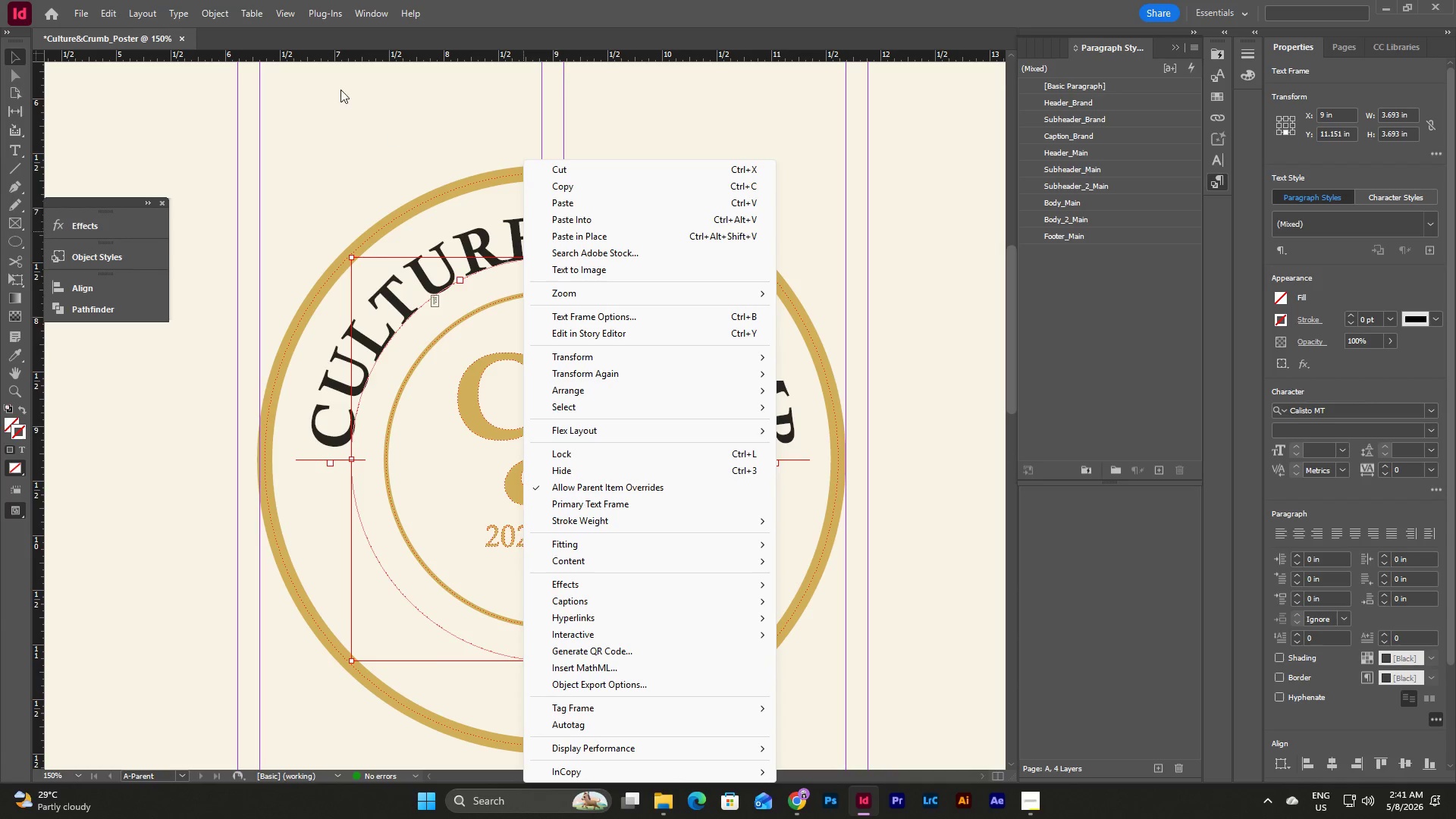 
left_click([252, 10])
 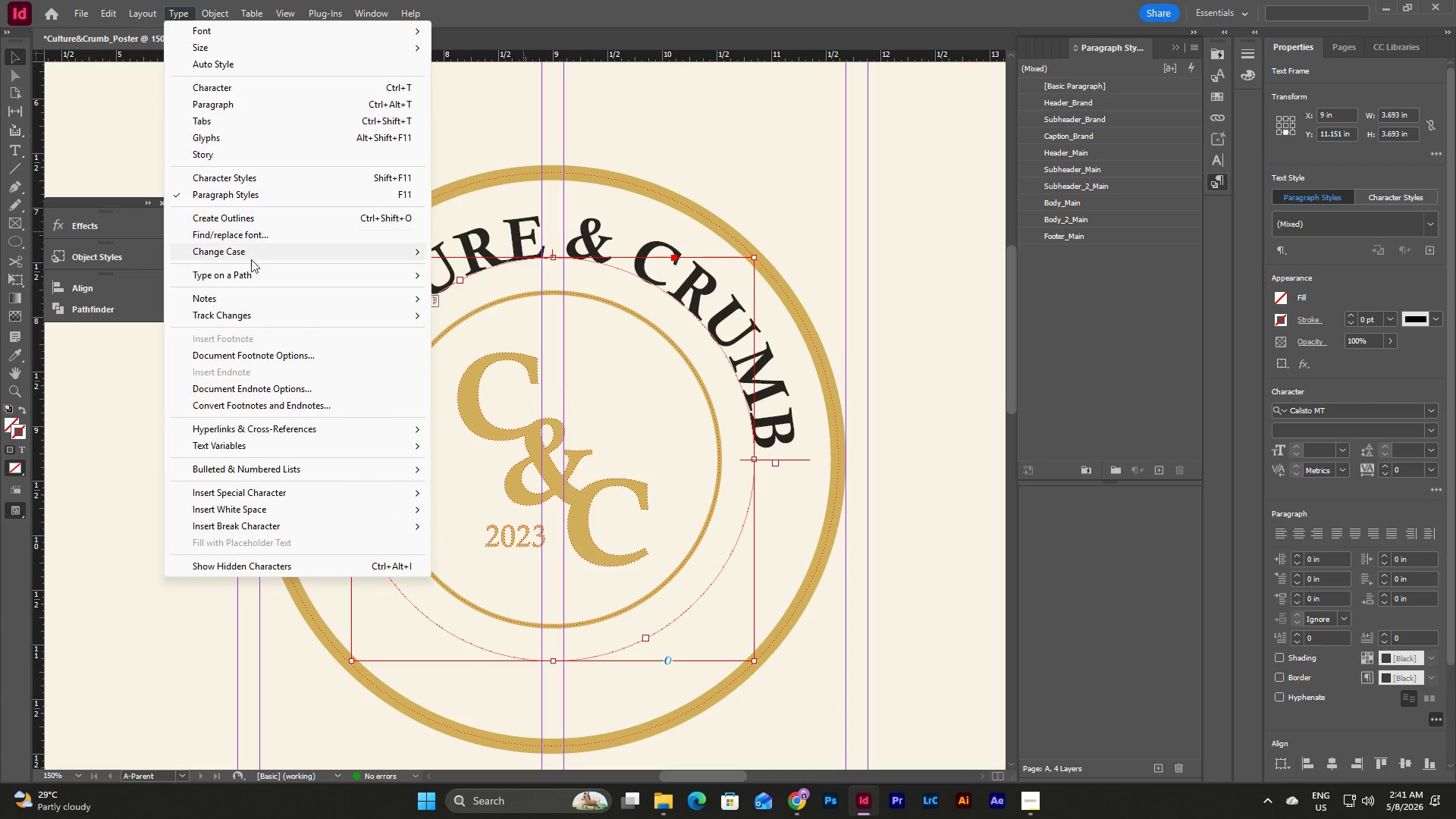 
wait(7.78)
 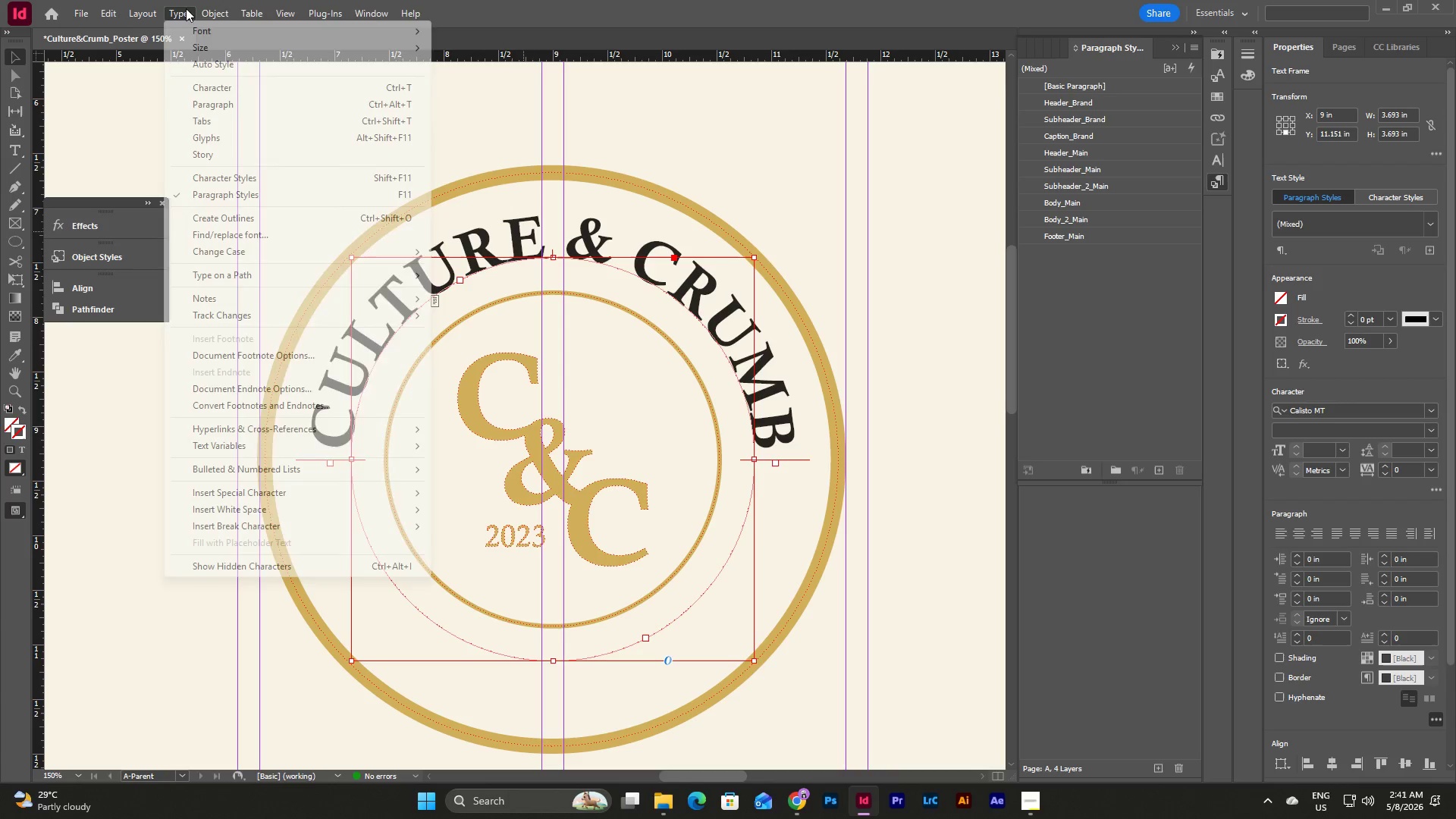 
left_click([472, 278])
 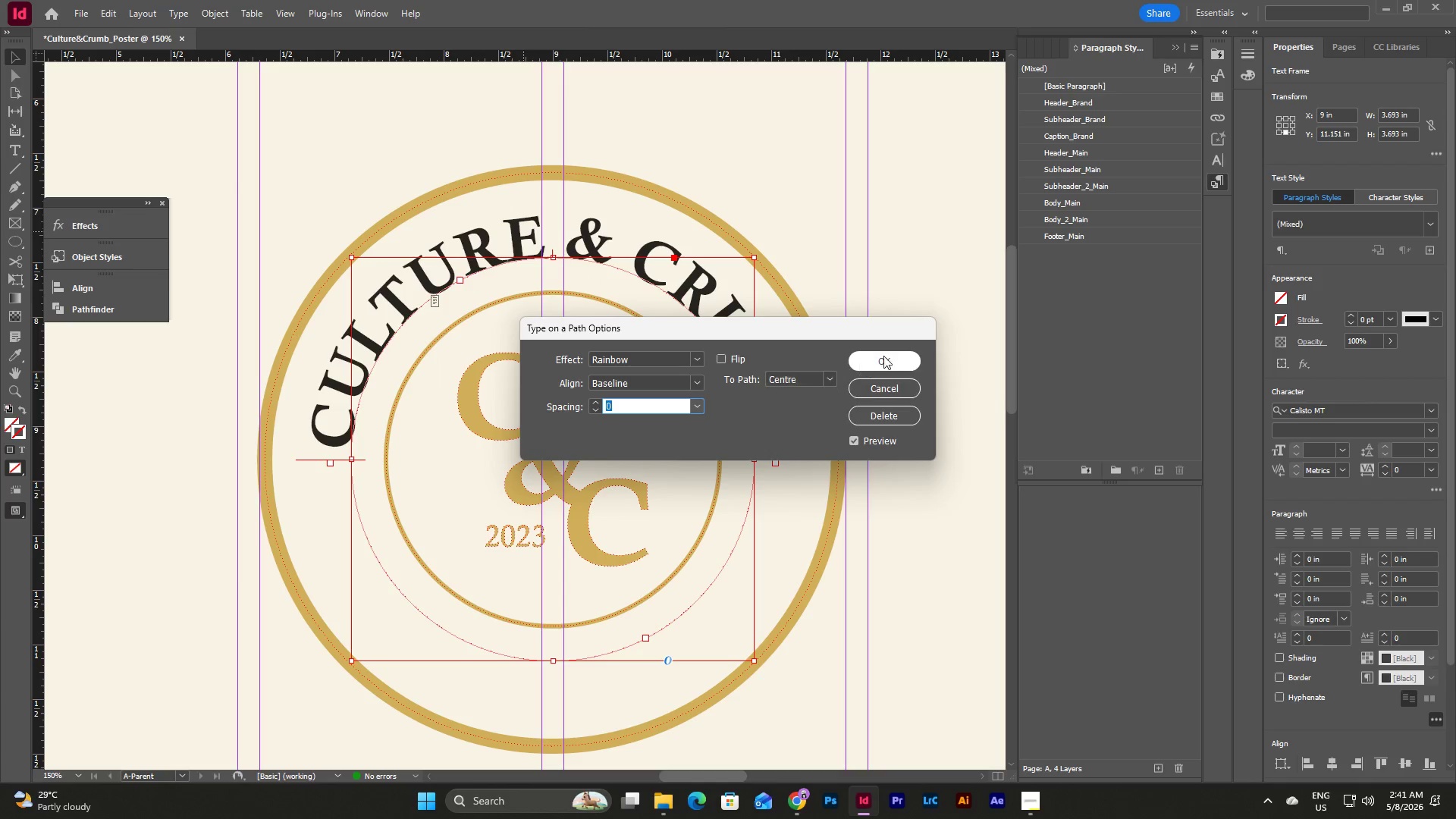 
left_click([828, 378])
 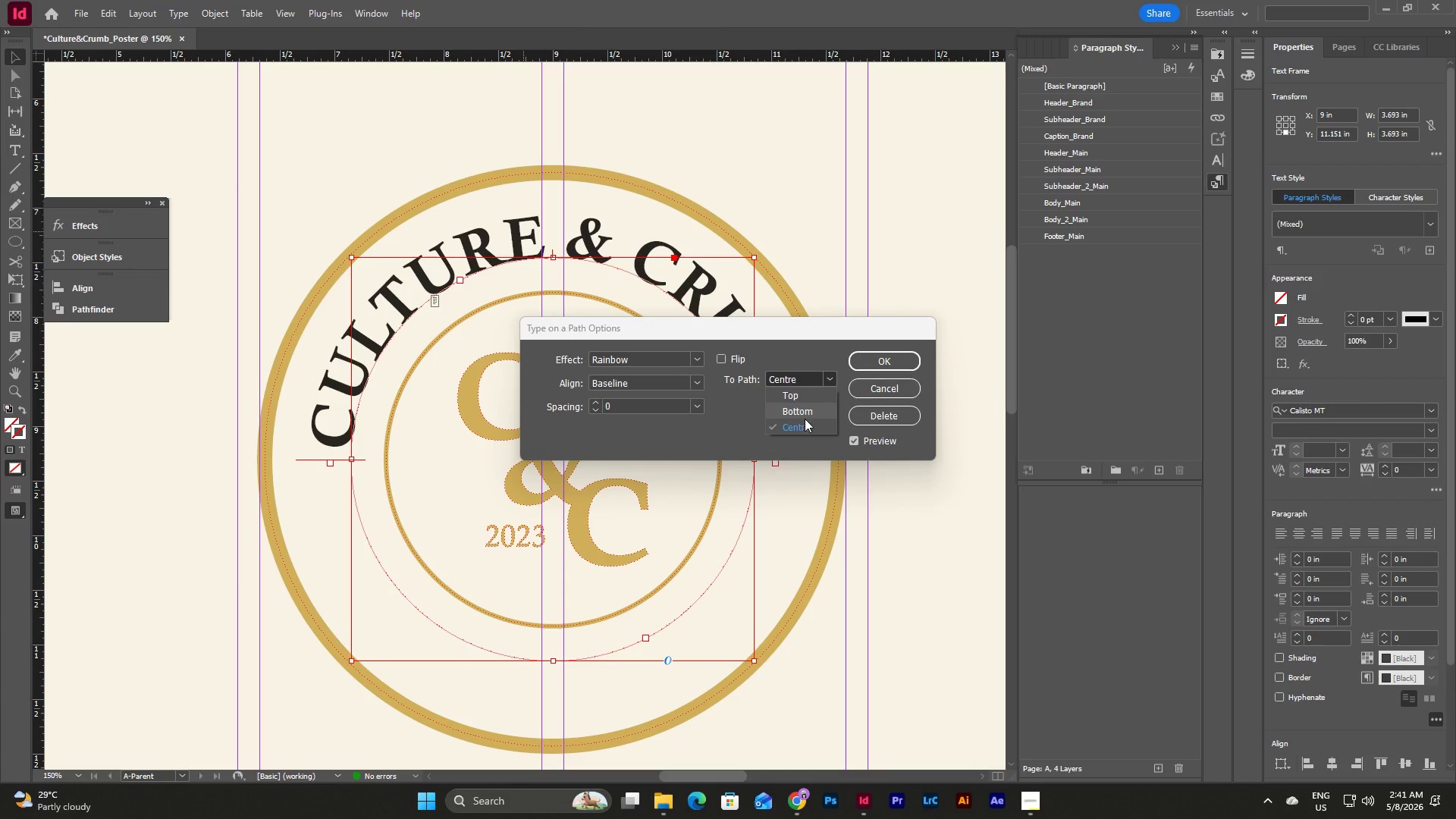 
left_click([805, 419])
 